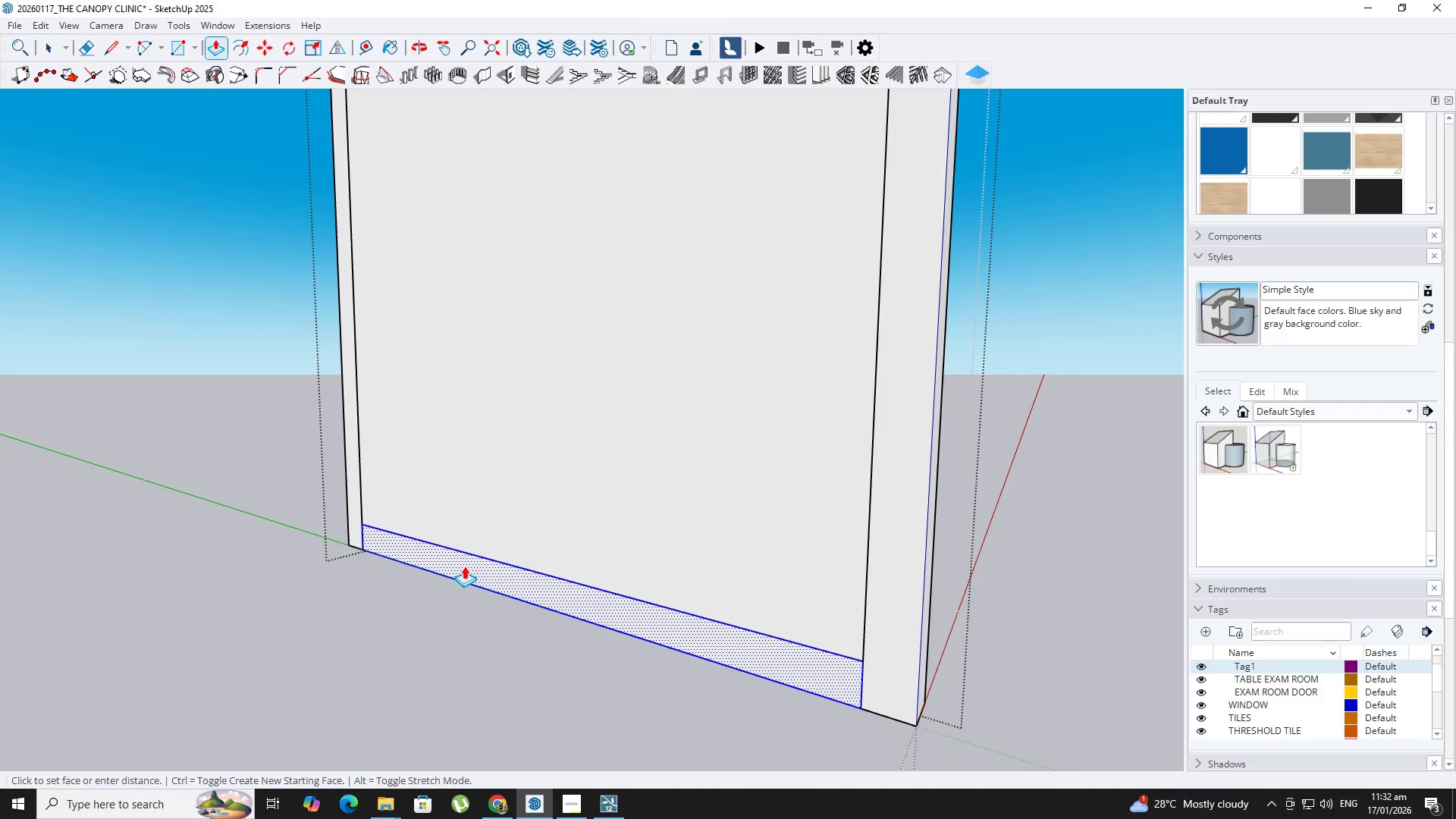 
double_click([464, 566])
 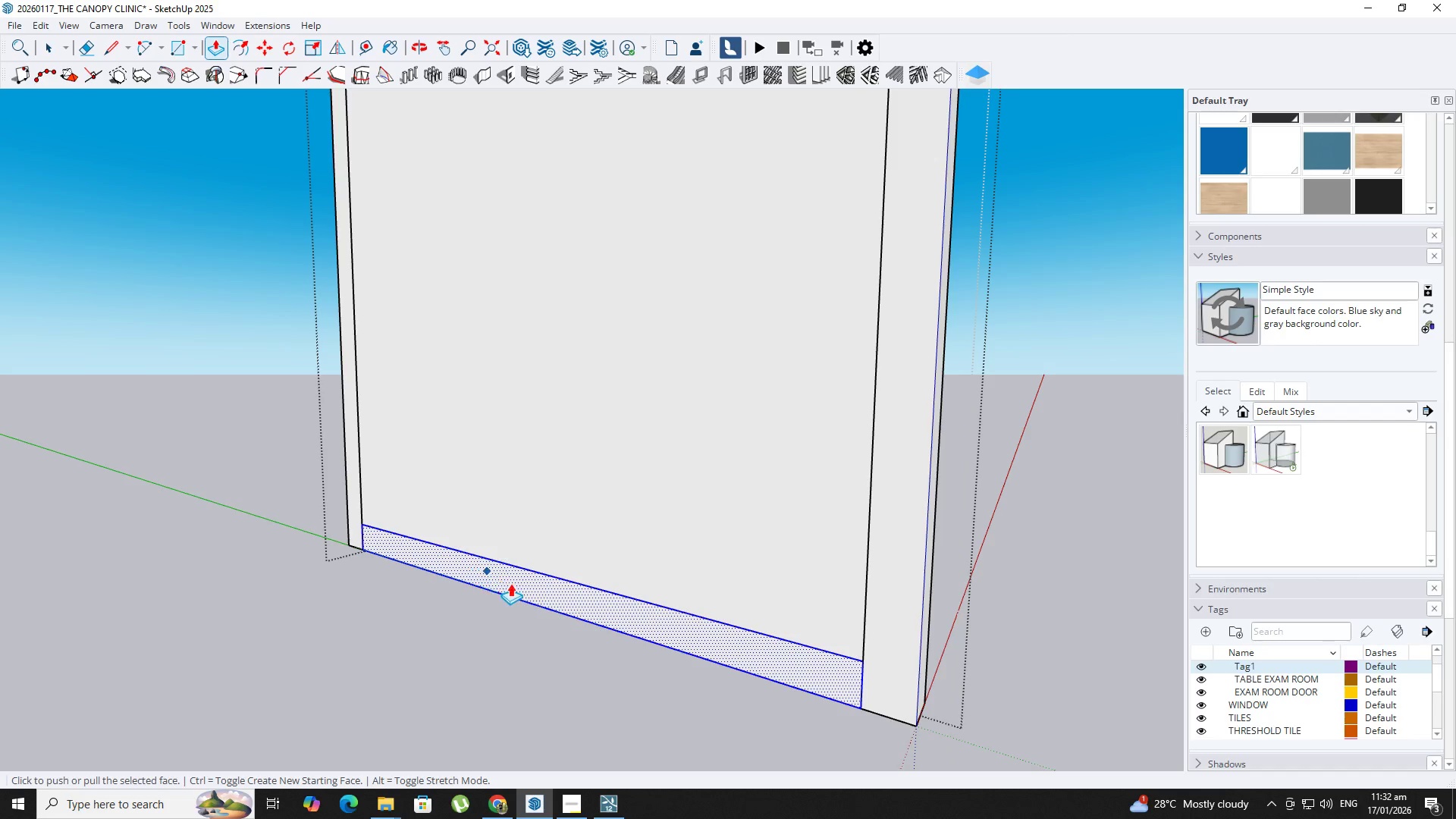 
key(Control+Z)
 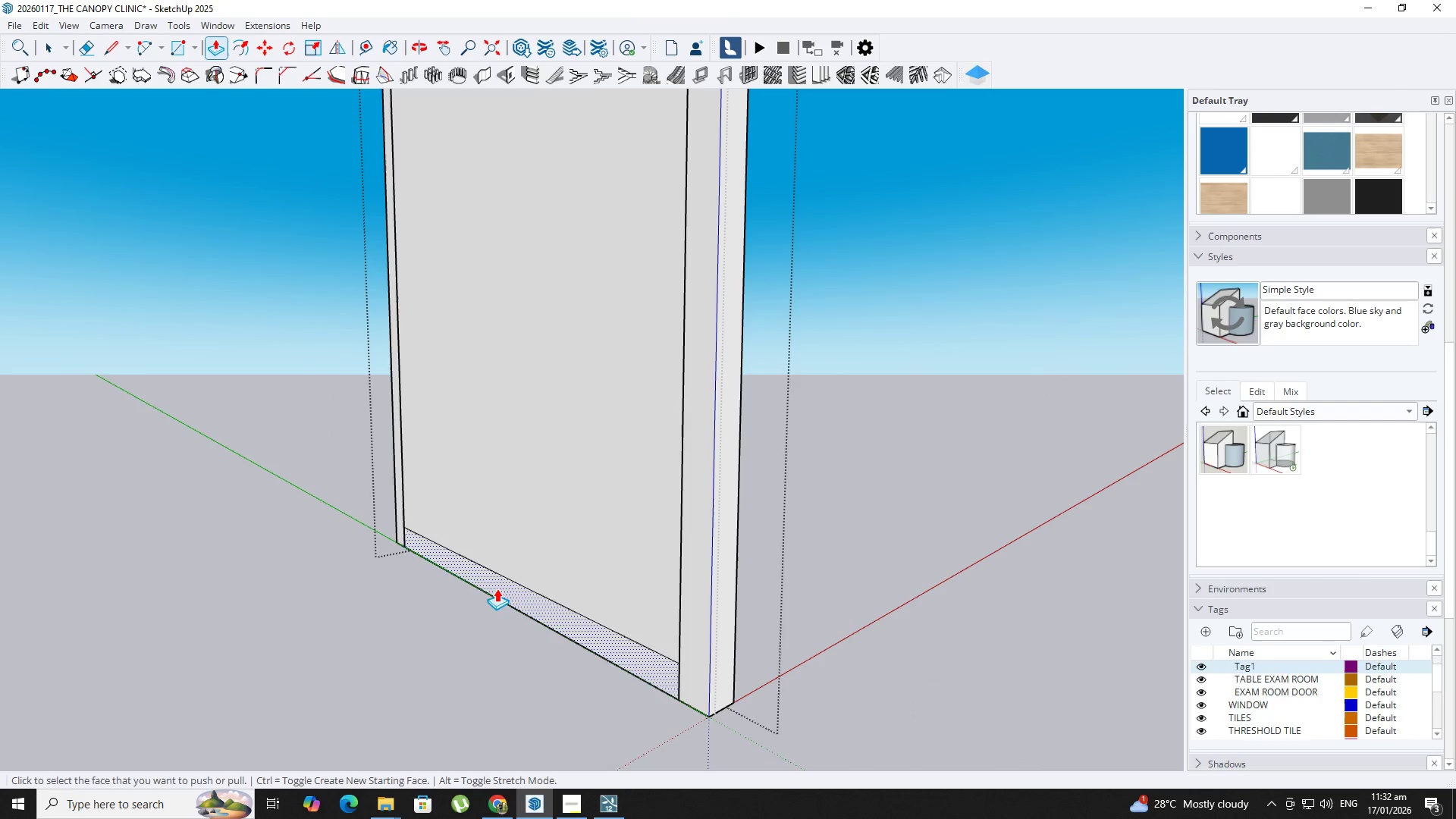 
scroll: coordinate [413, 584], scroll_direction: down, amount: 3.0
 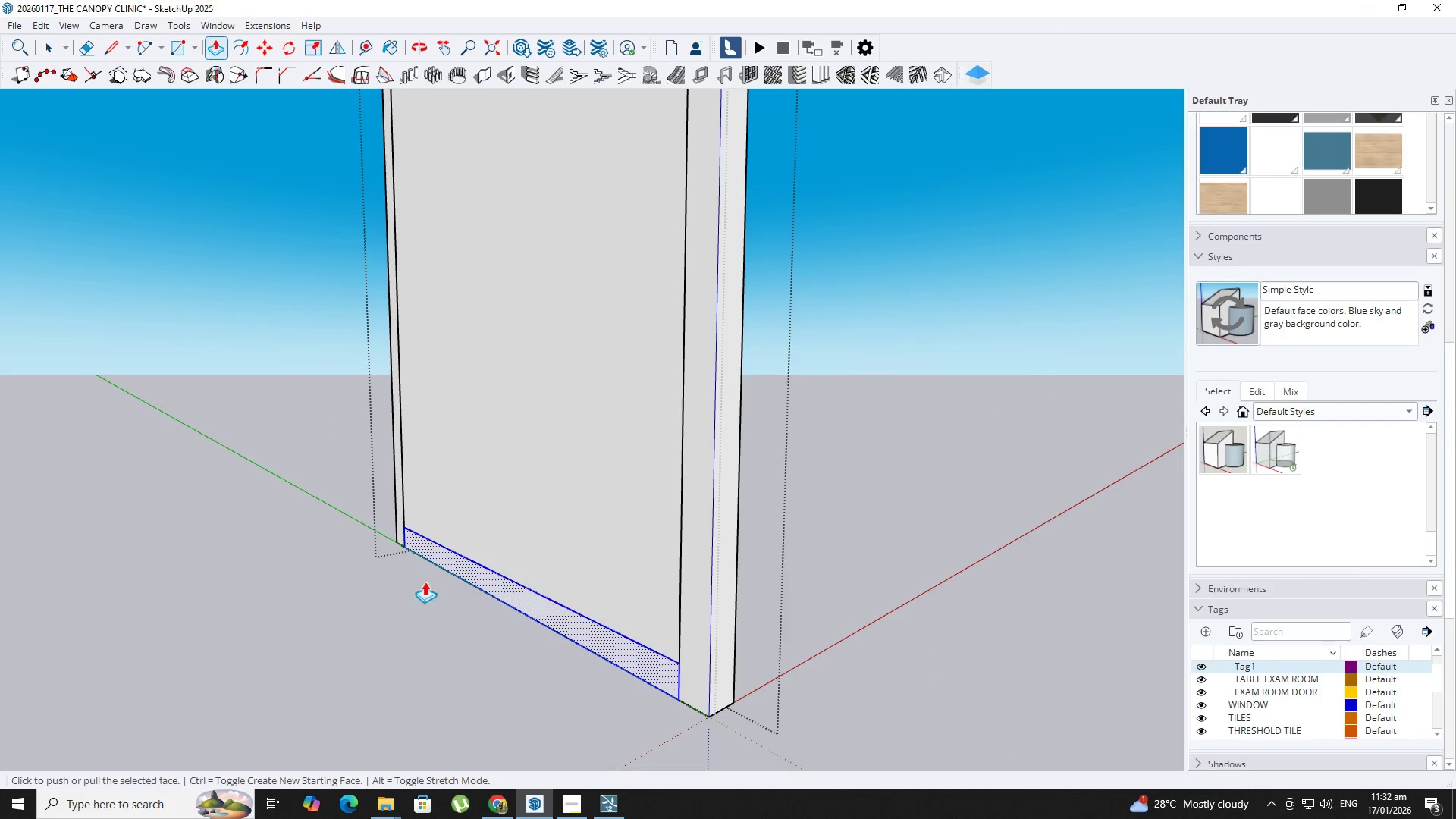 
key(Control+Z)
 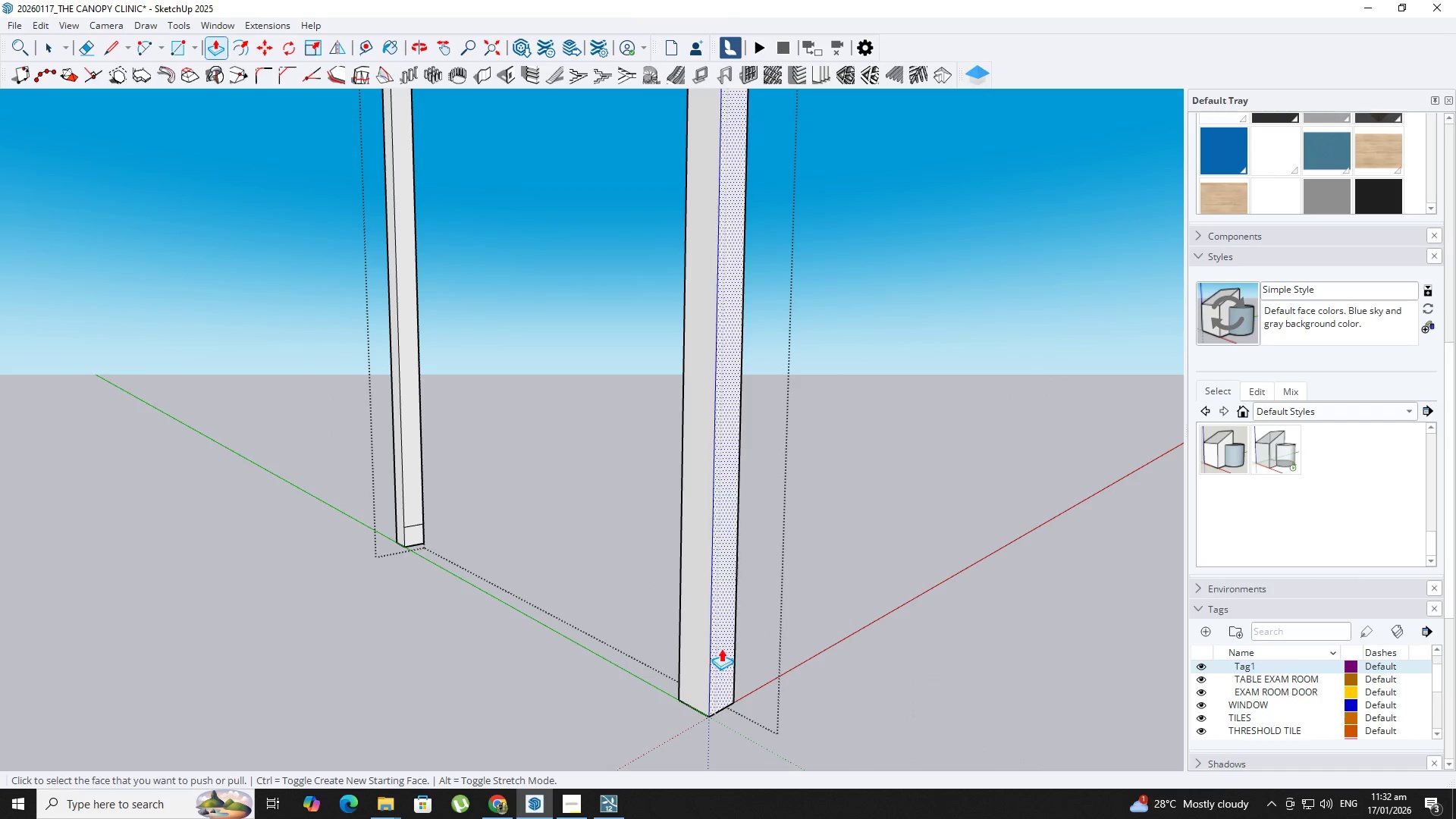 
key(Control+Z)
 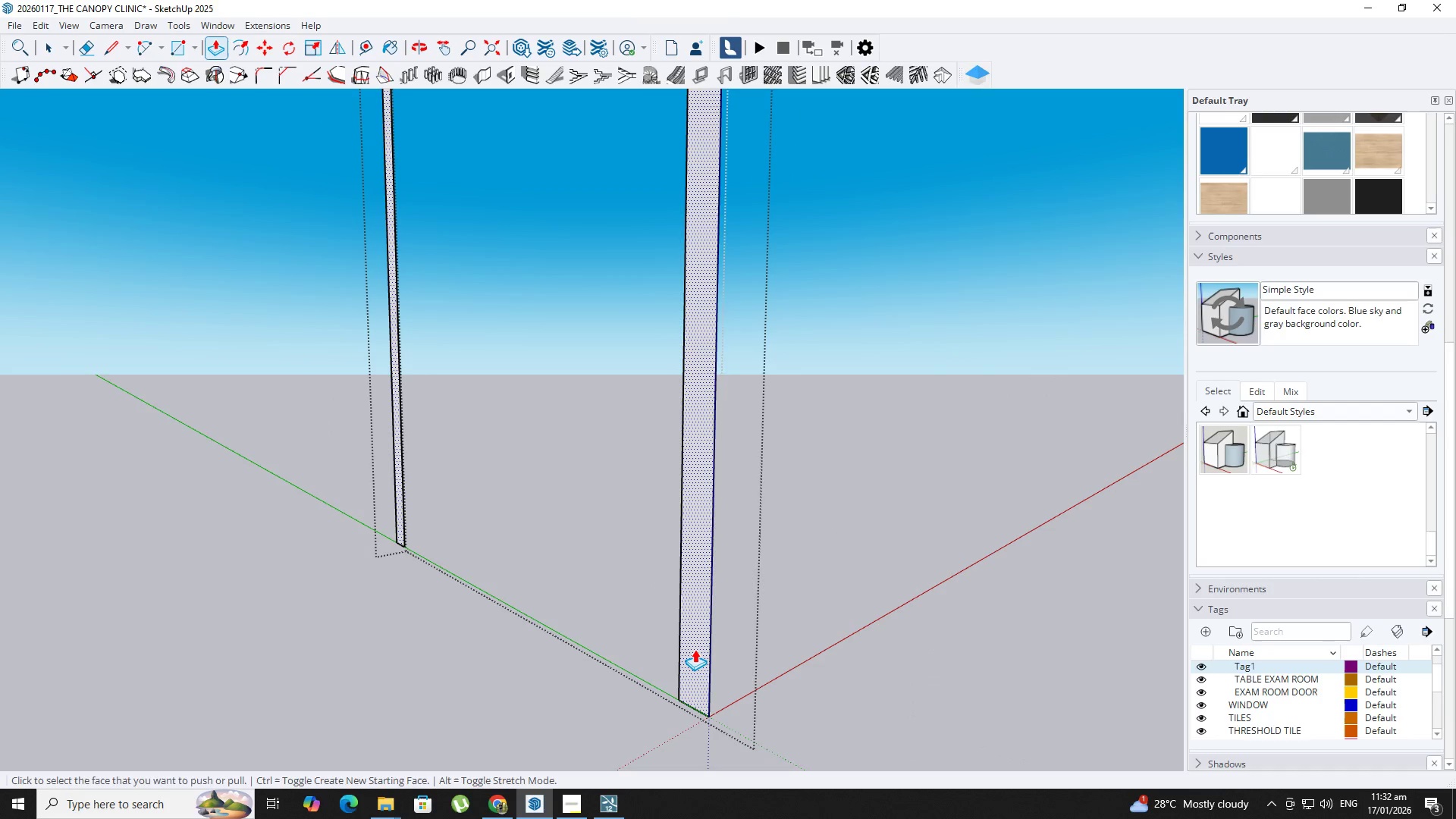 
left_click([695, 649])
 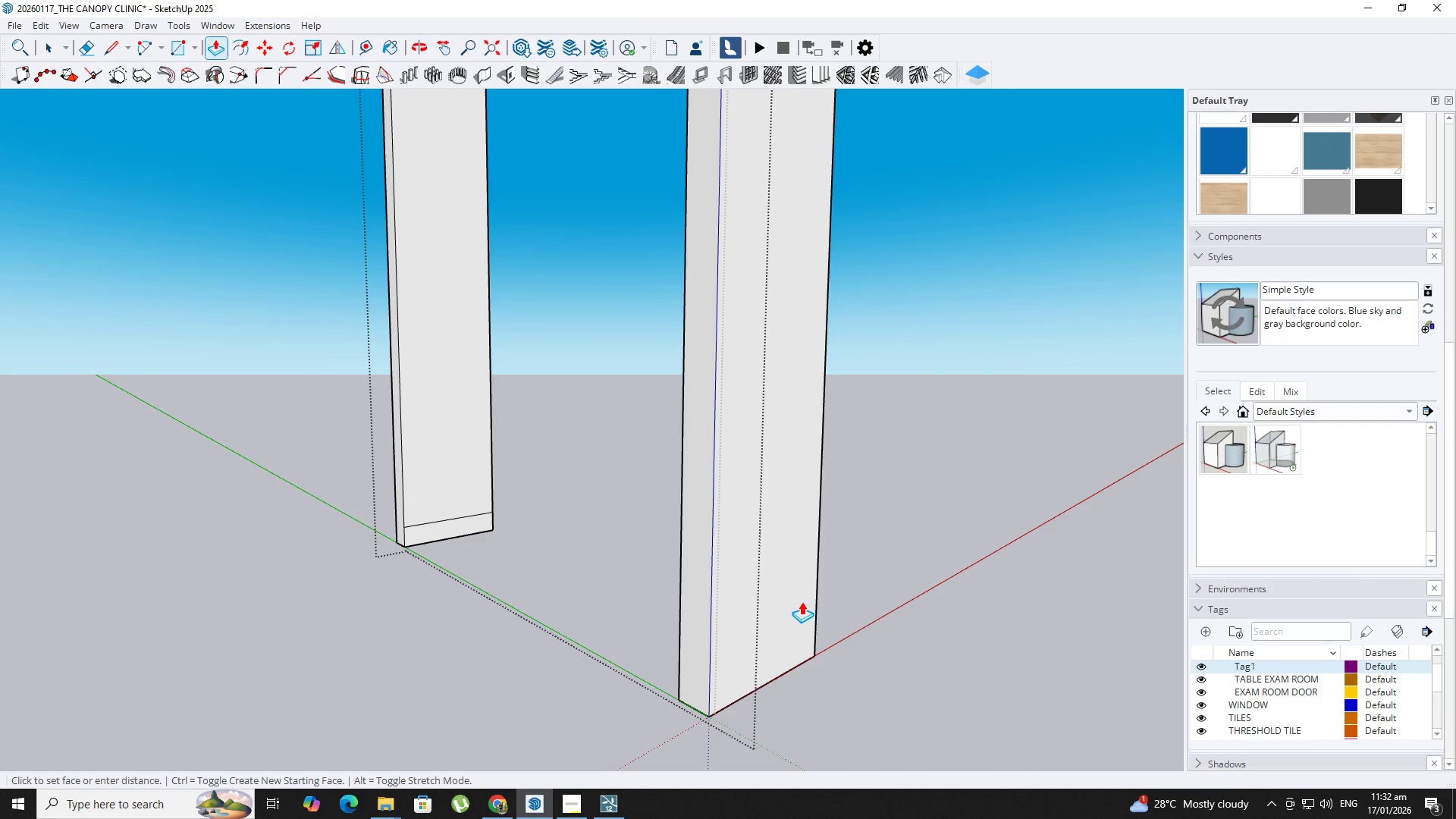 
key(NumpadDecimal)
 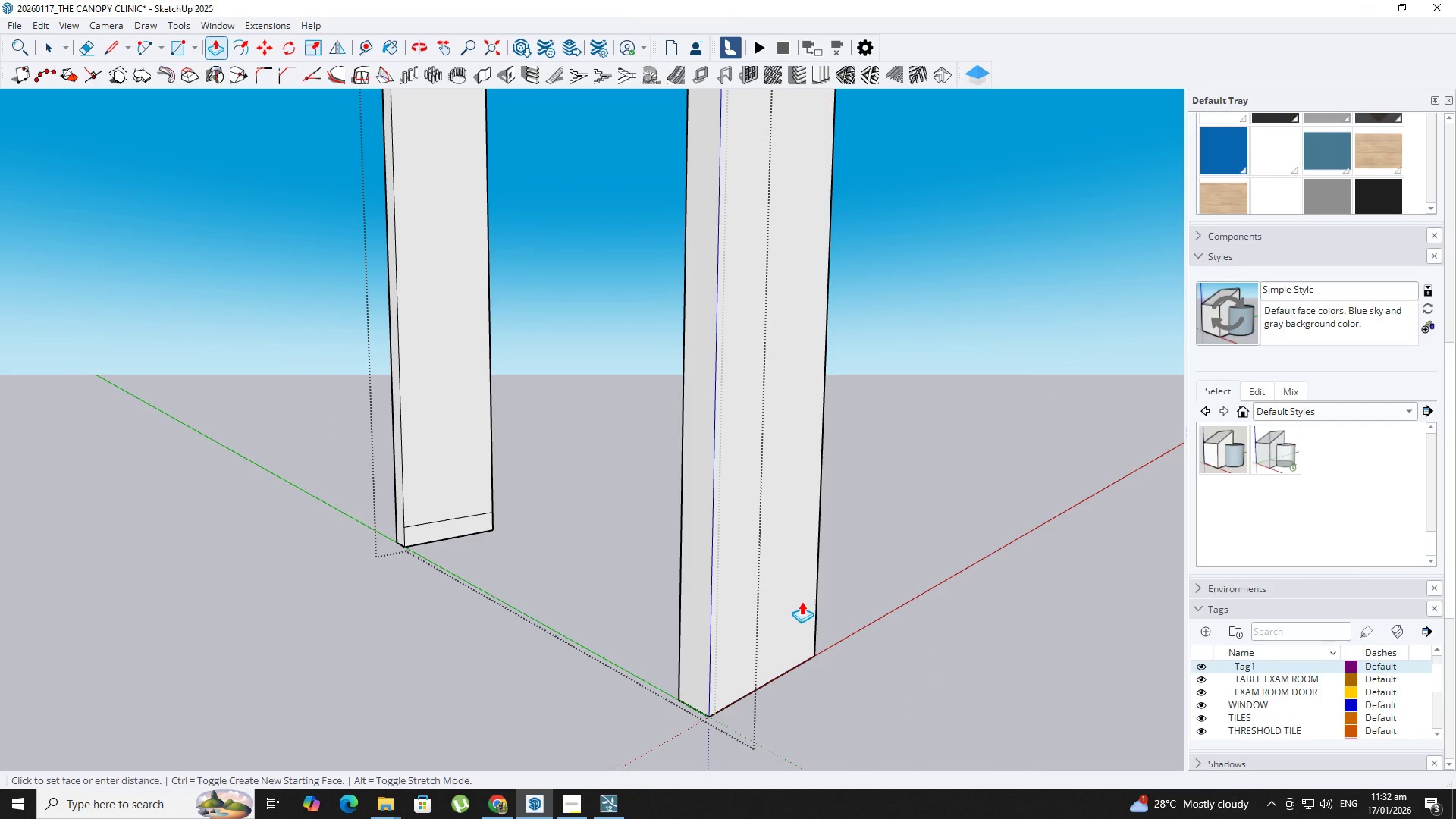 
key(Numpad1)
 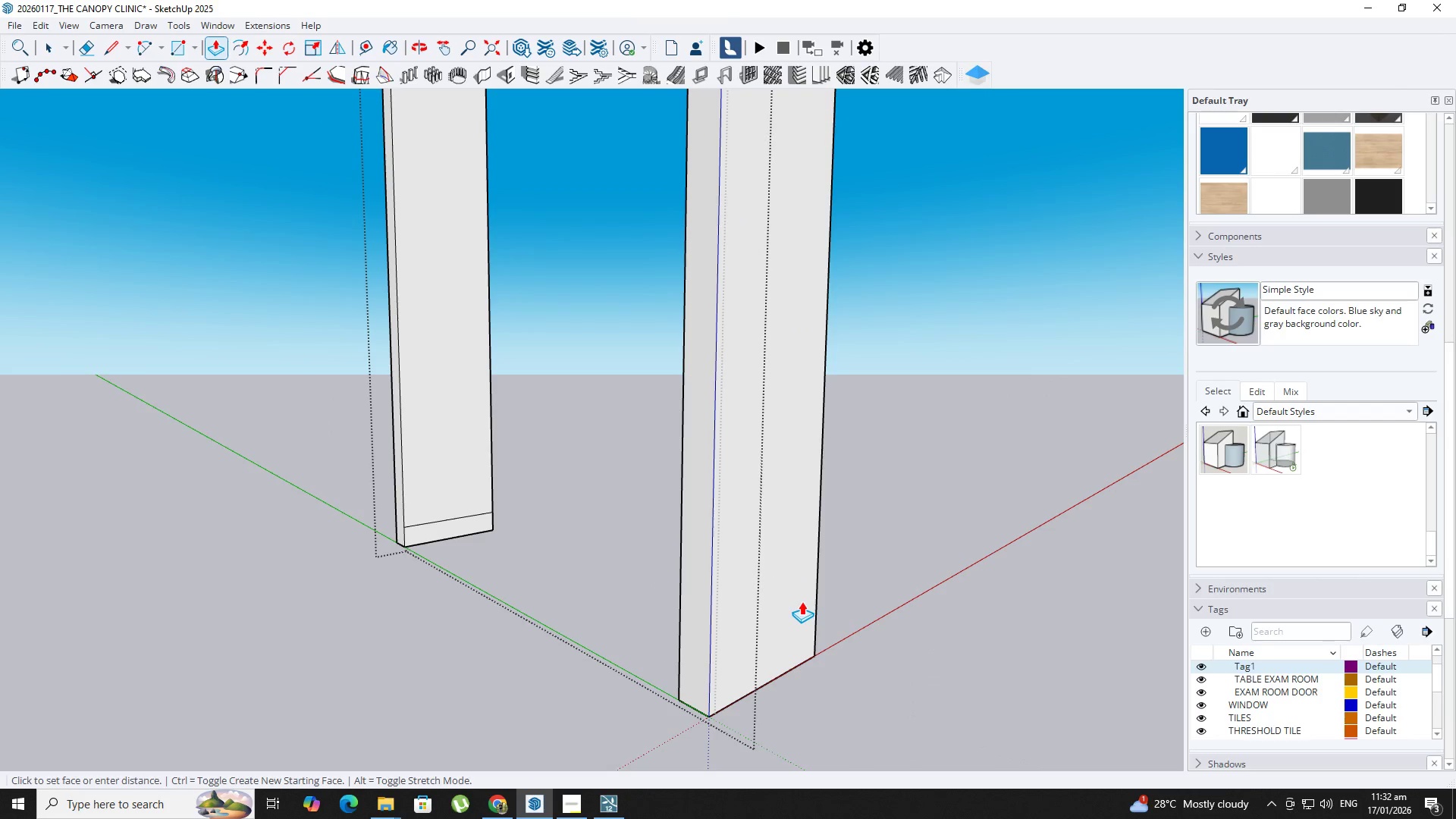 
key(NumpadEnter)
 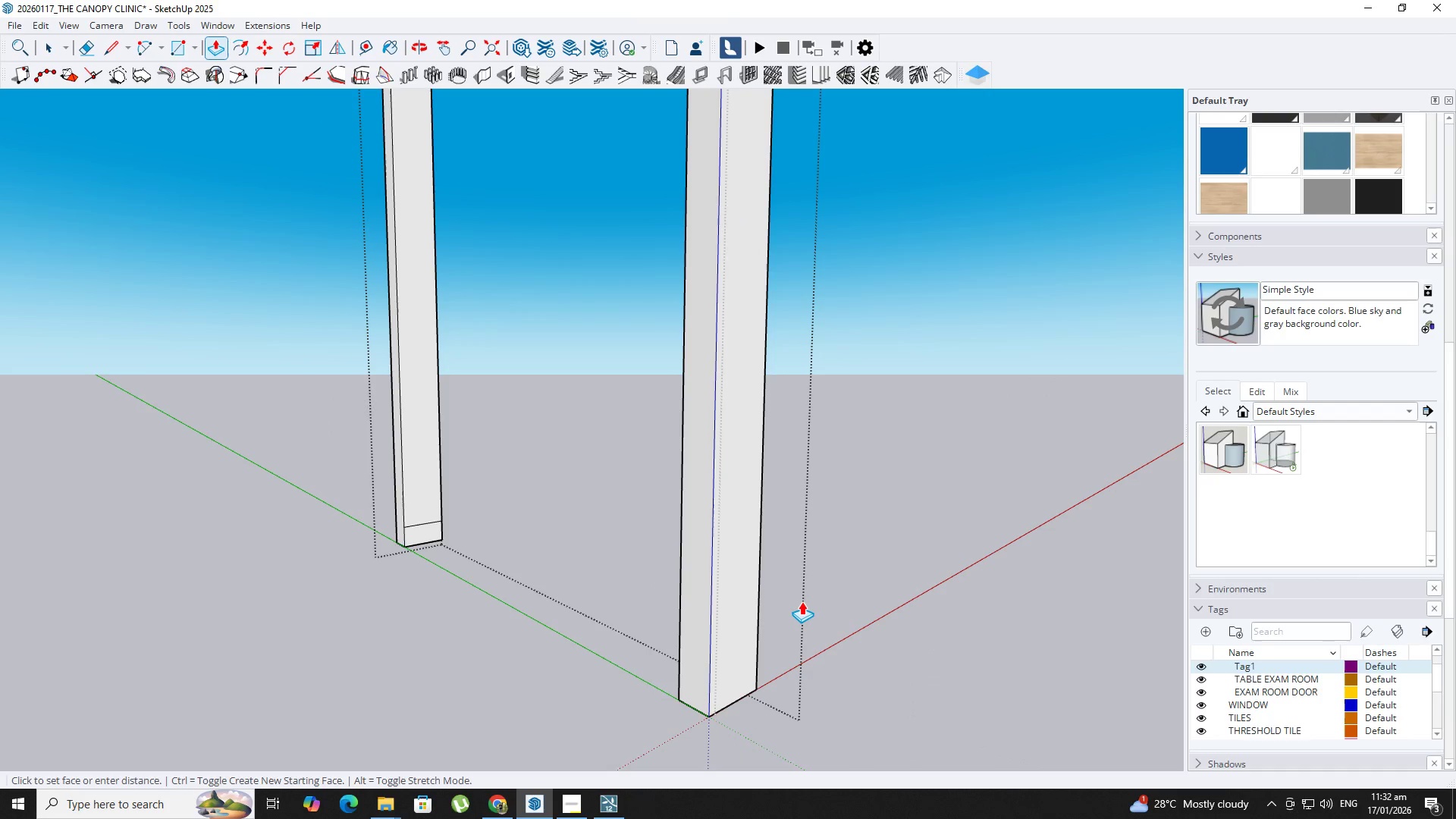 
key(Space)
 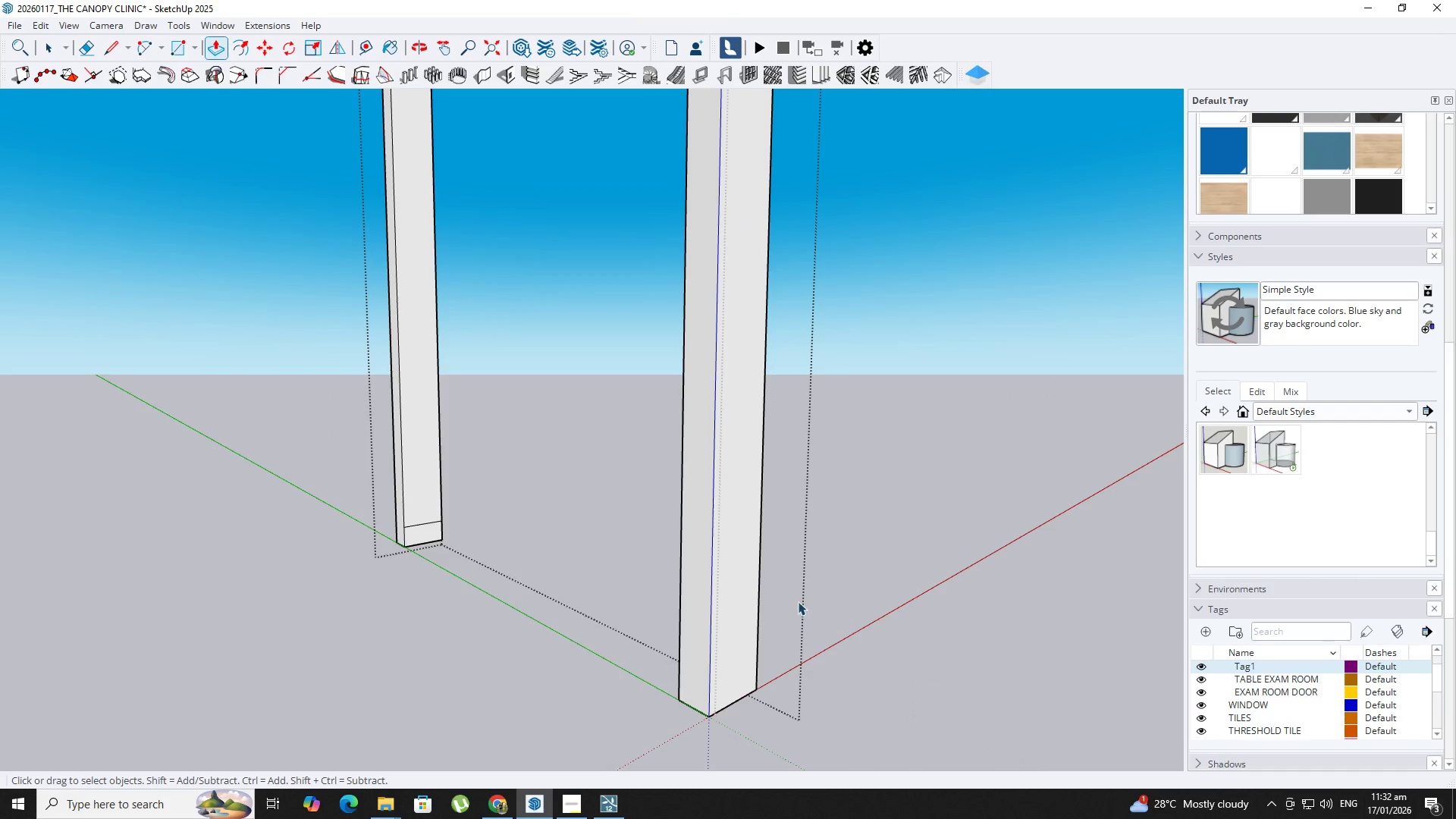 
key(Escape)
 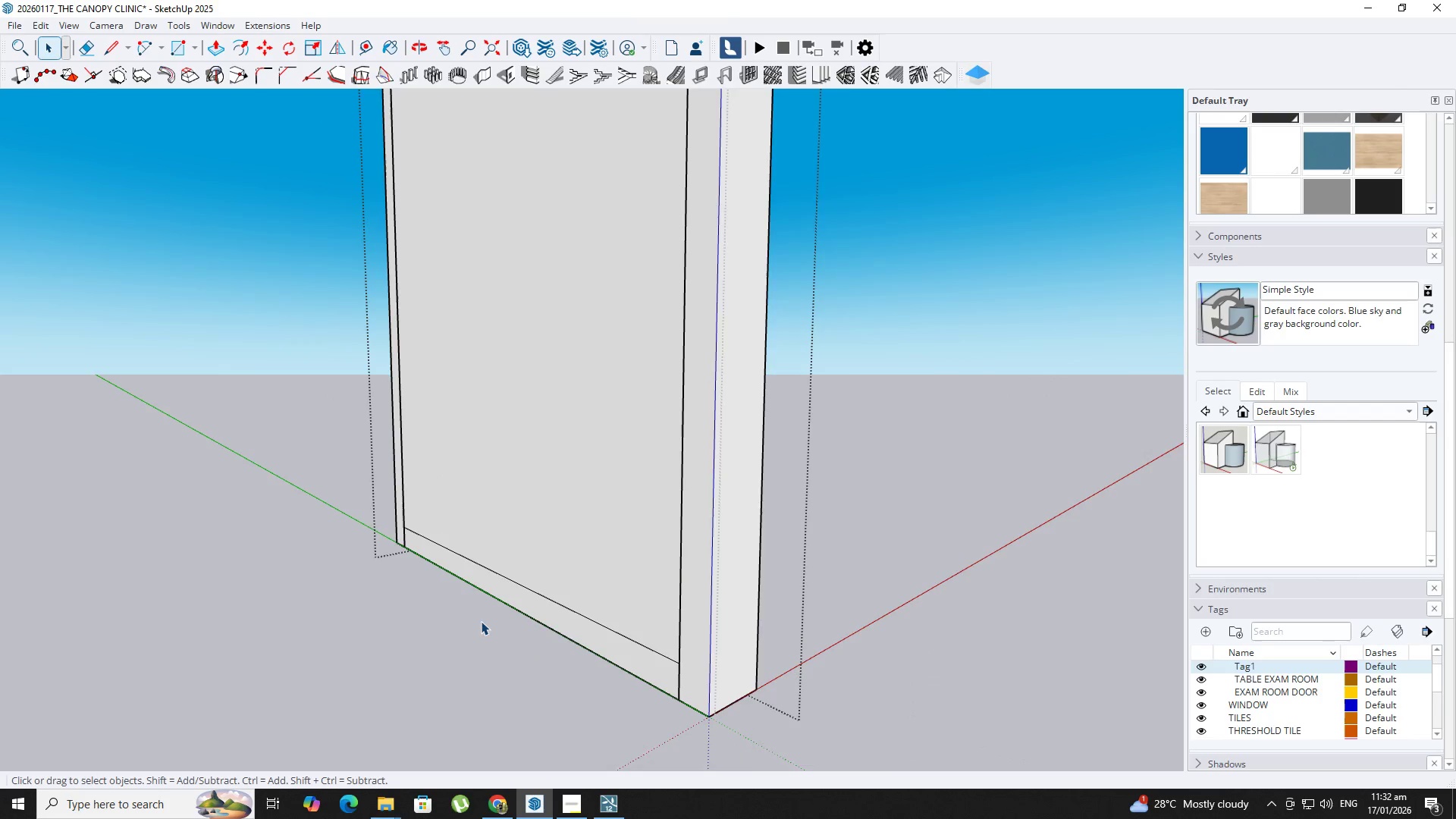 
scroll: coordinate [482, 610], scroll_direction: up, amount: 2.0
 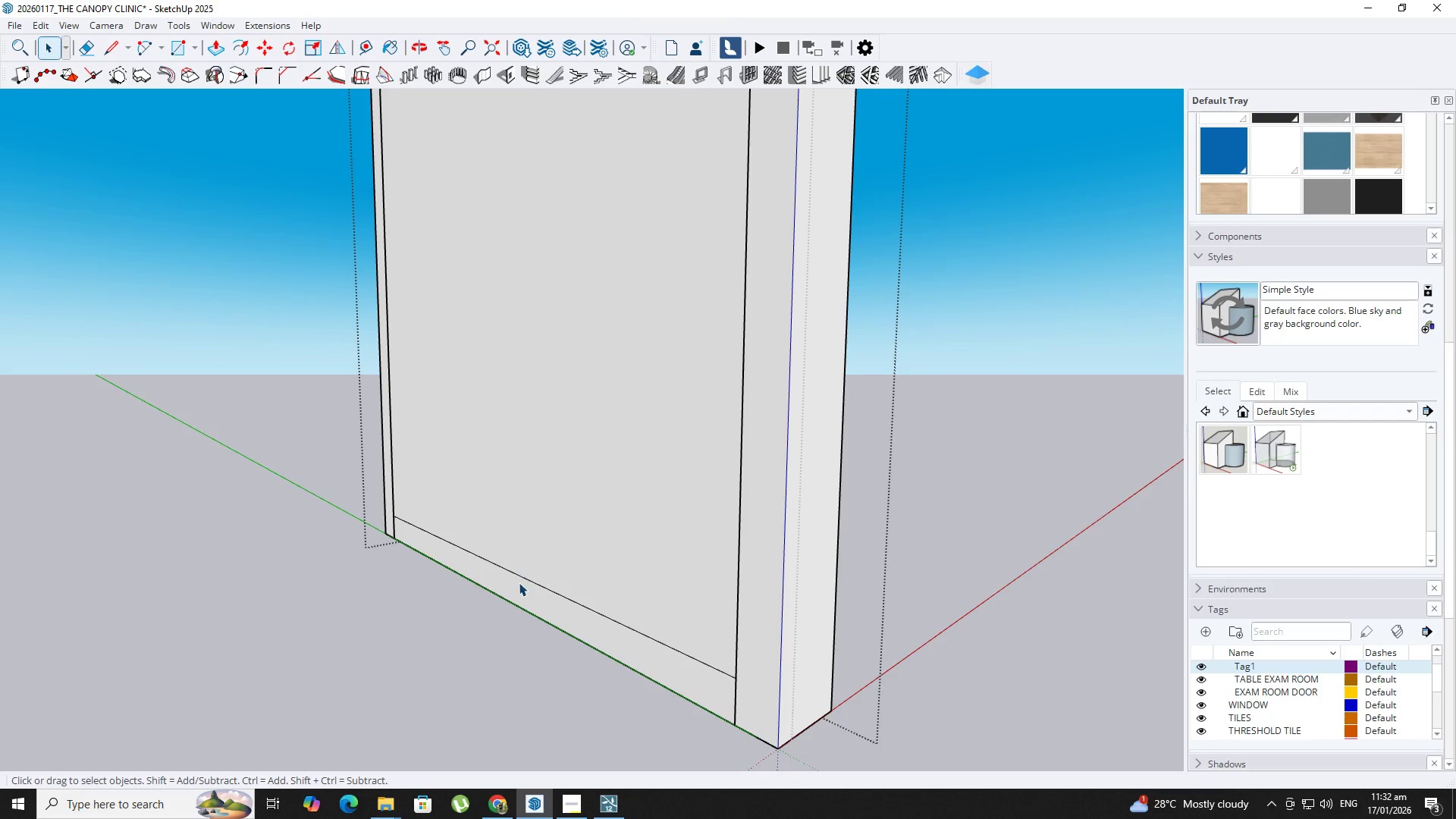 
left_click([519, 582])
 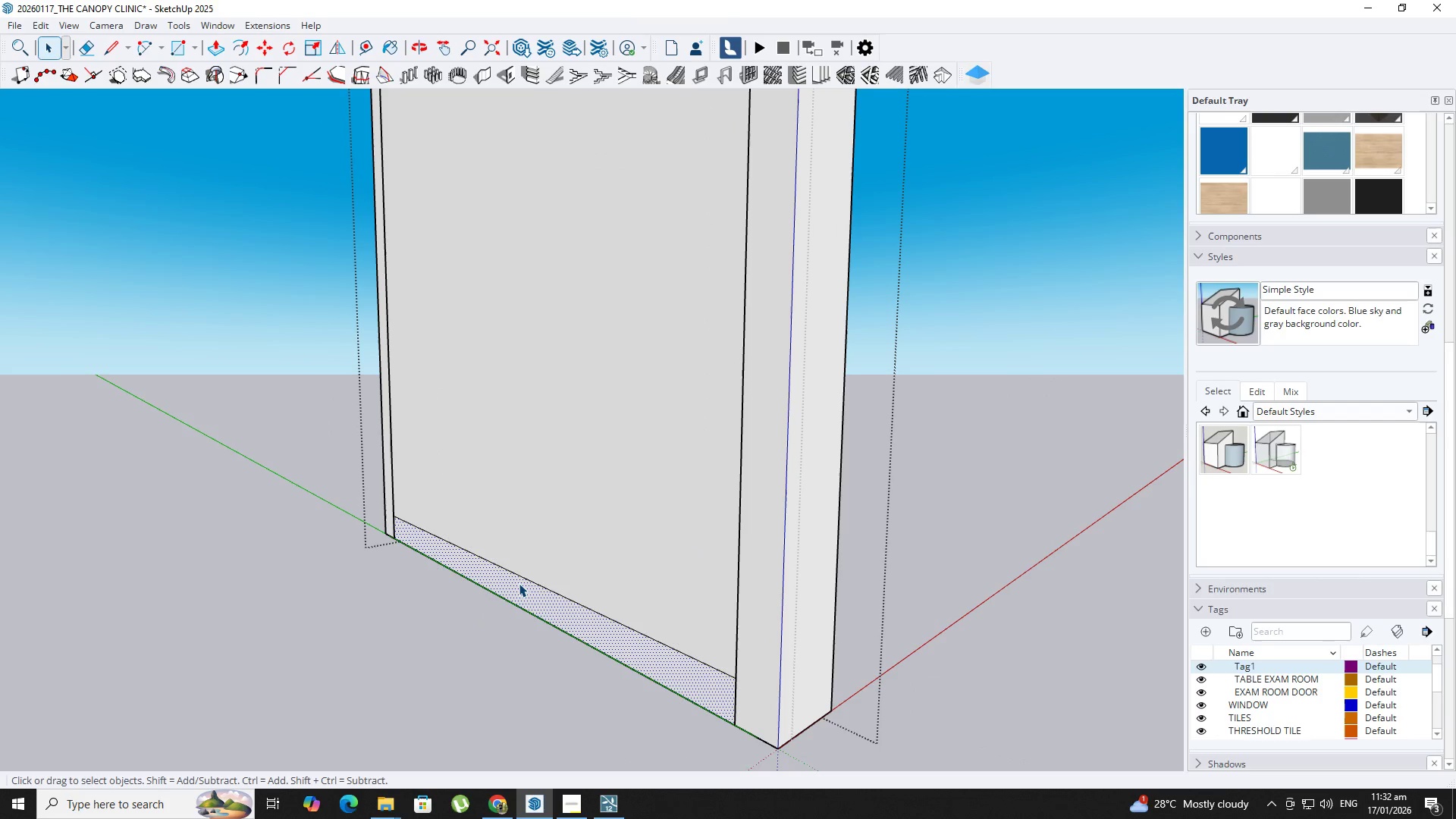 
double_click([519, 583])
 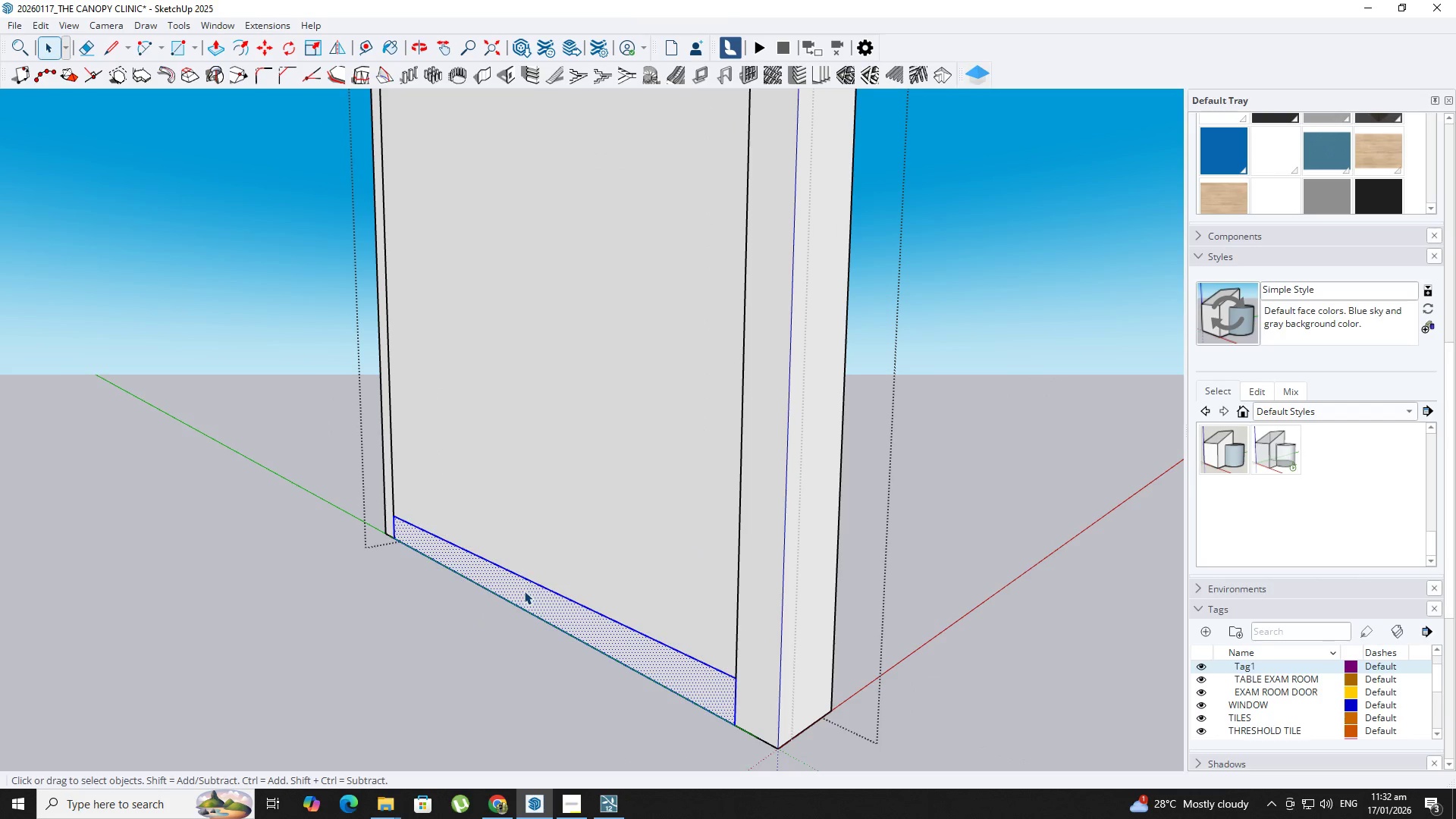 
right_click([524, 591])
 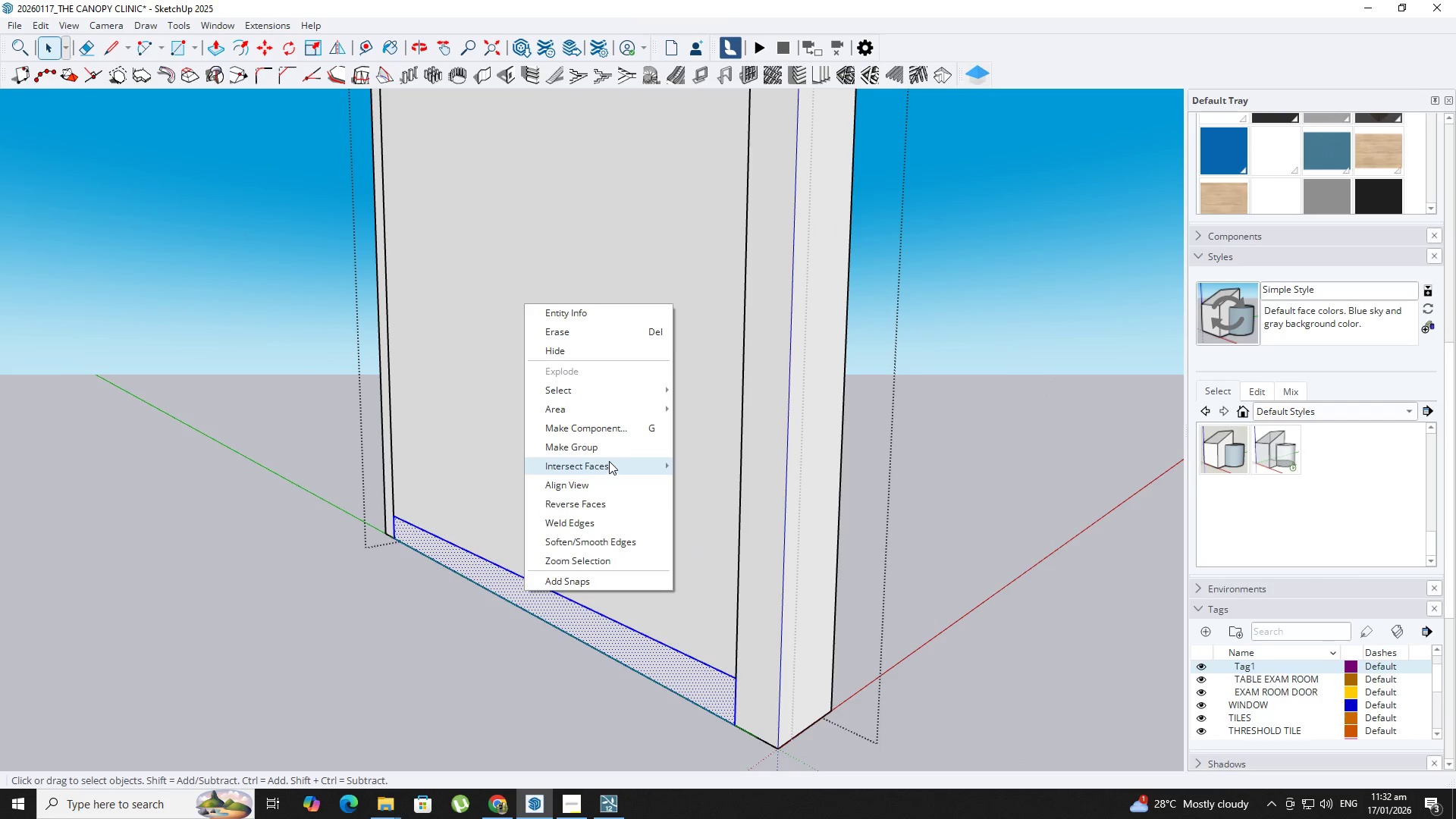 
left_click([627, 444])
 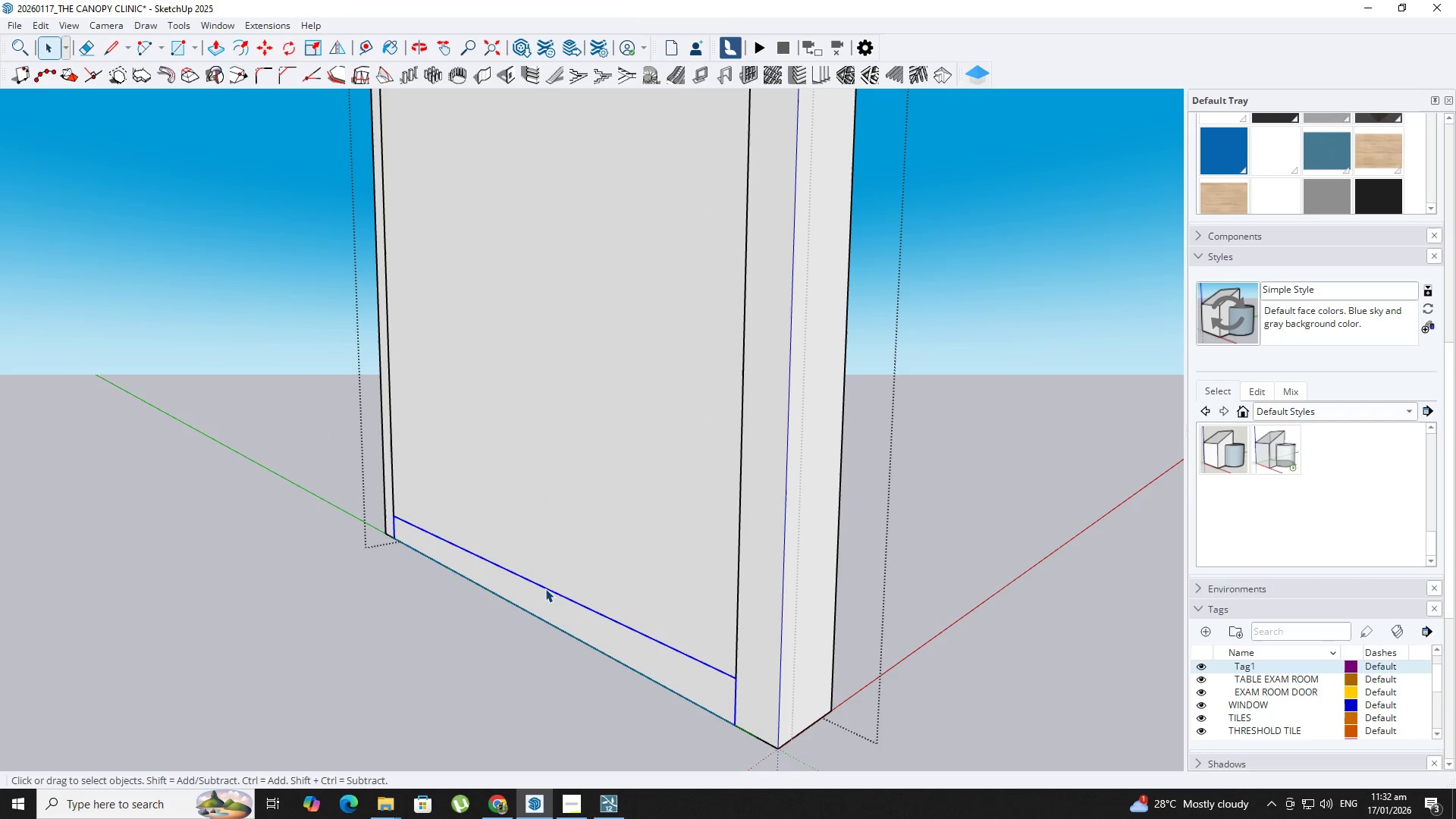 
key(P)
 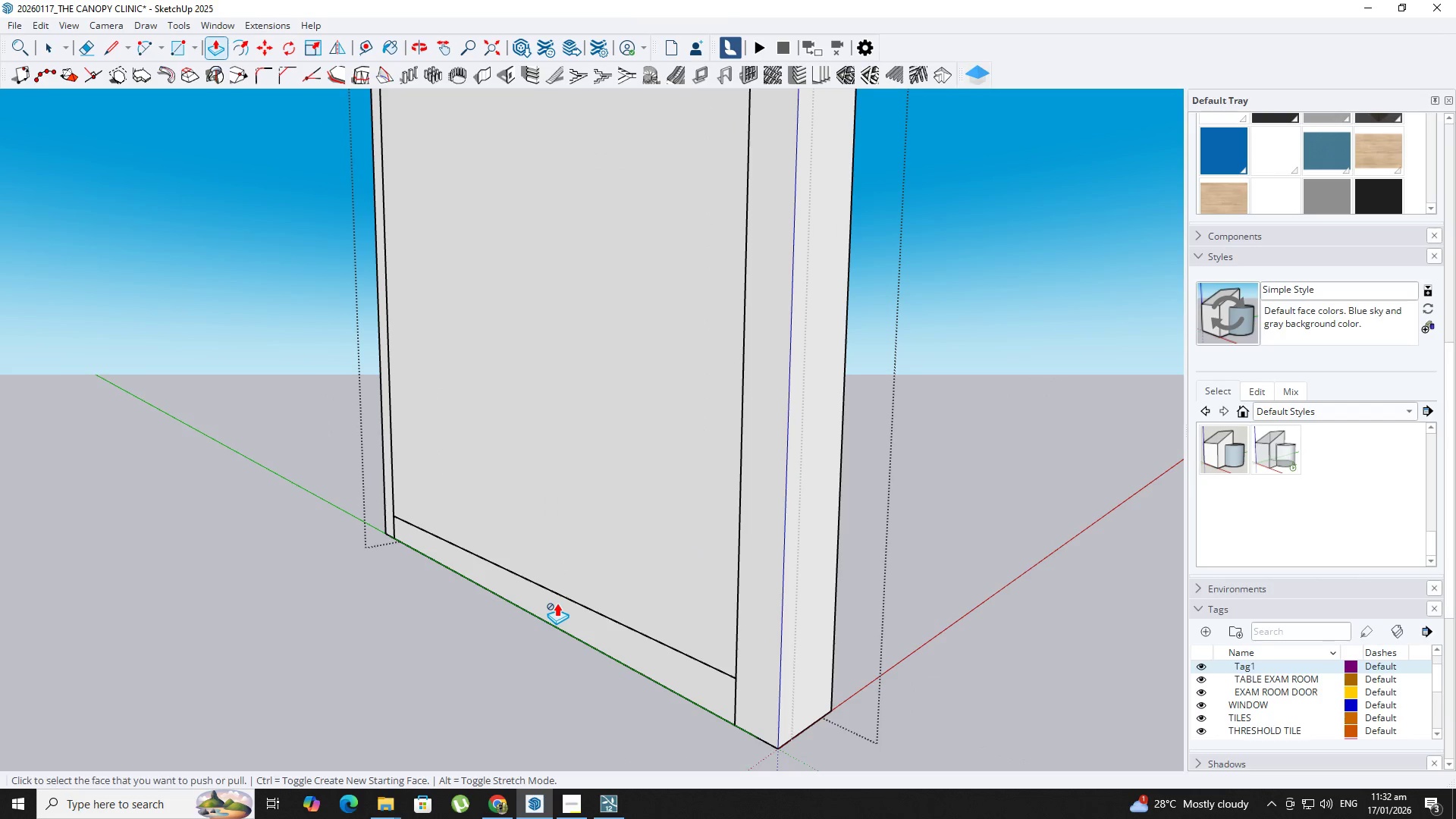 
key(Space)
 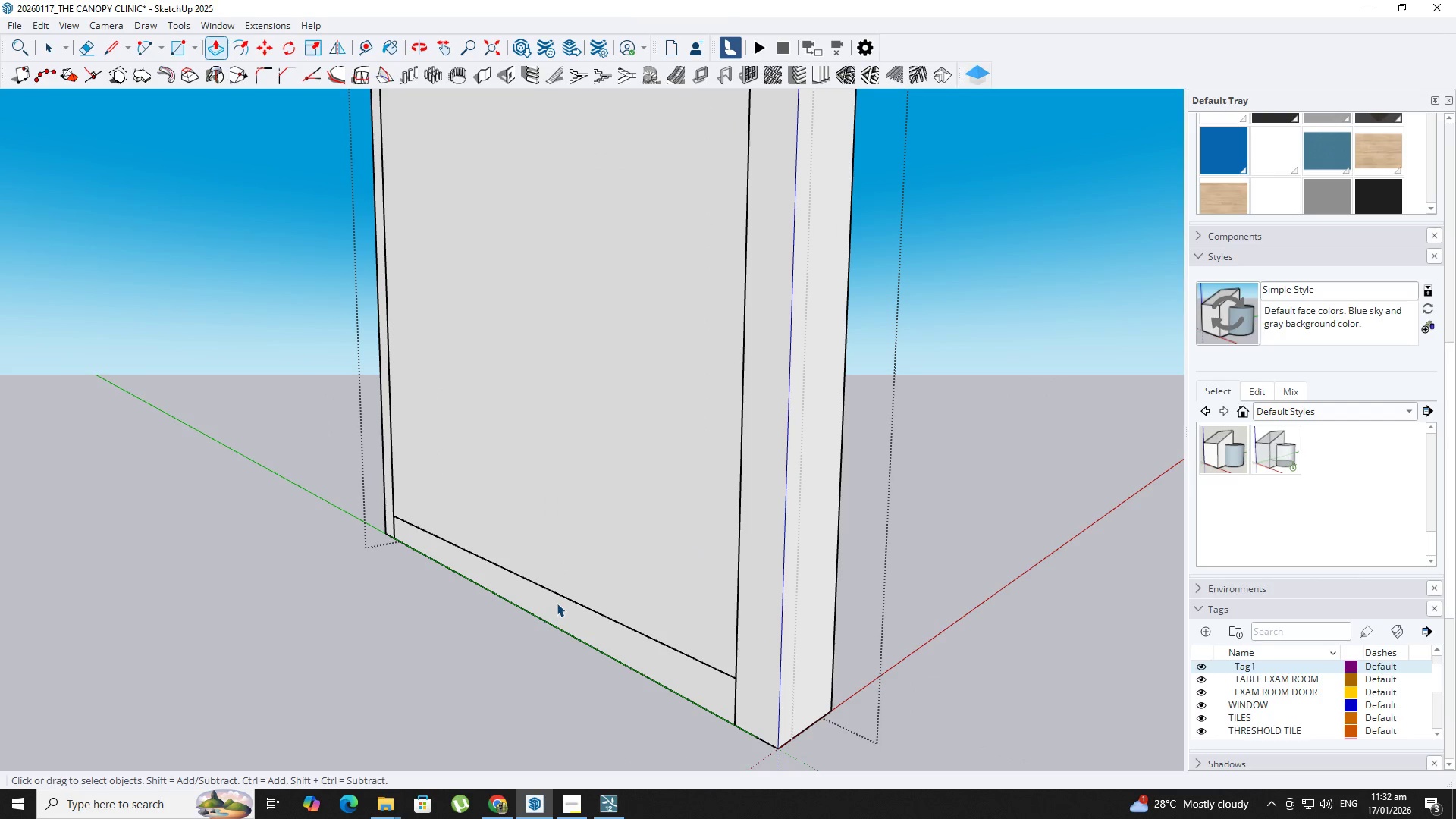 
double_click([557, 603])
 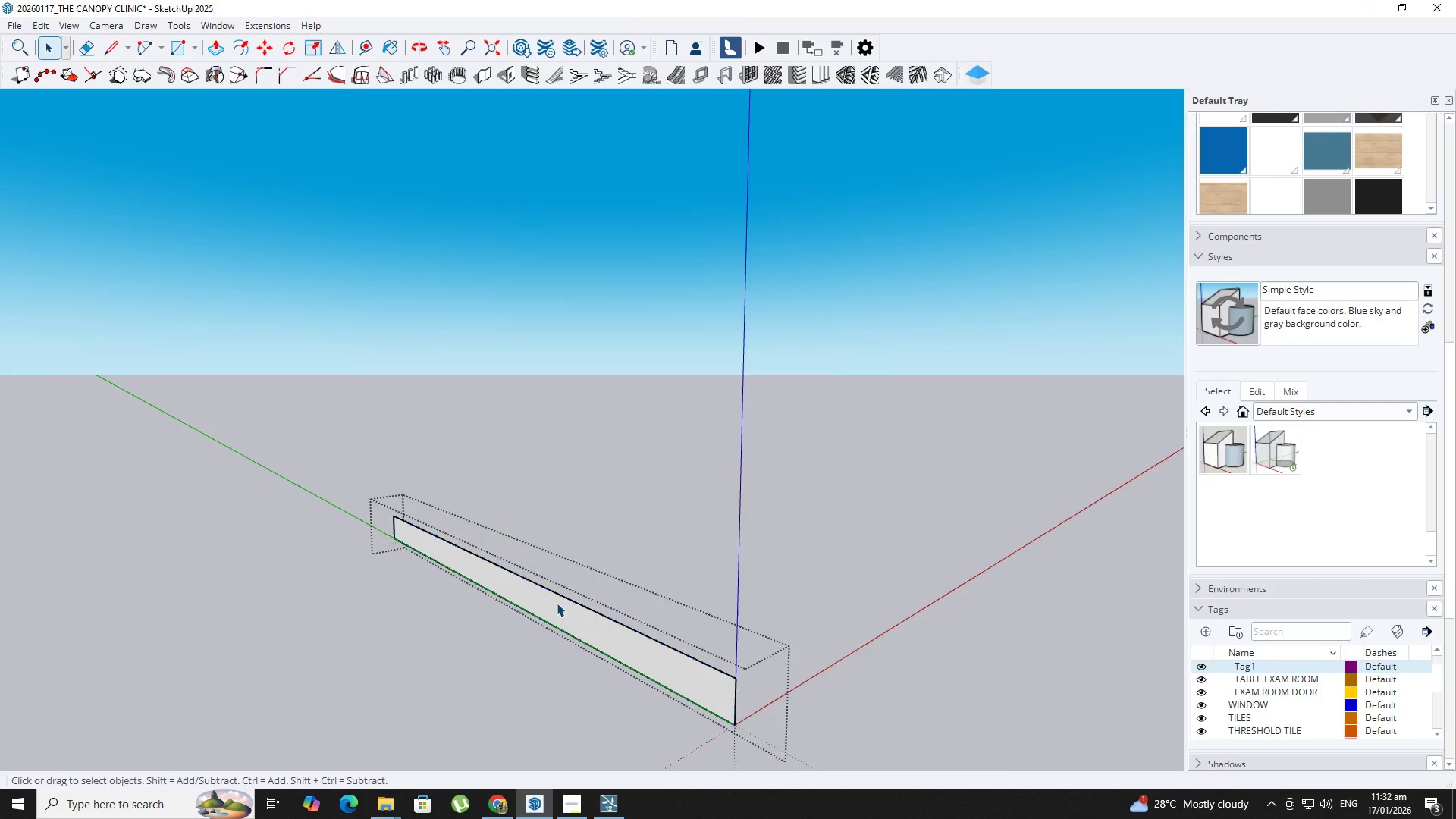 
triple_click([557, 603])
 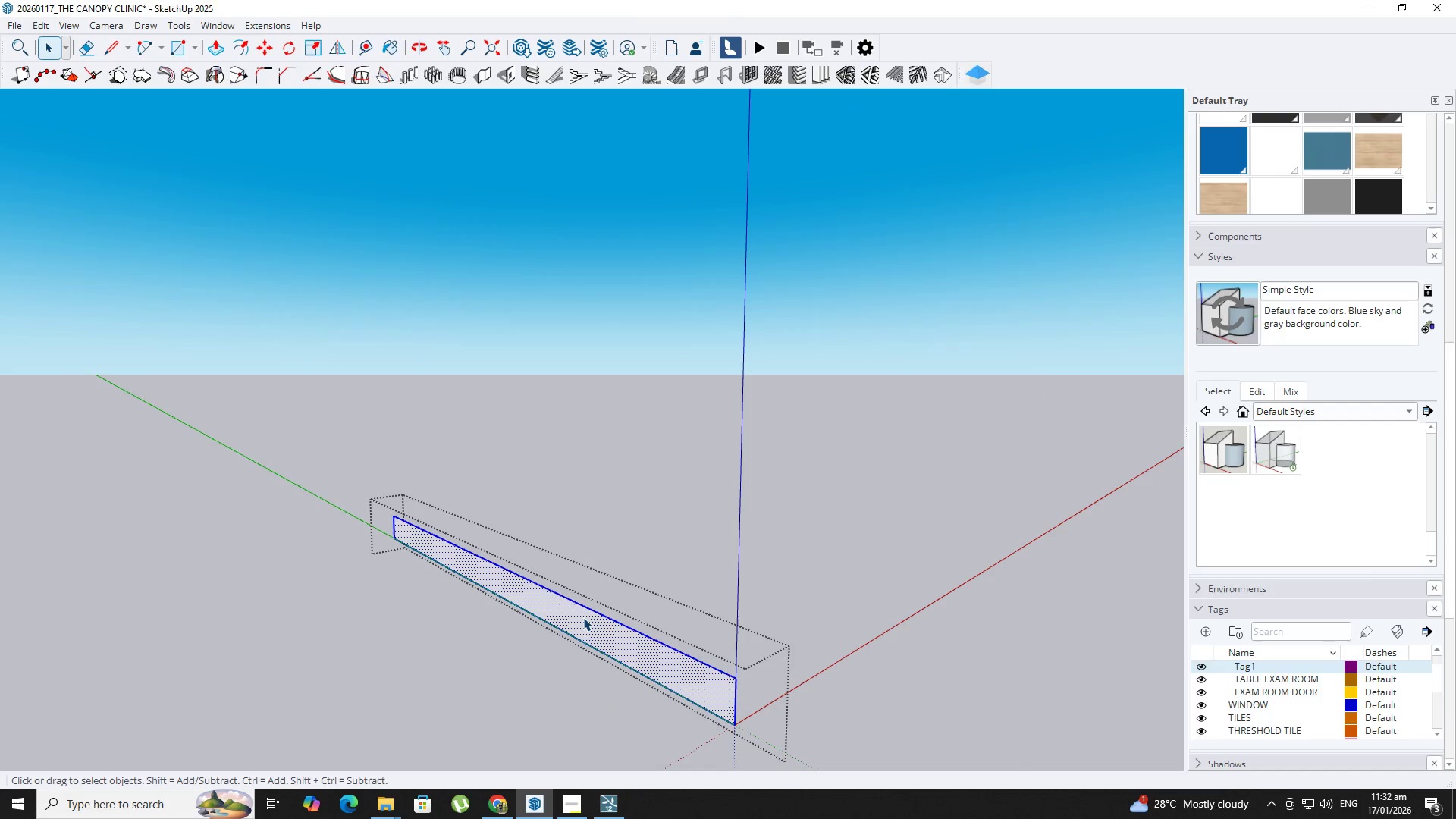 
key(P)
 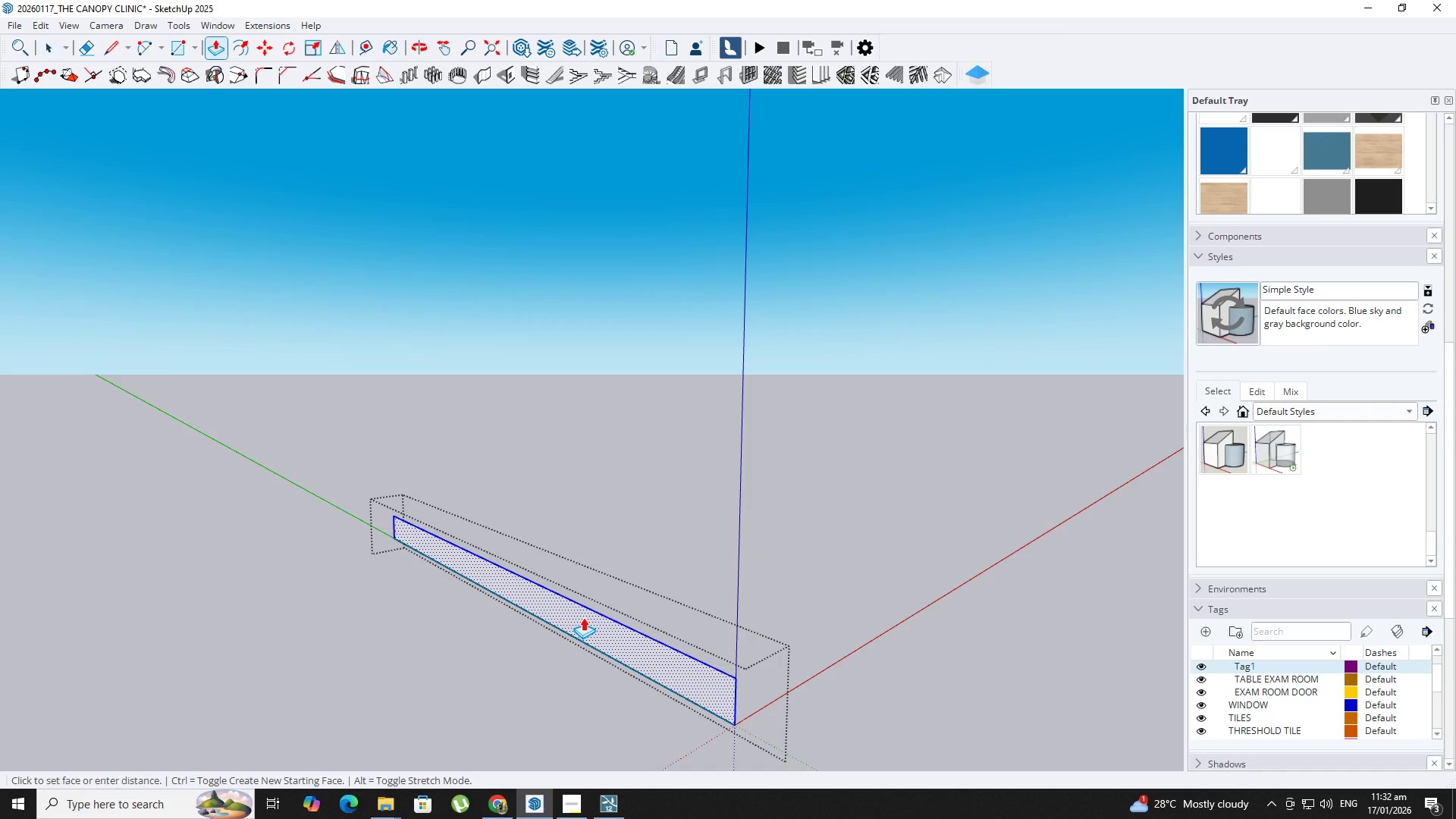 
double_click([583, 617])
 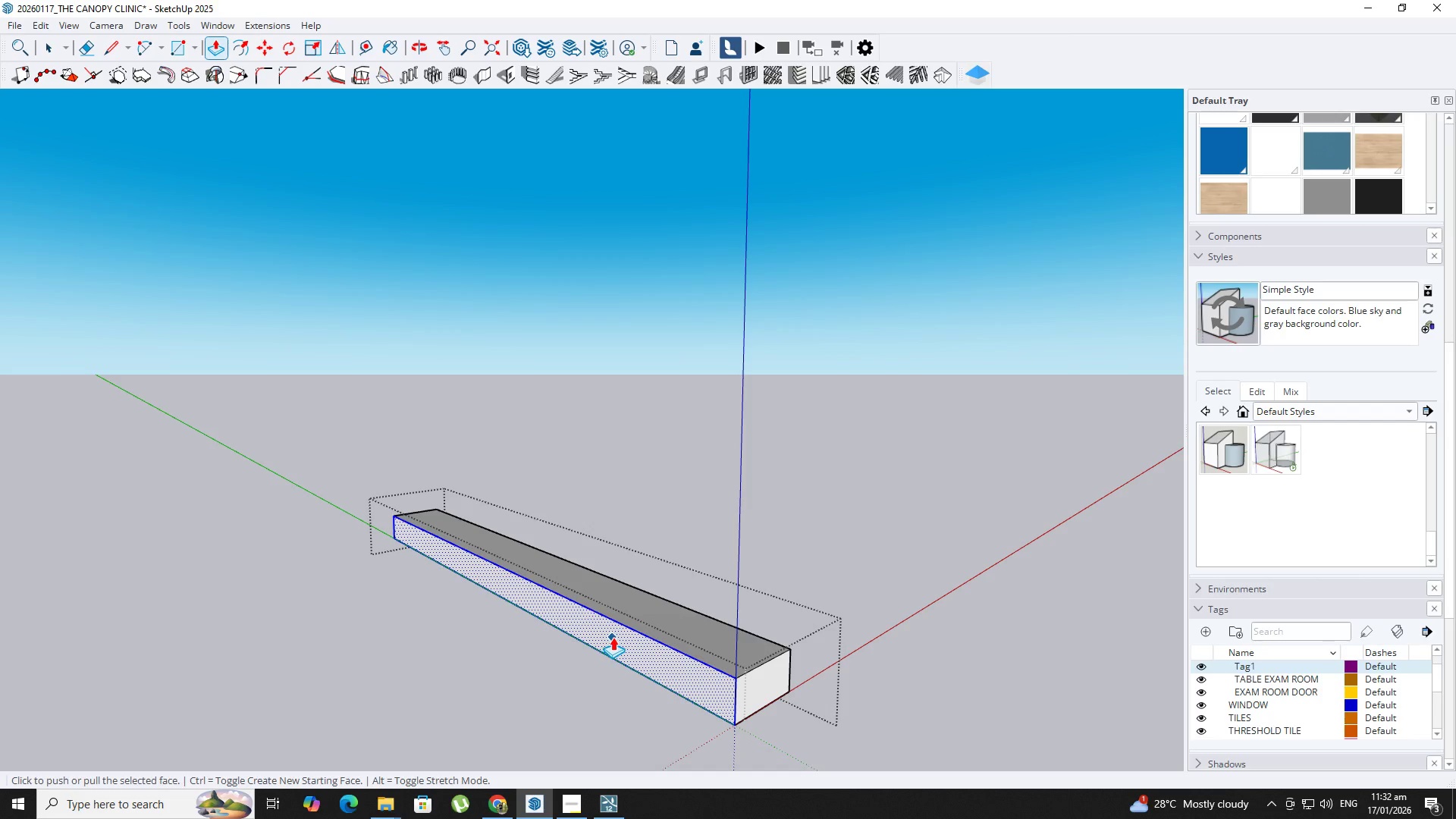 
left_click([613, 637])
 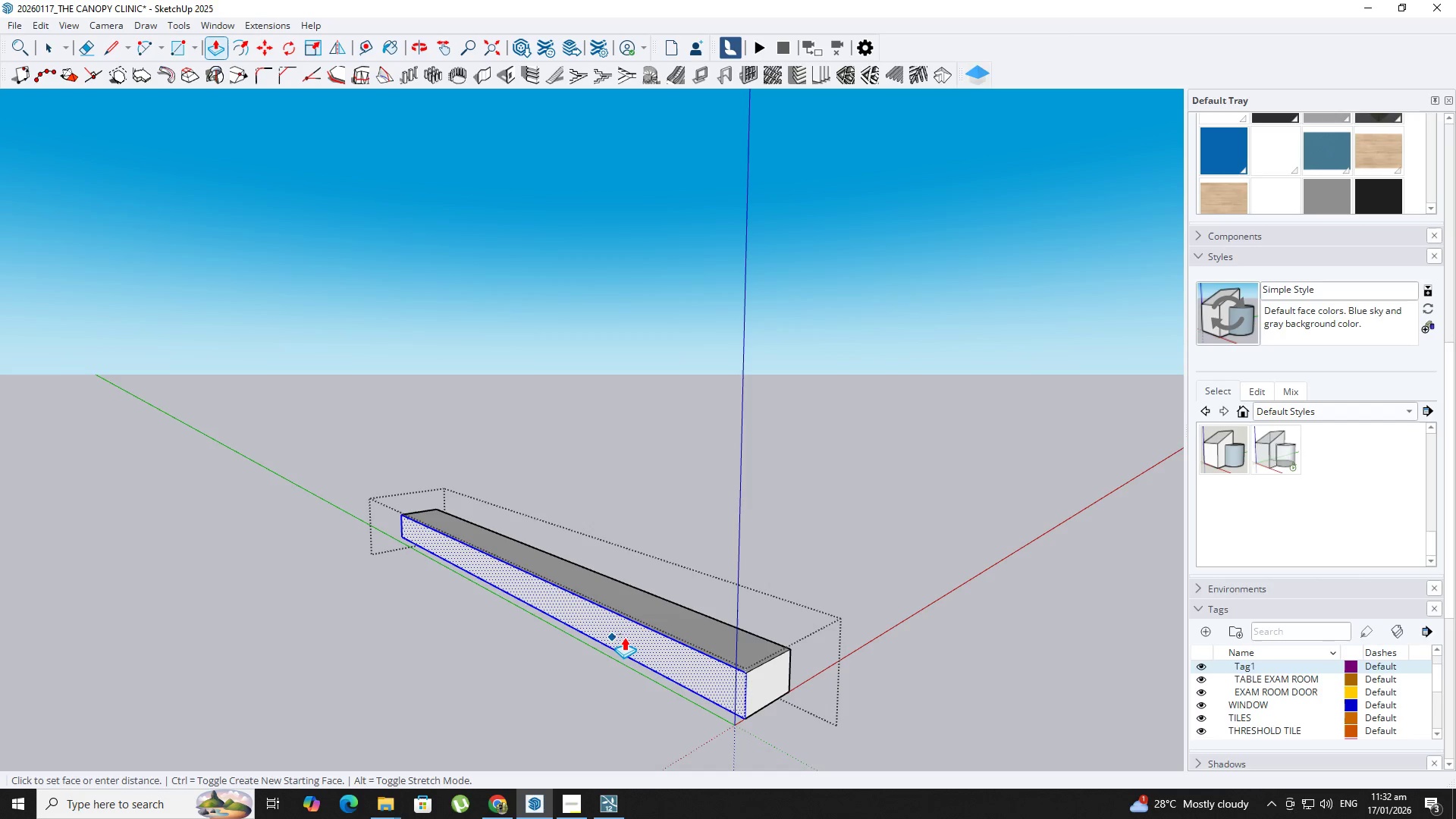 
key(NumpadDecimal)
 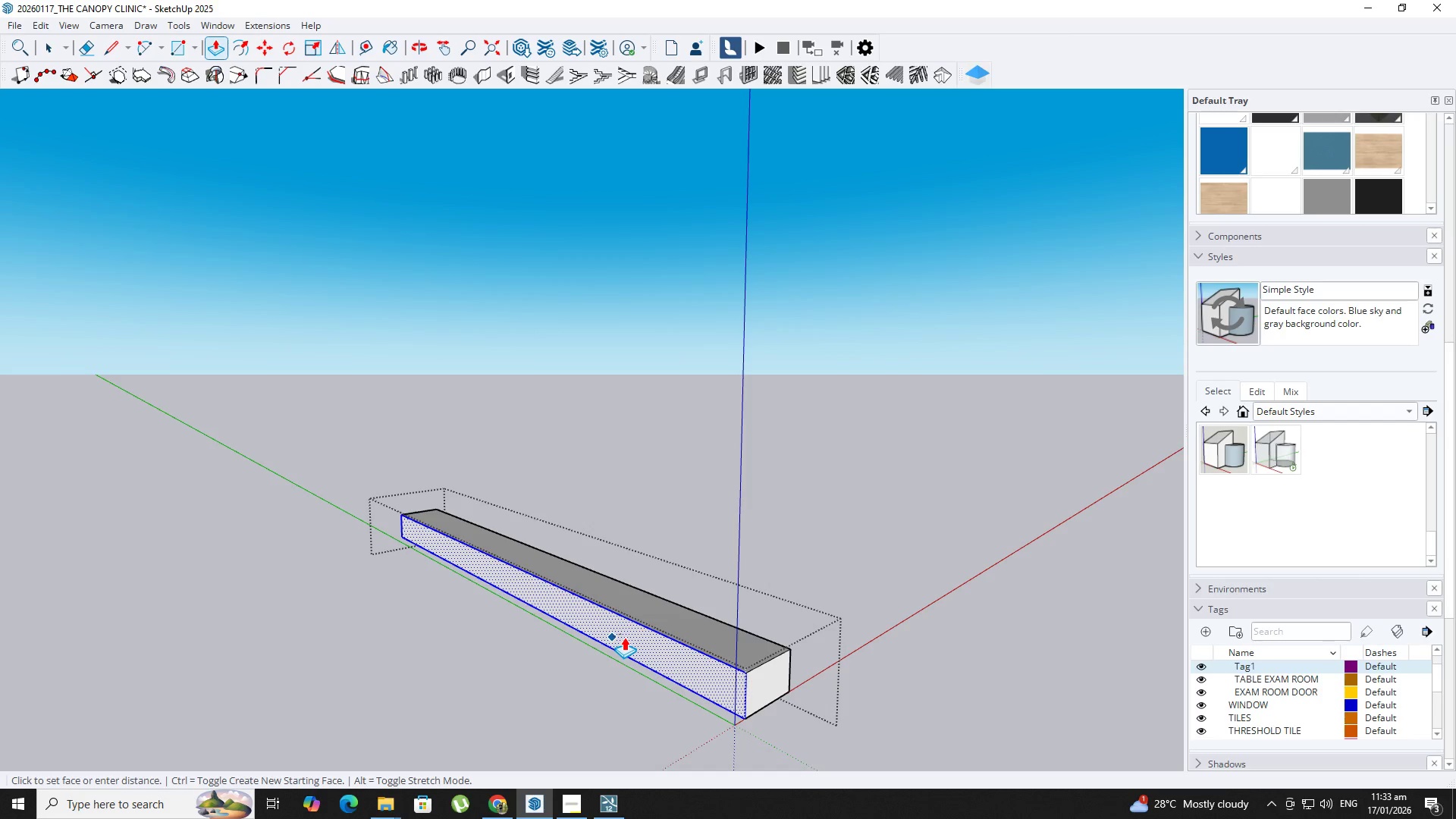 
key(Numpad0)
 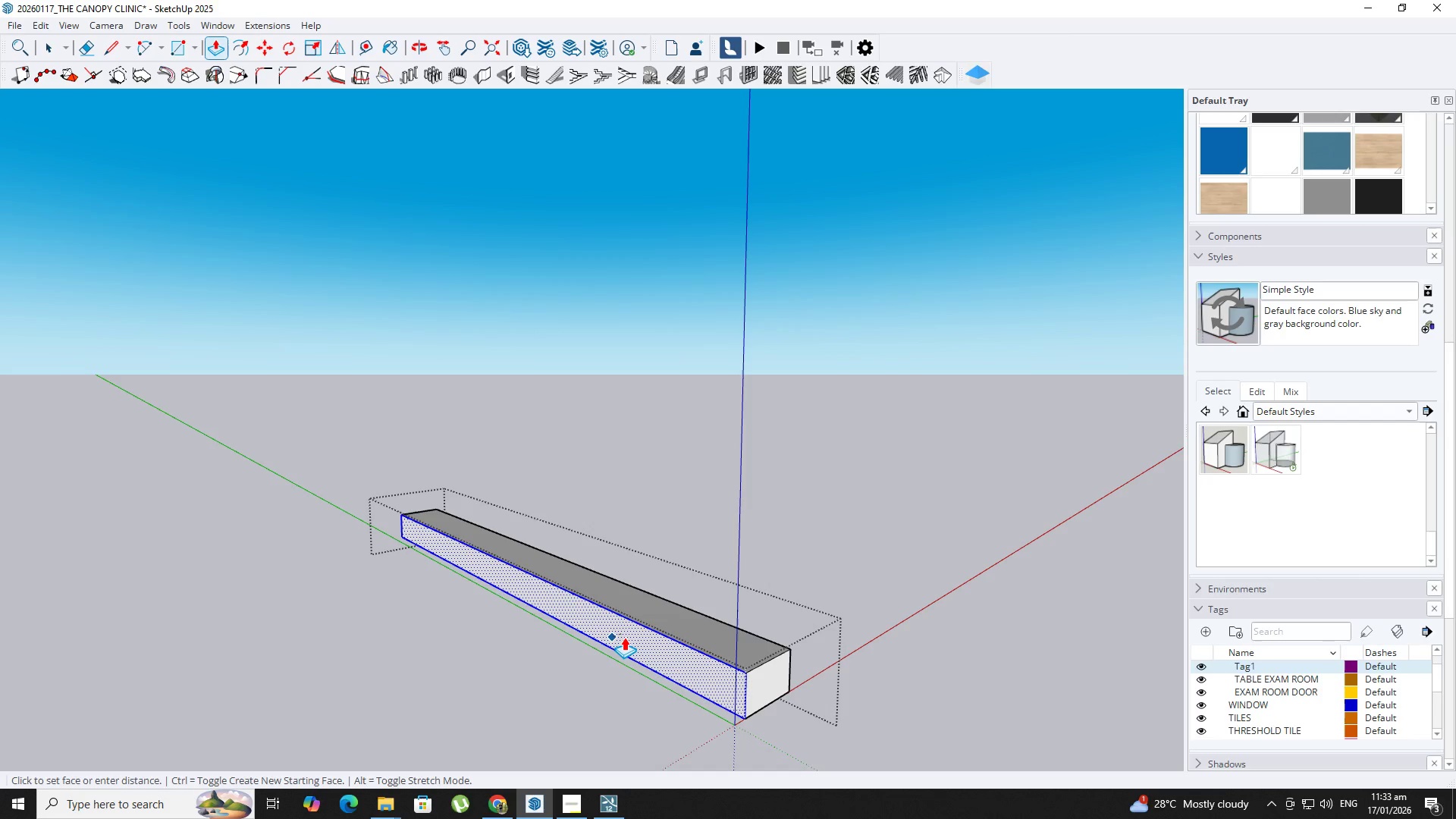 
key(Numpad1)
 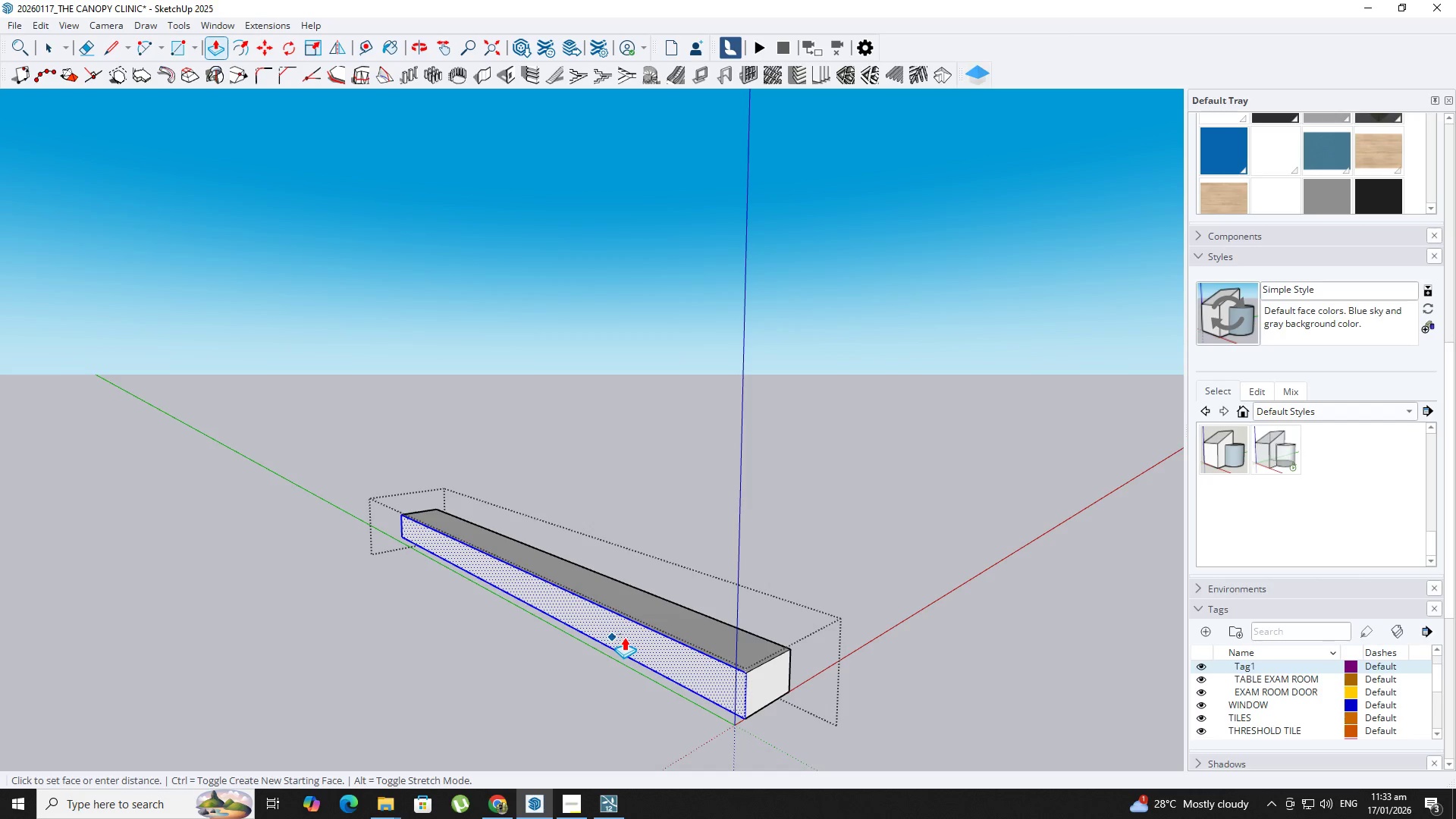 
key(Backspace)
 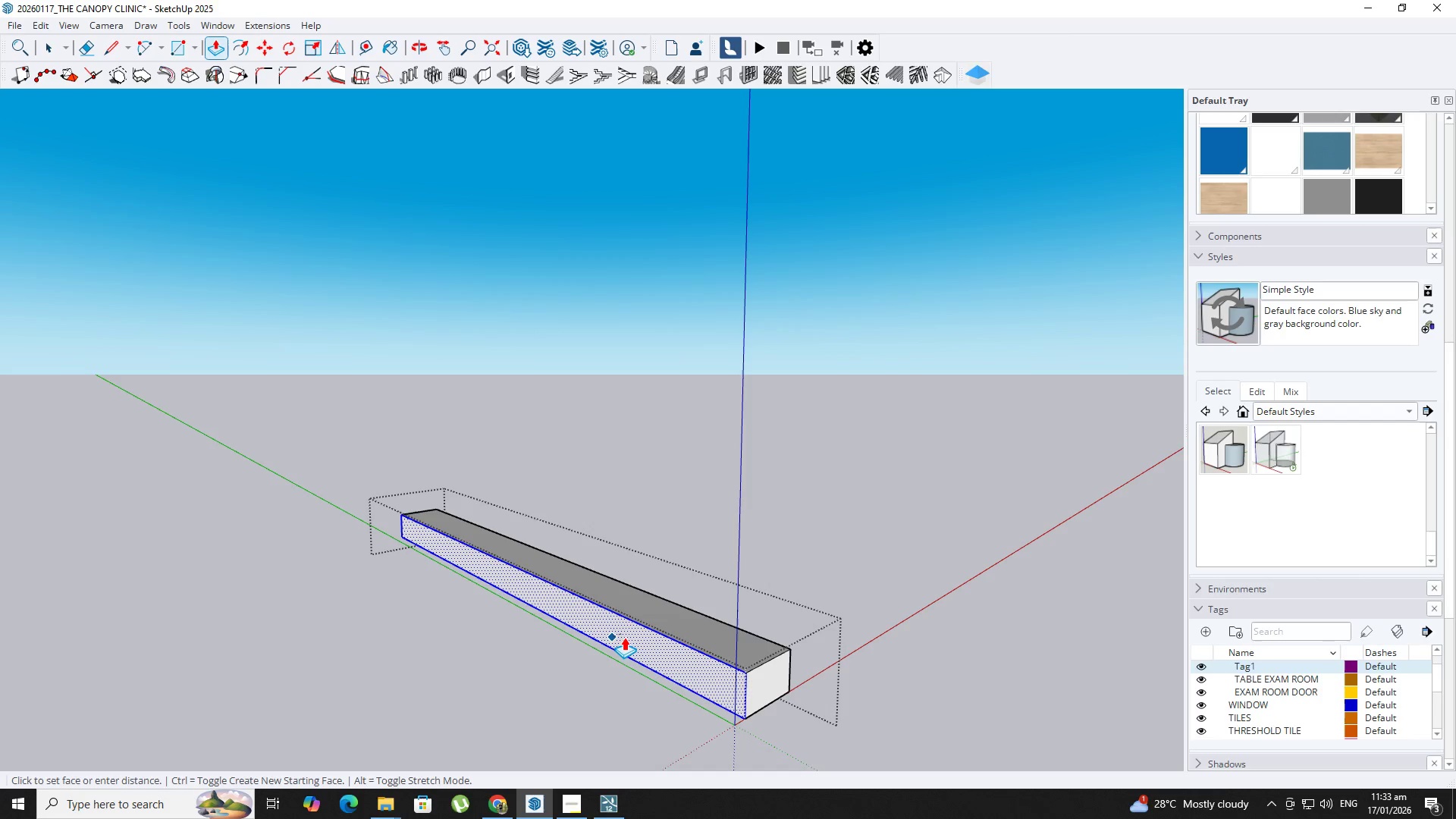 
key(Numpad0)
 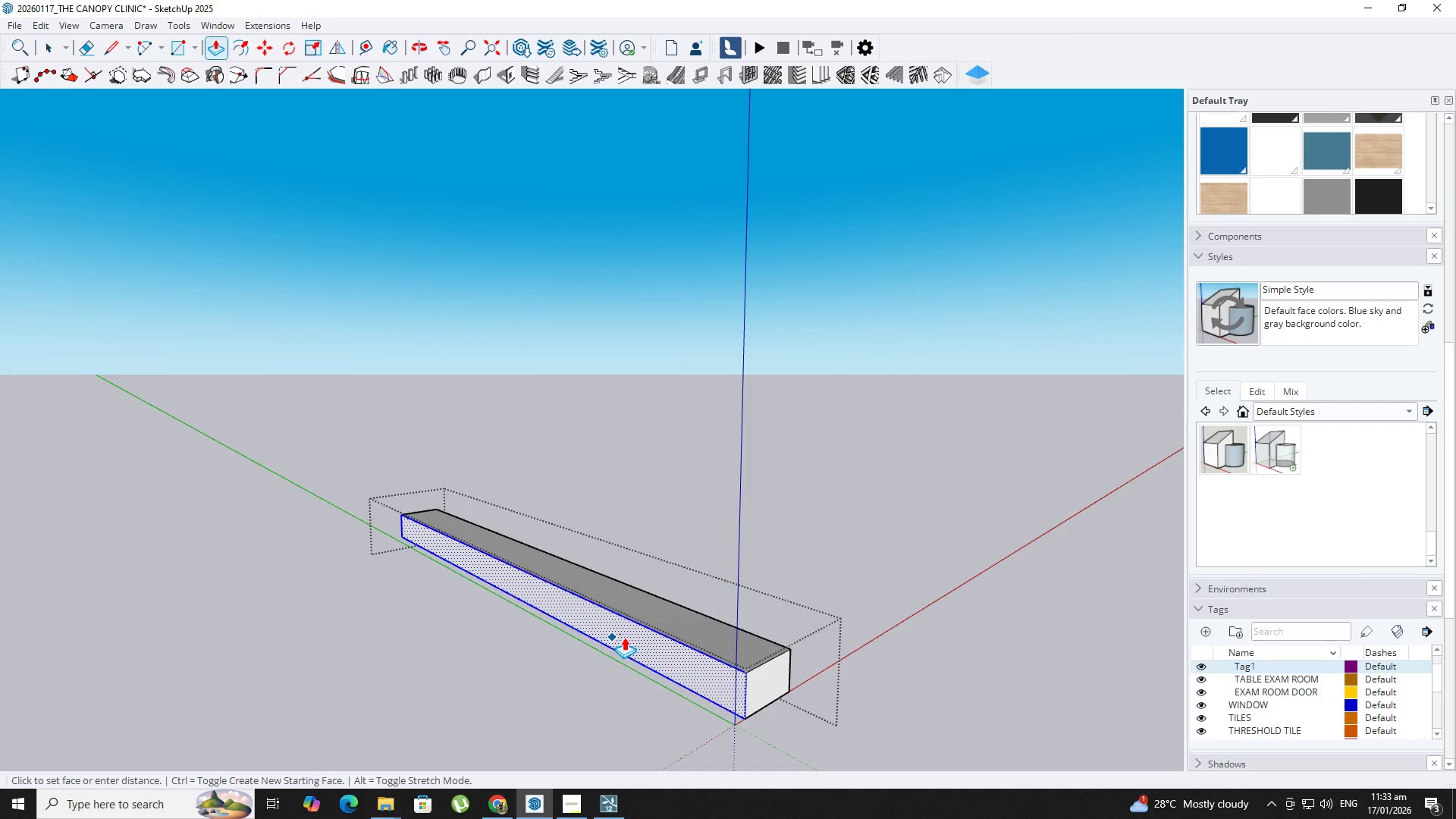 
key(Numpad2)
 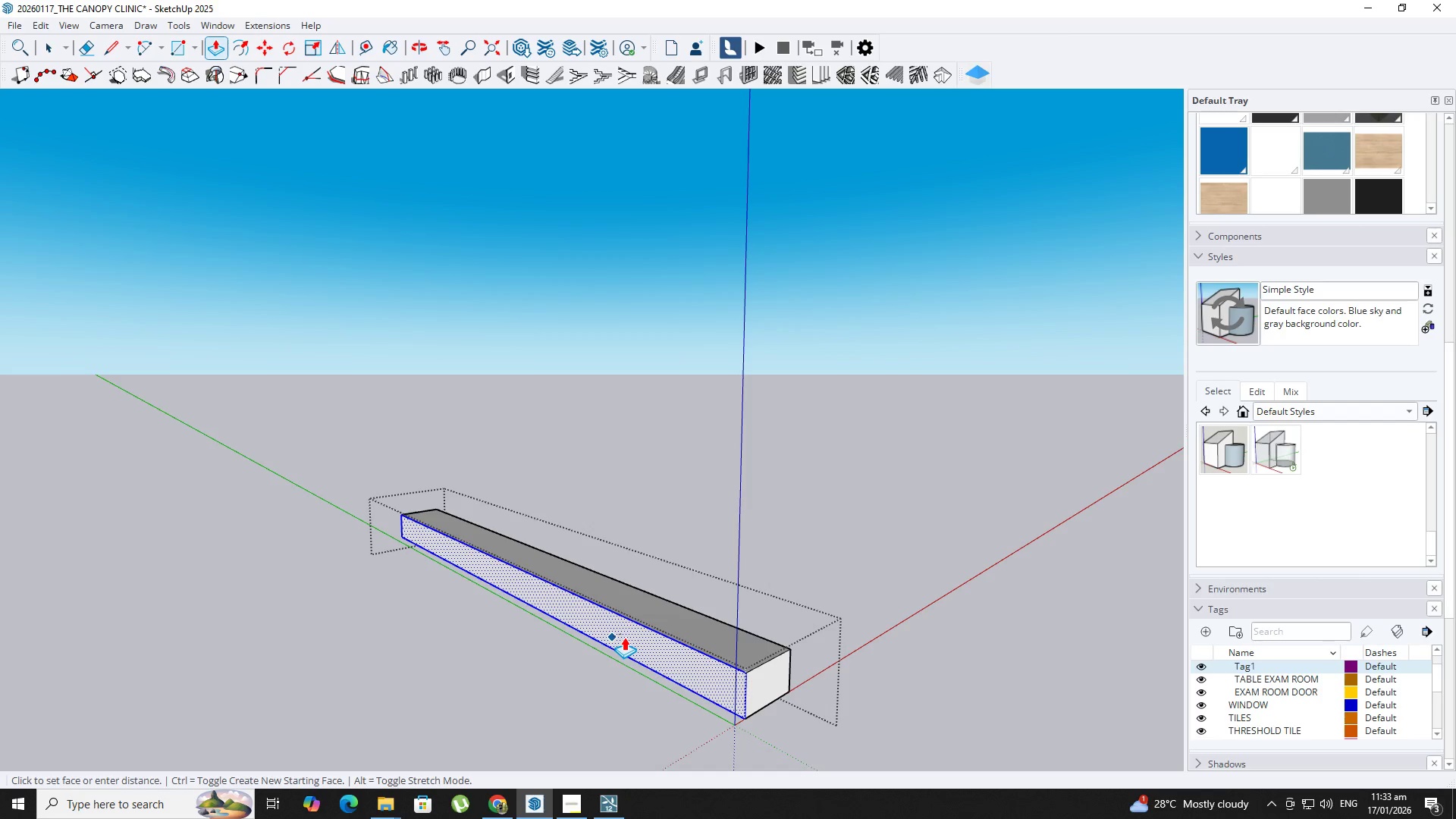 
key(NumpadEnter)
 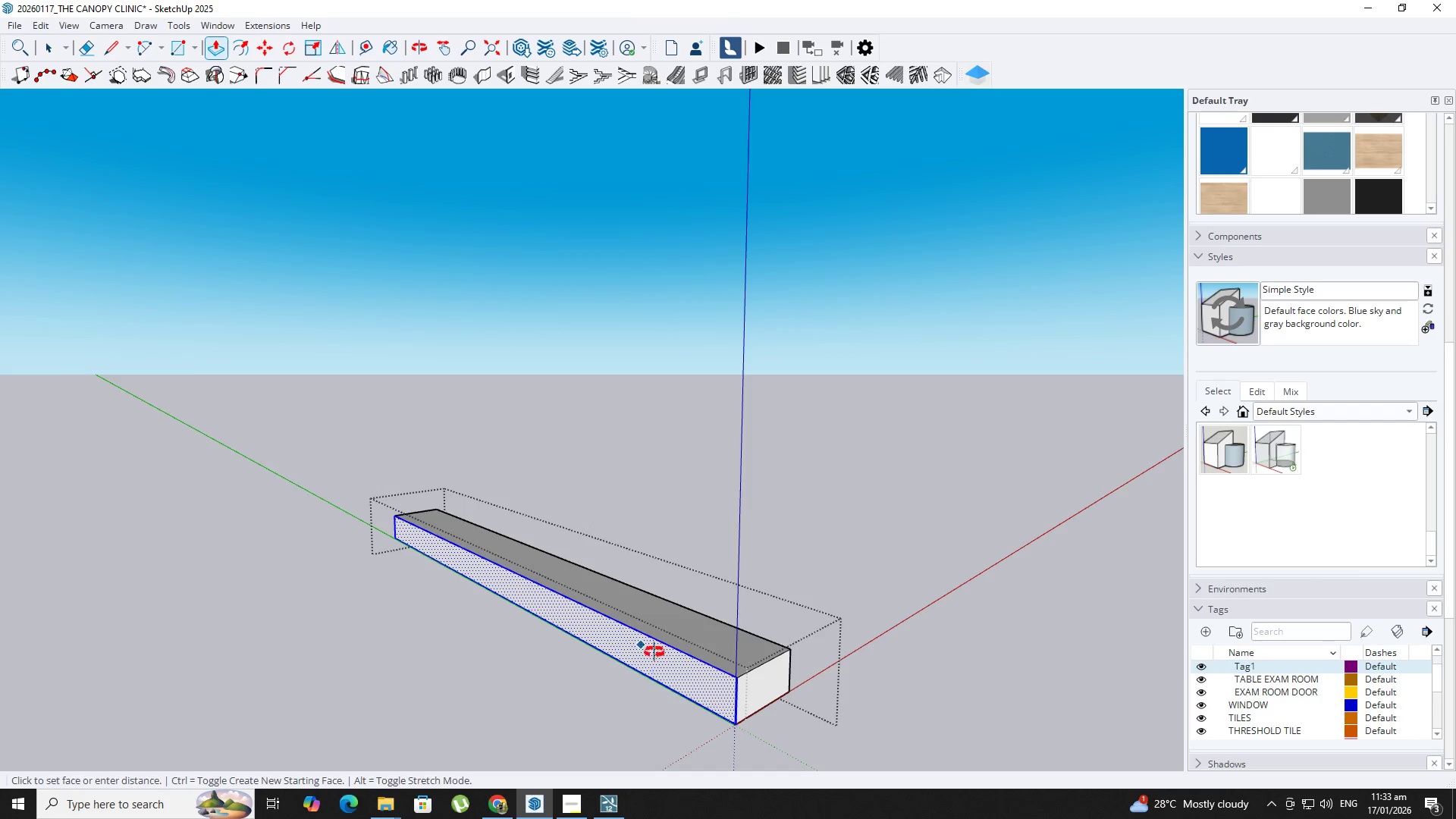 
scroll: coordinate [654, 652], scroll_direction: up, amount: 1.0
 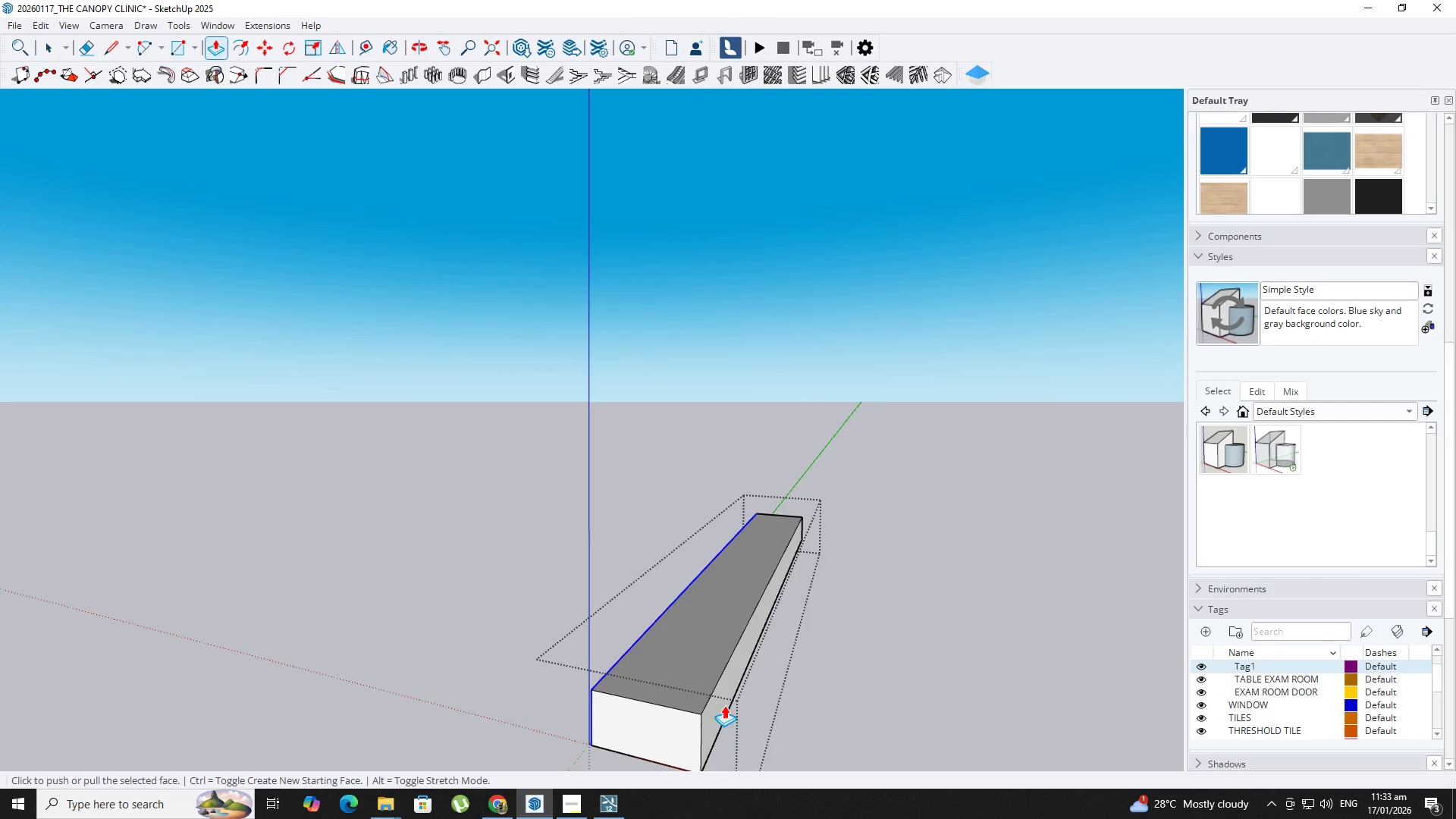 
key(Escape)
 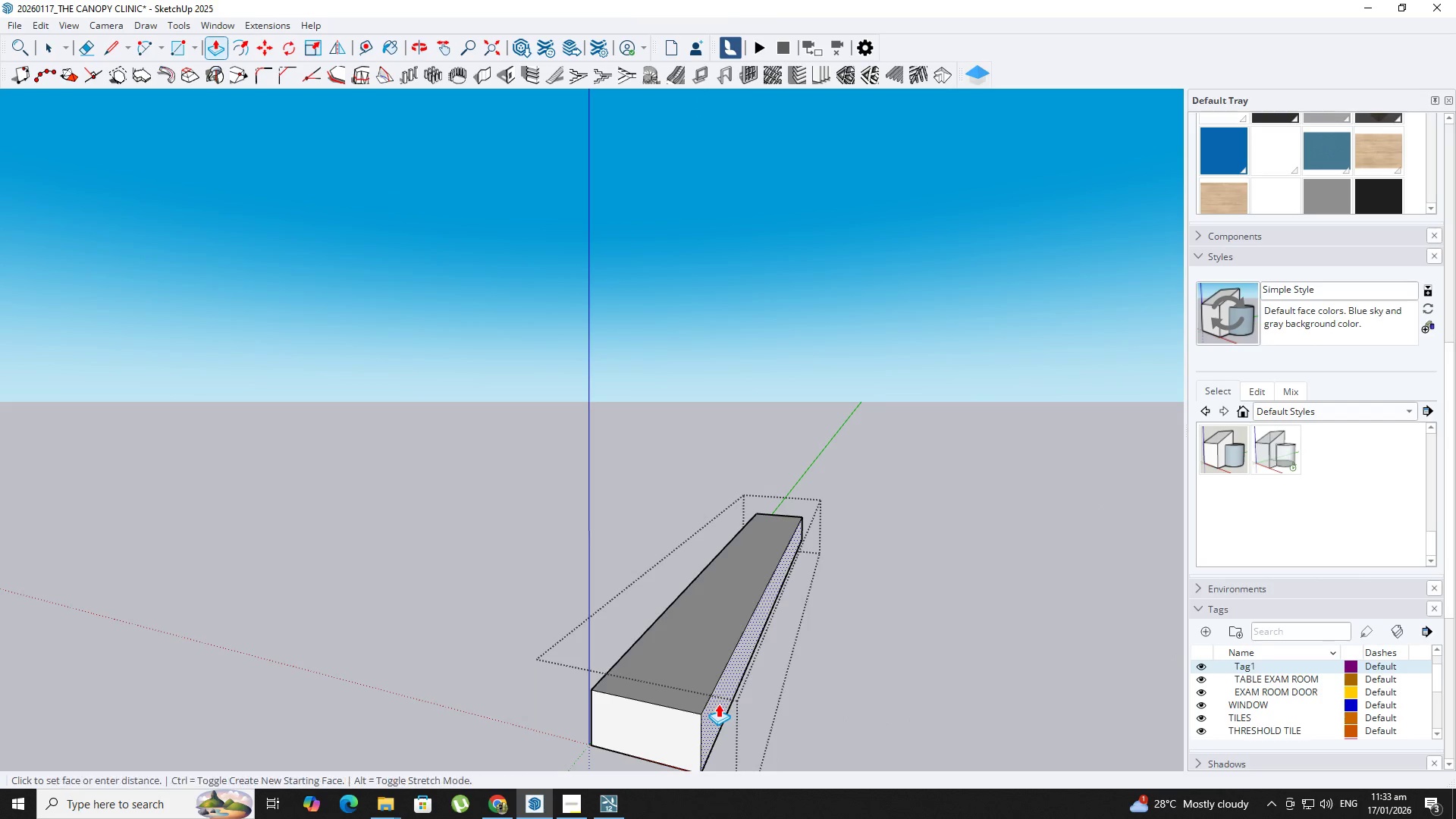 
double_click([718, 704])
 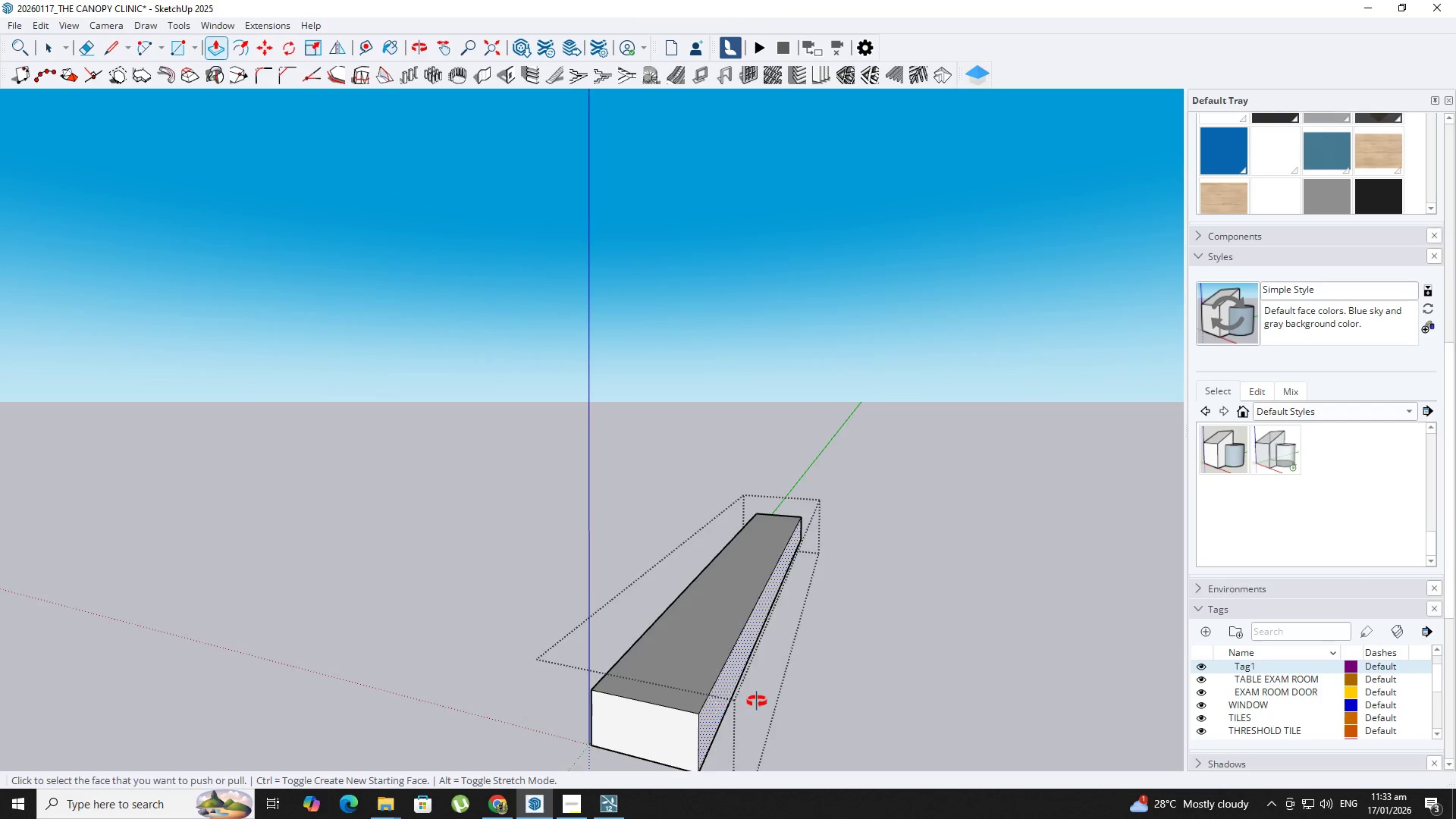 
key(Space)
 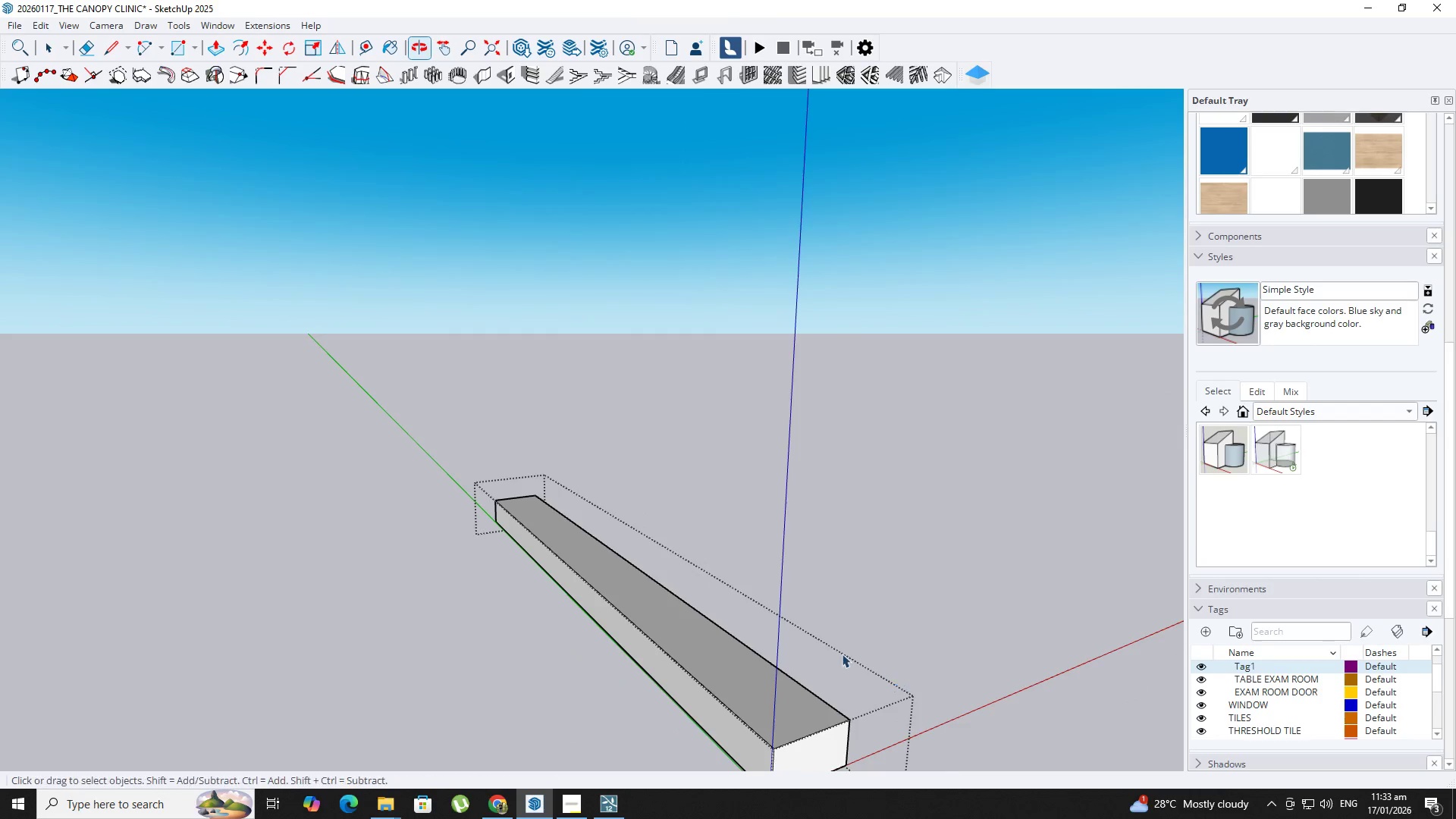 
key(Escape)
 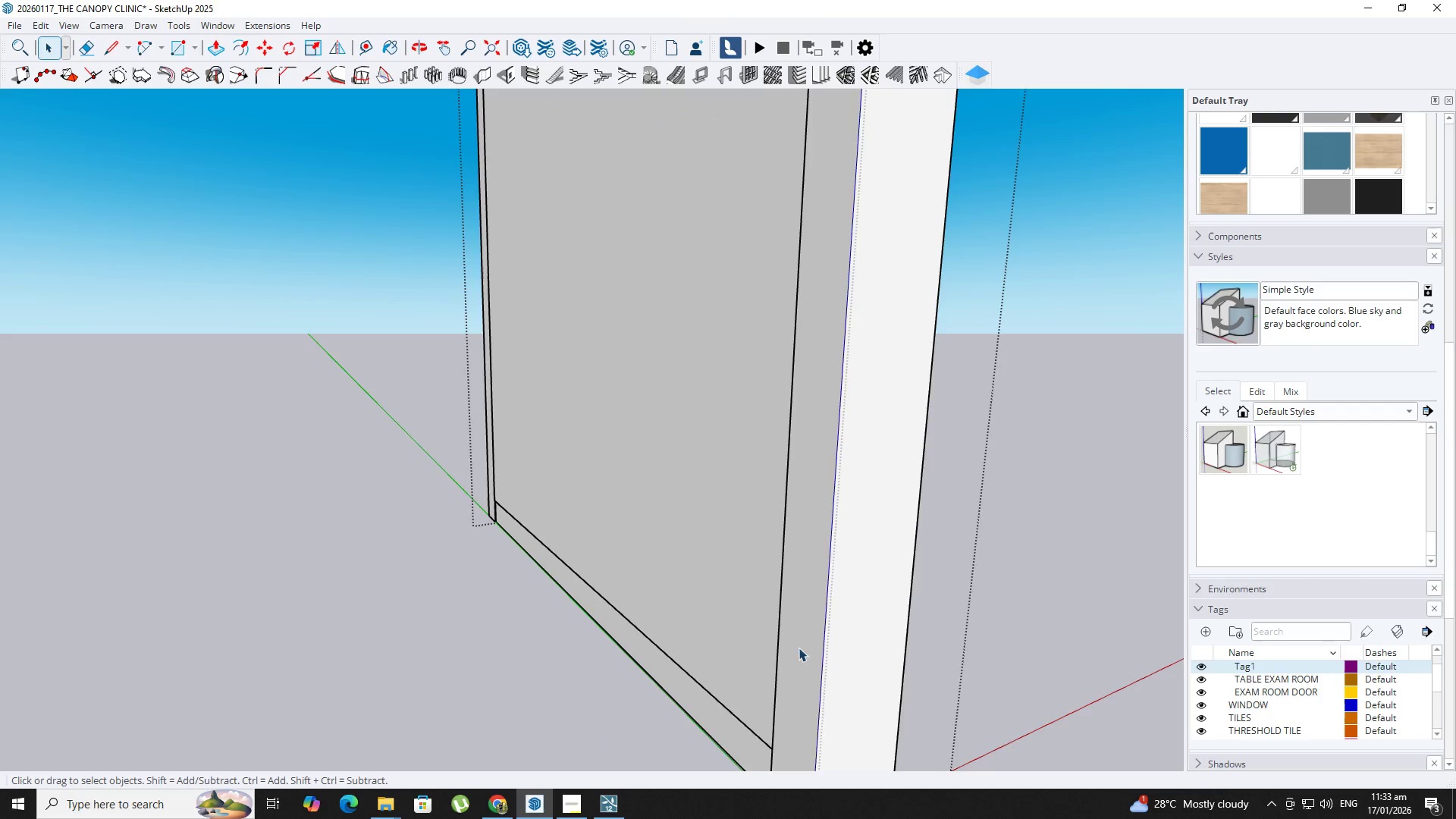 
scroll: coordinate [1092, 755], scroll_direction: down, amount: 3.0
 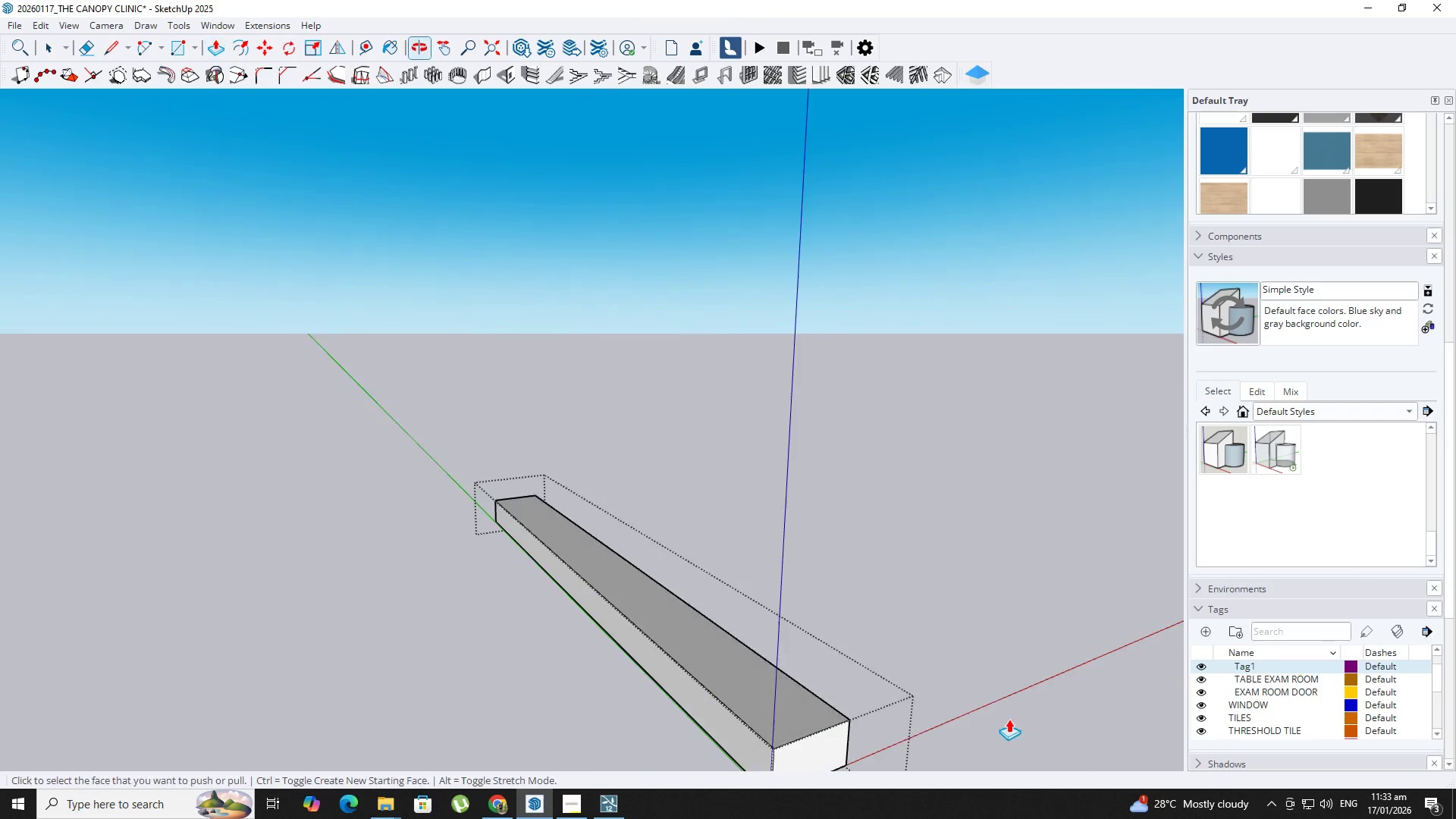 
left_click([563, 539])
 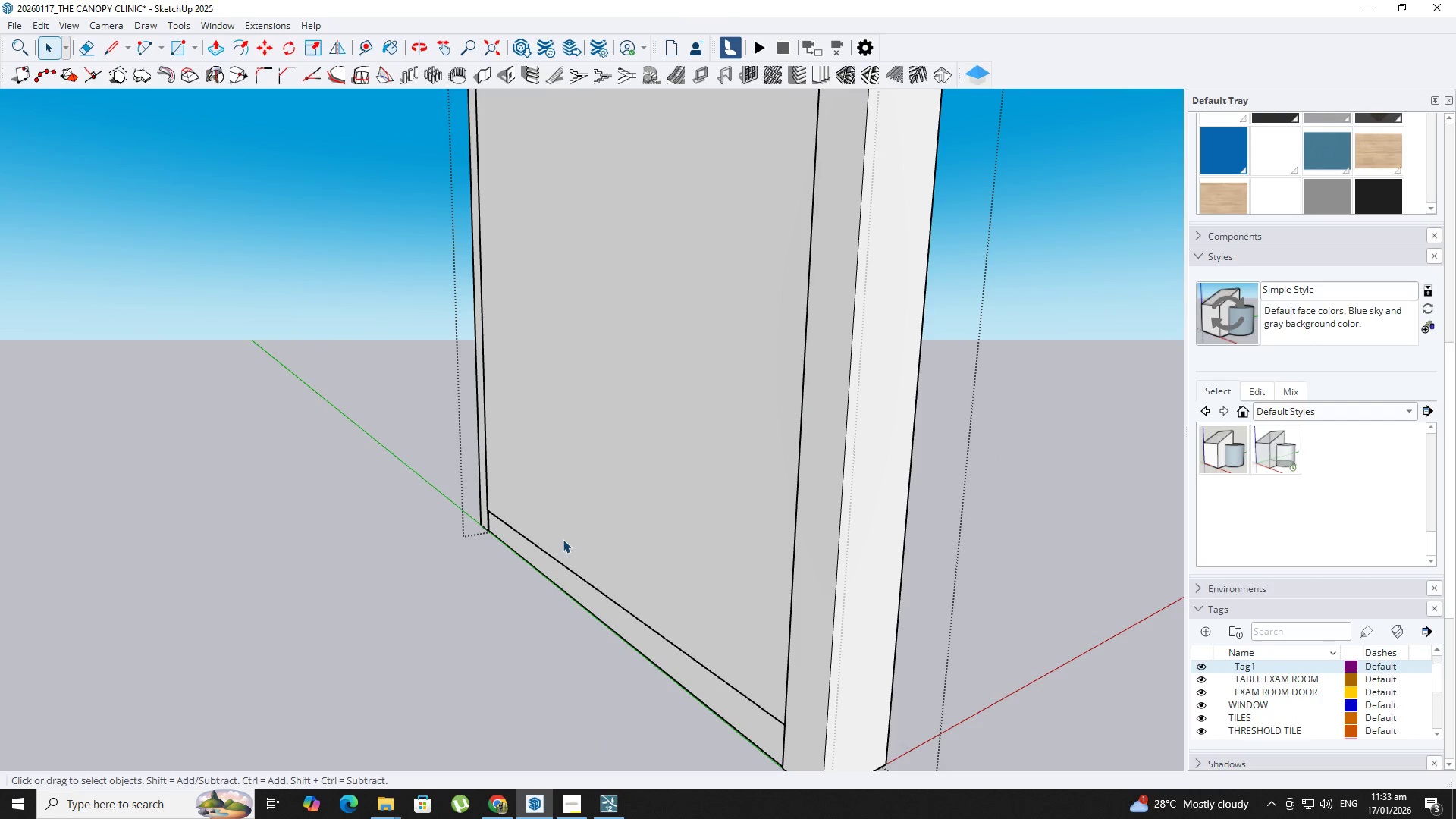 
scroll: coordinate [673, 620], scroll_direction: down, amount: 1.0
 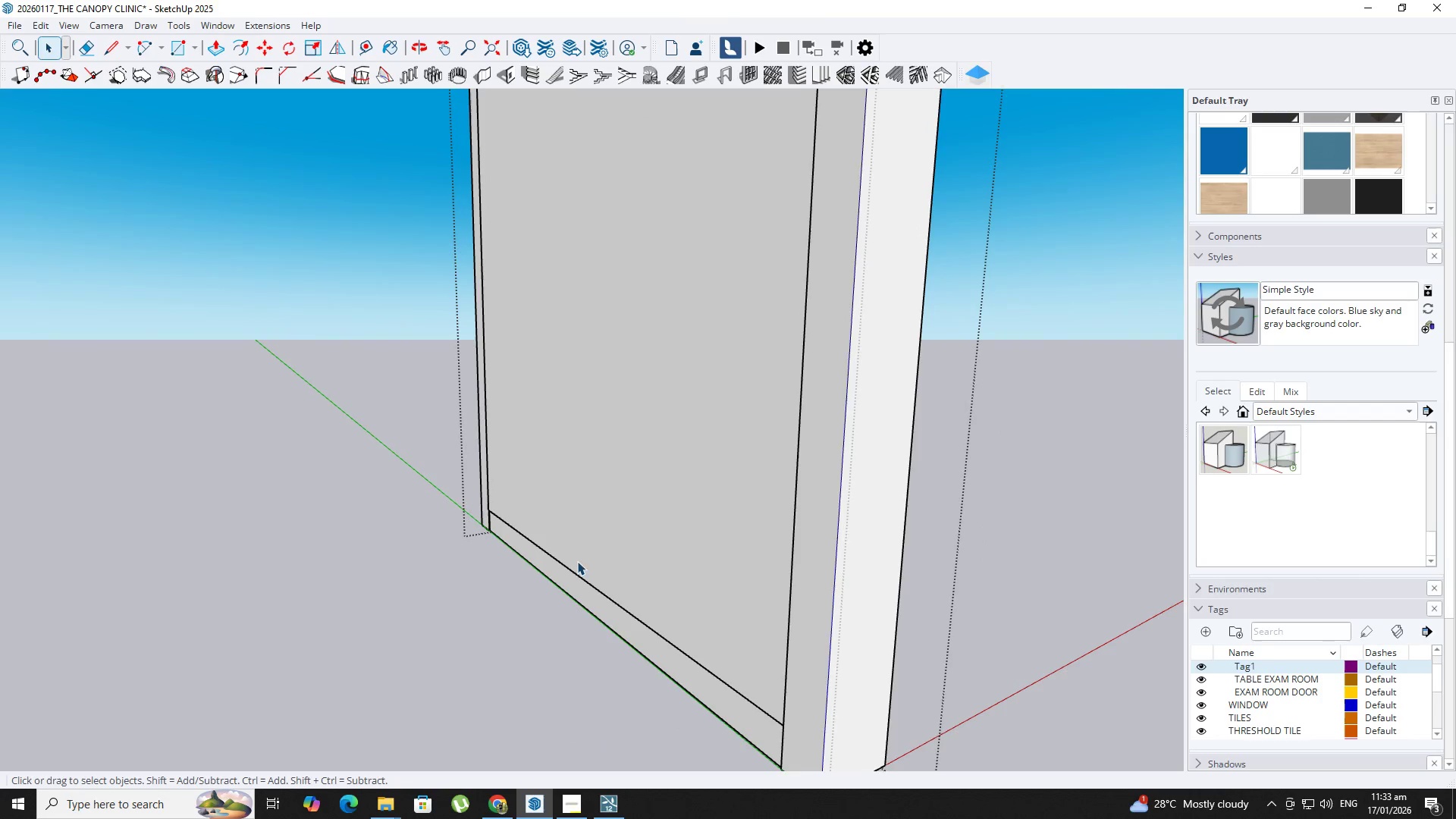 
double_click([563, 539])
 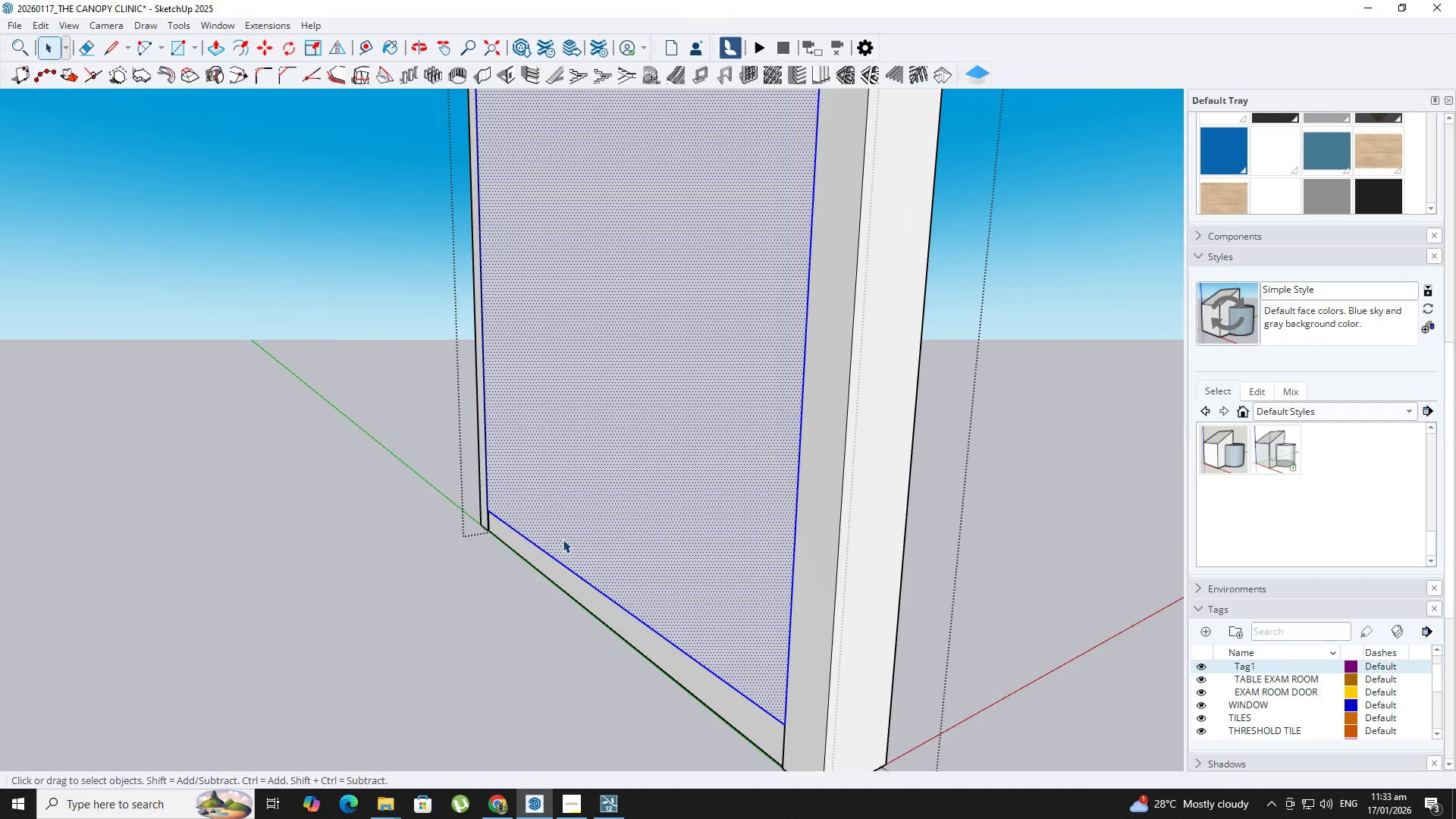 
right_click([563, 539])
 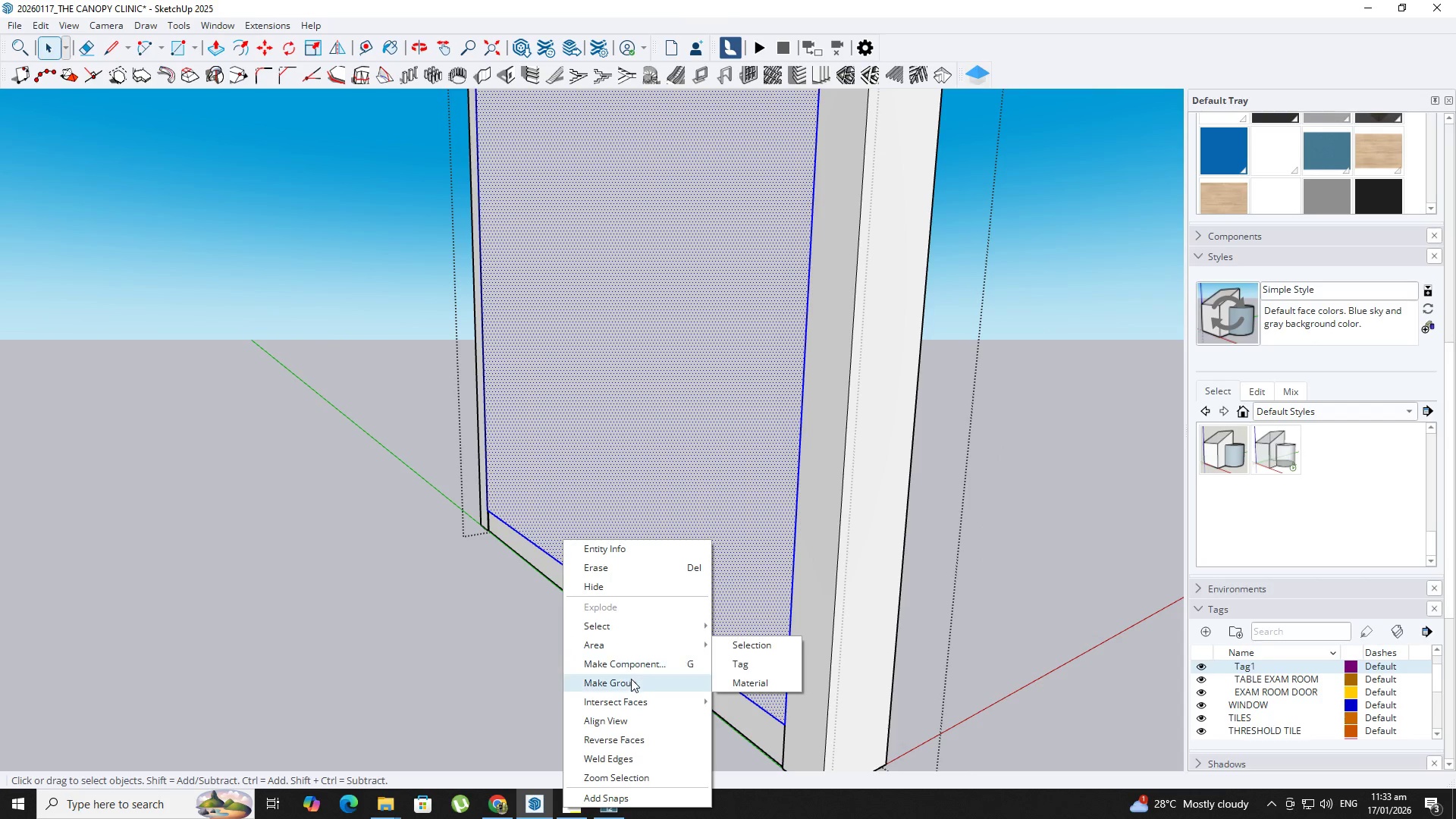 
key(M)
 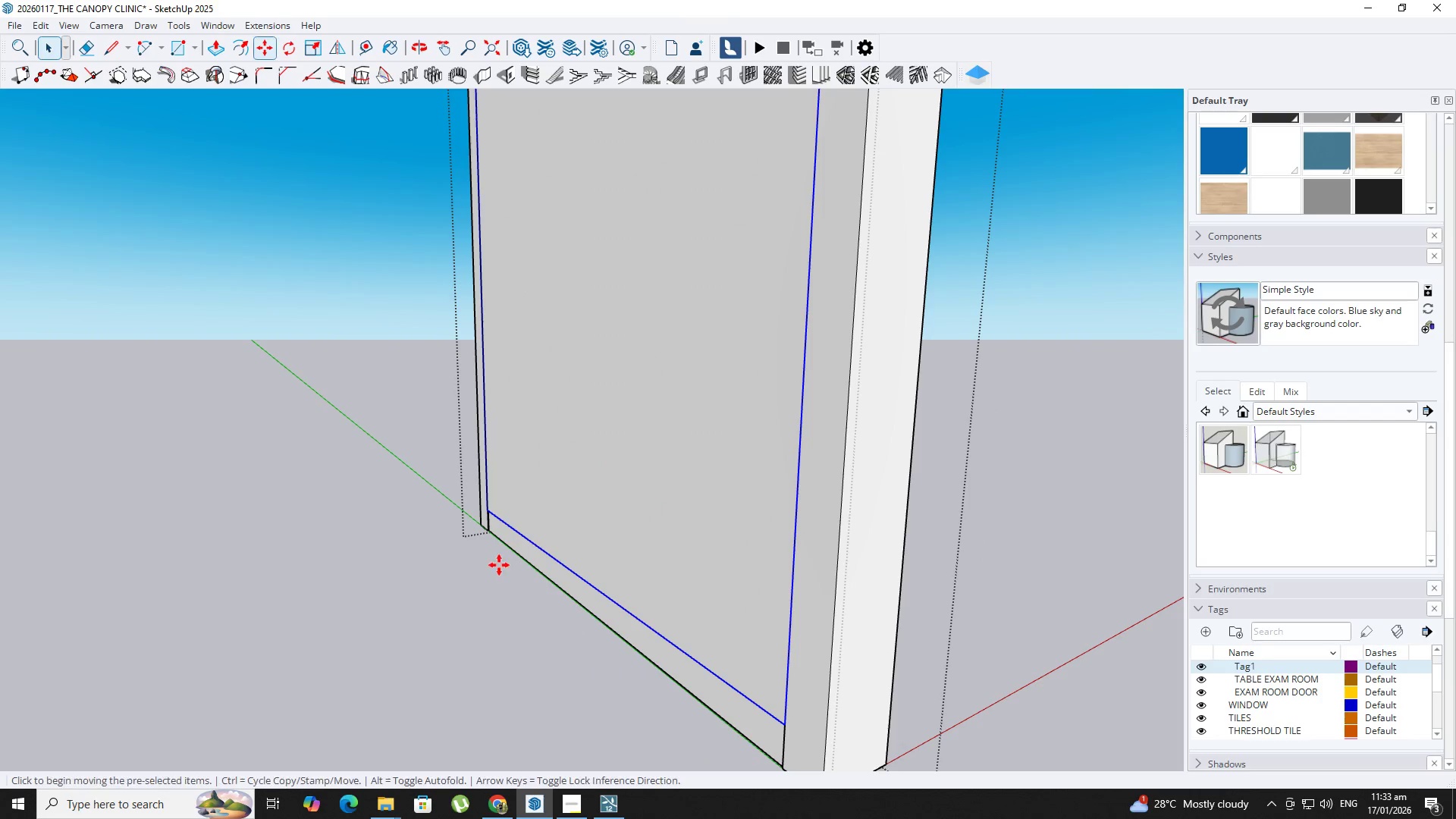 
left_click([473, 481])
 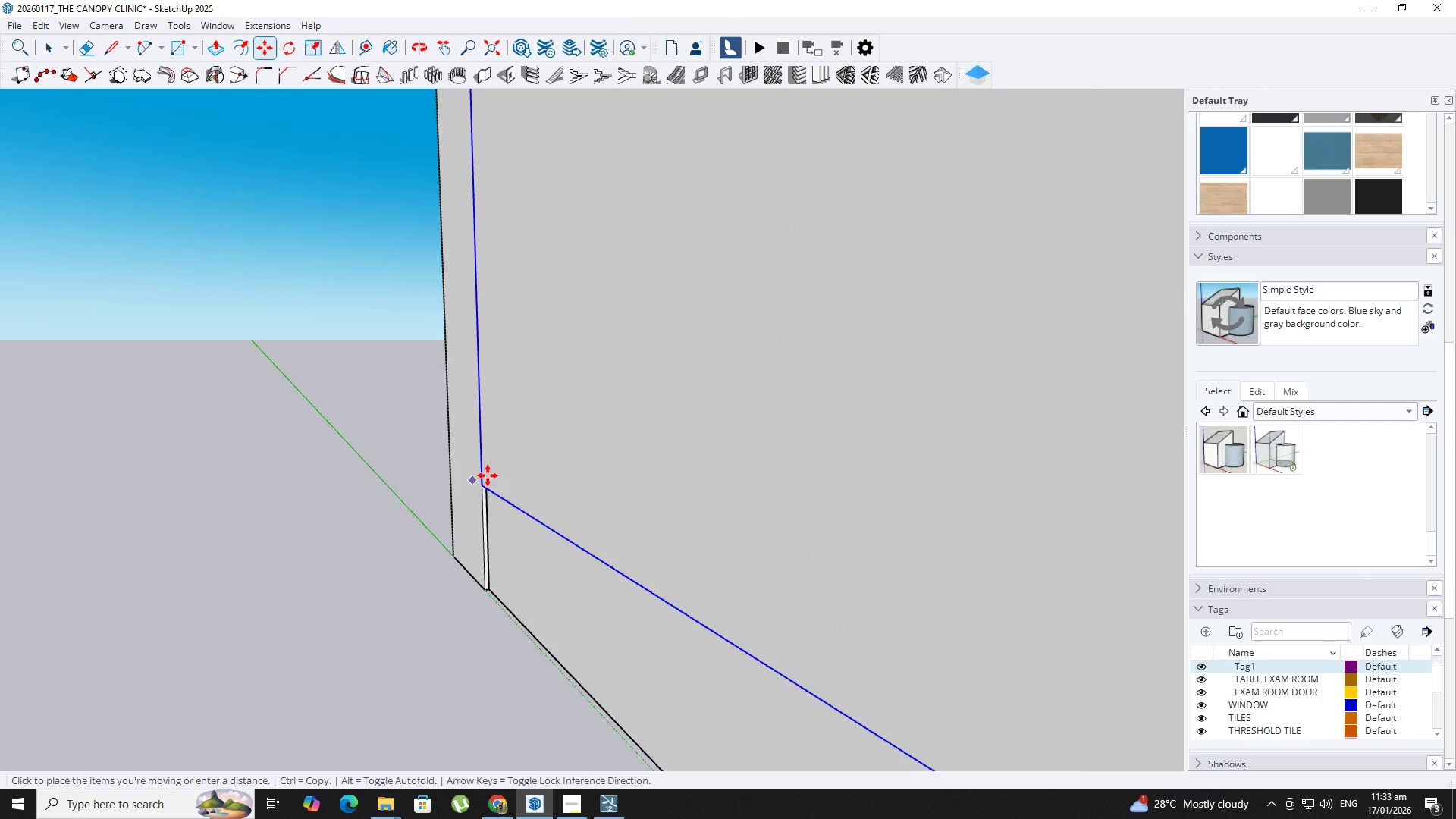 
scroll: coordinate [500, 469], scroll_direction: up, amount: 20.0
 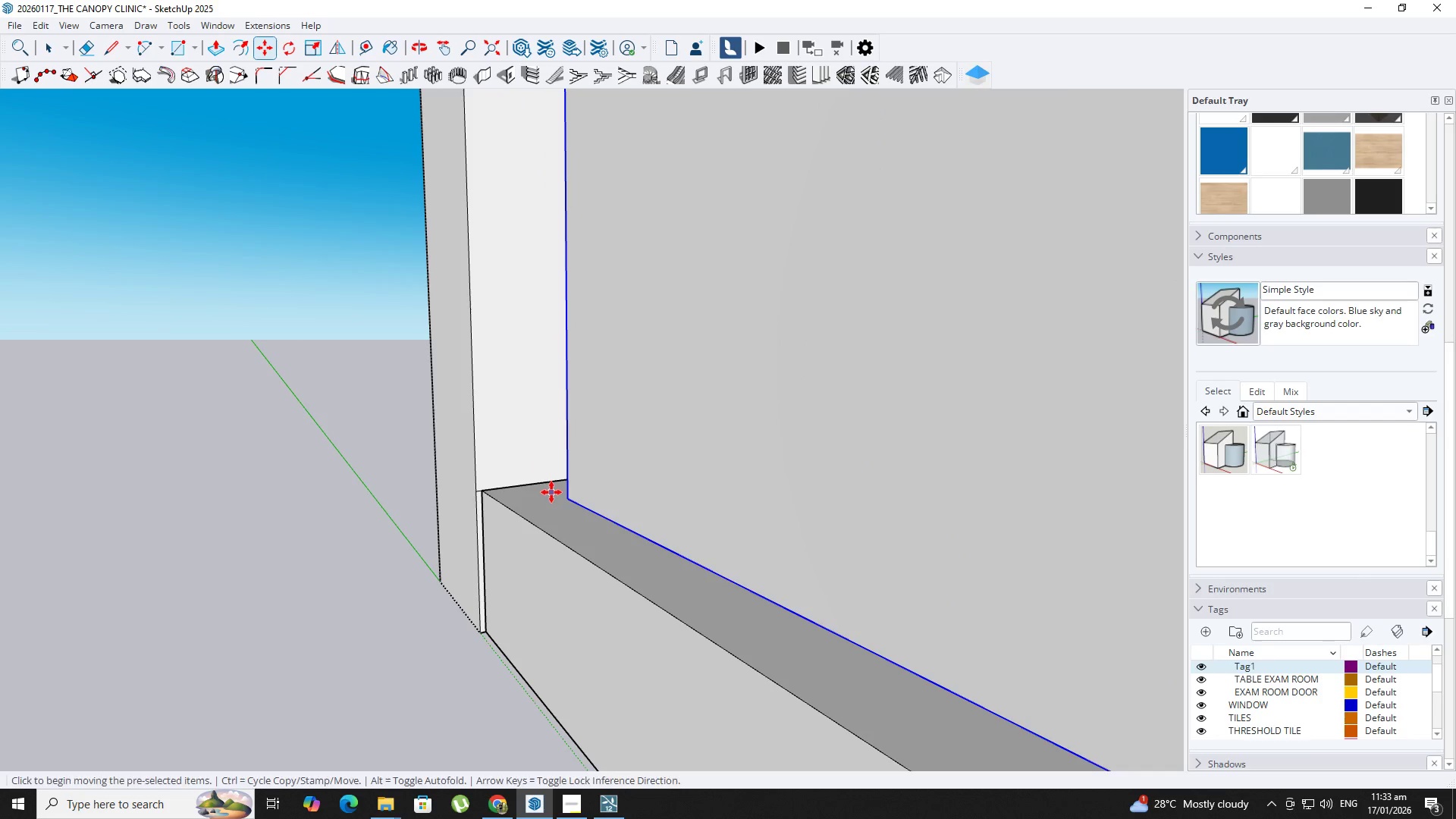 
left_click([575, 500])
 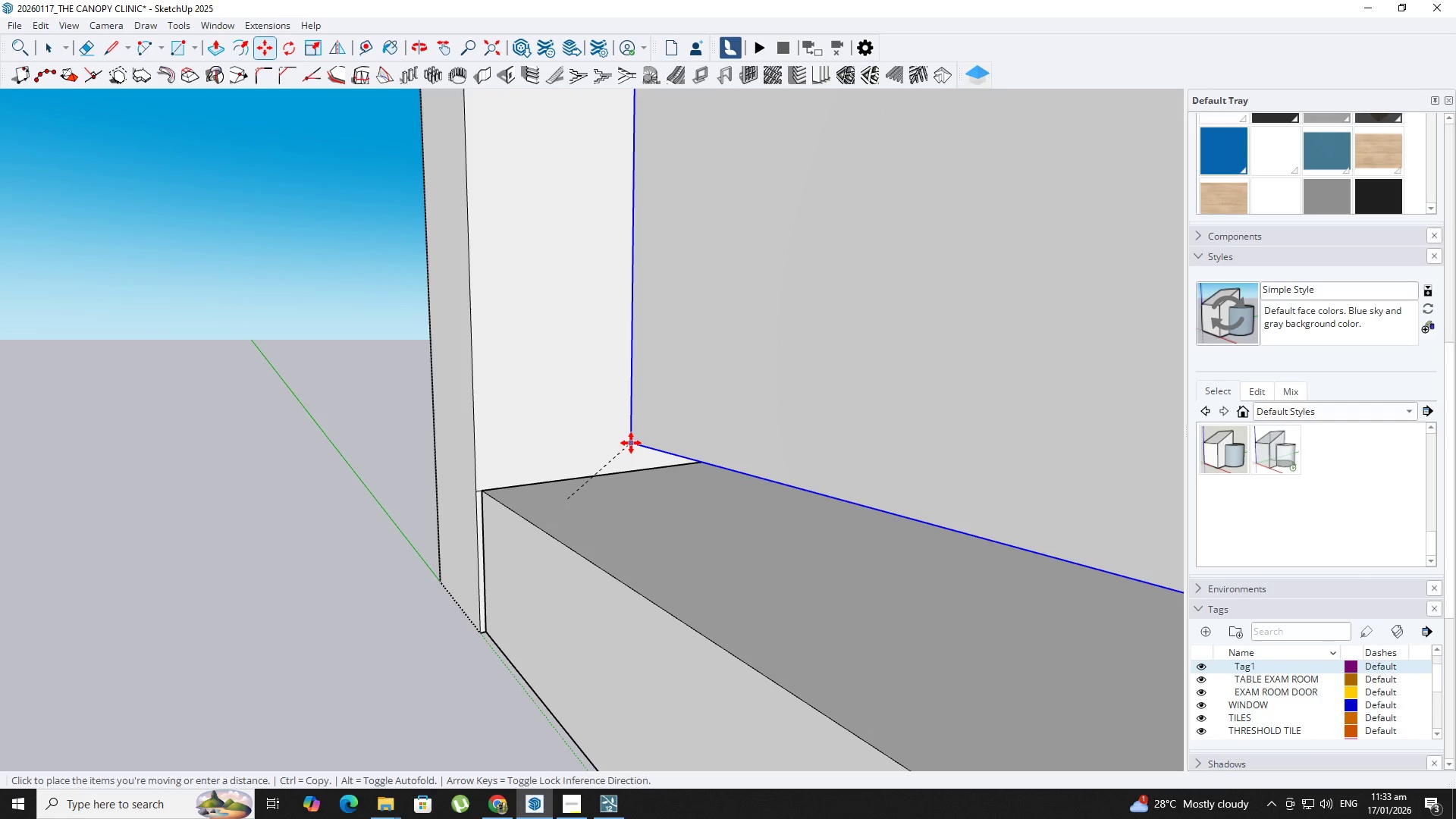 
scroll: coordinate [651, 440], scroll_direction: down, amount: 1.0
 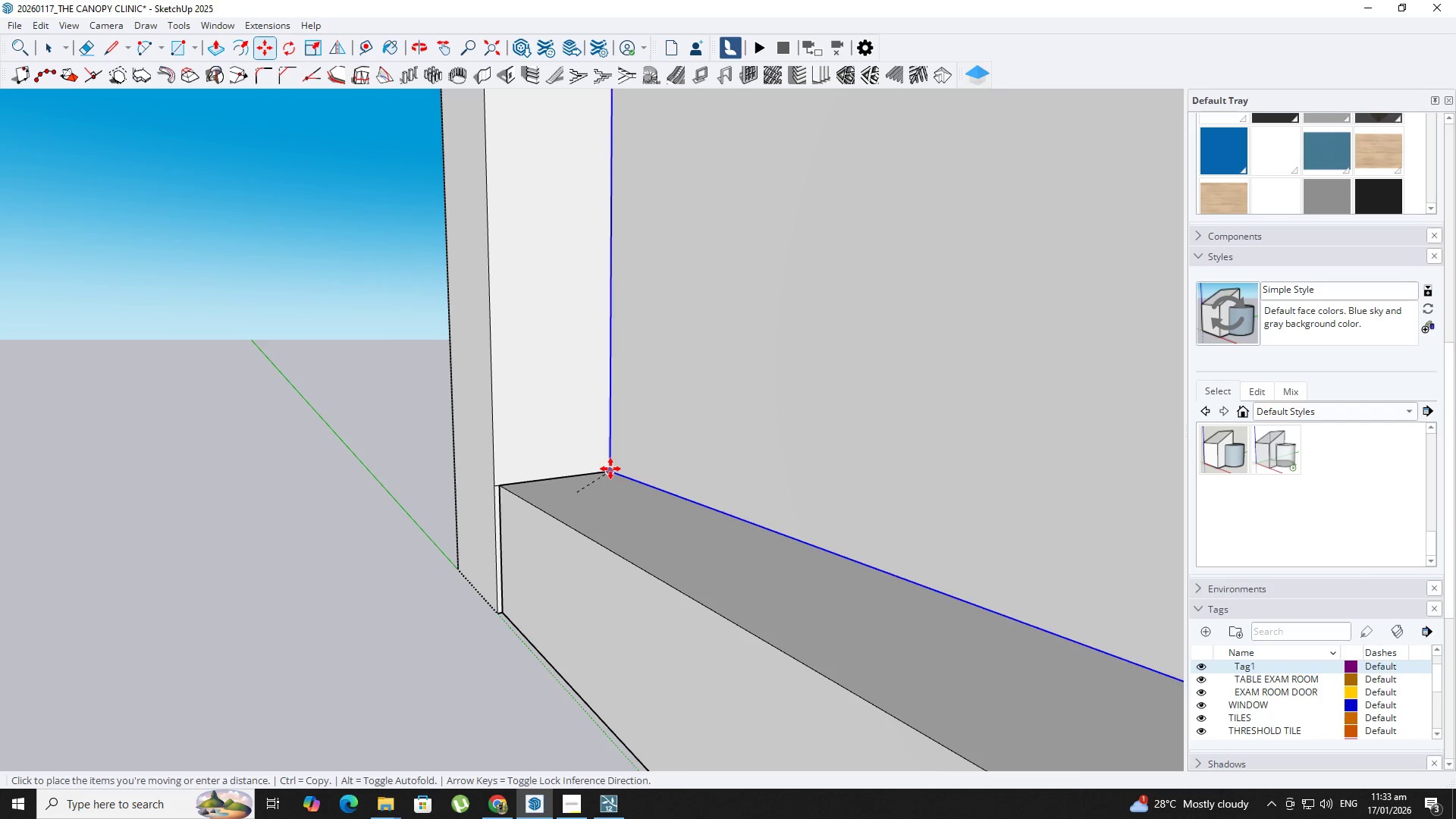 
left_click([610, 469])
 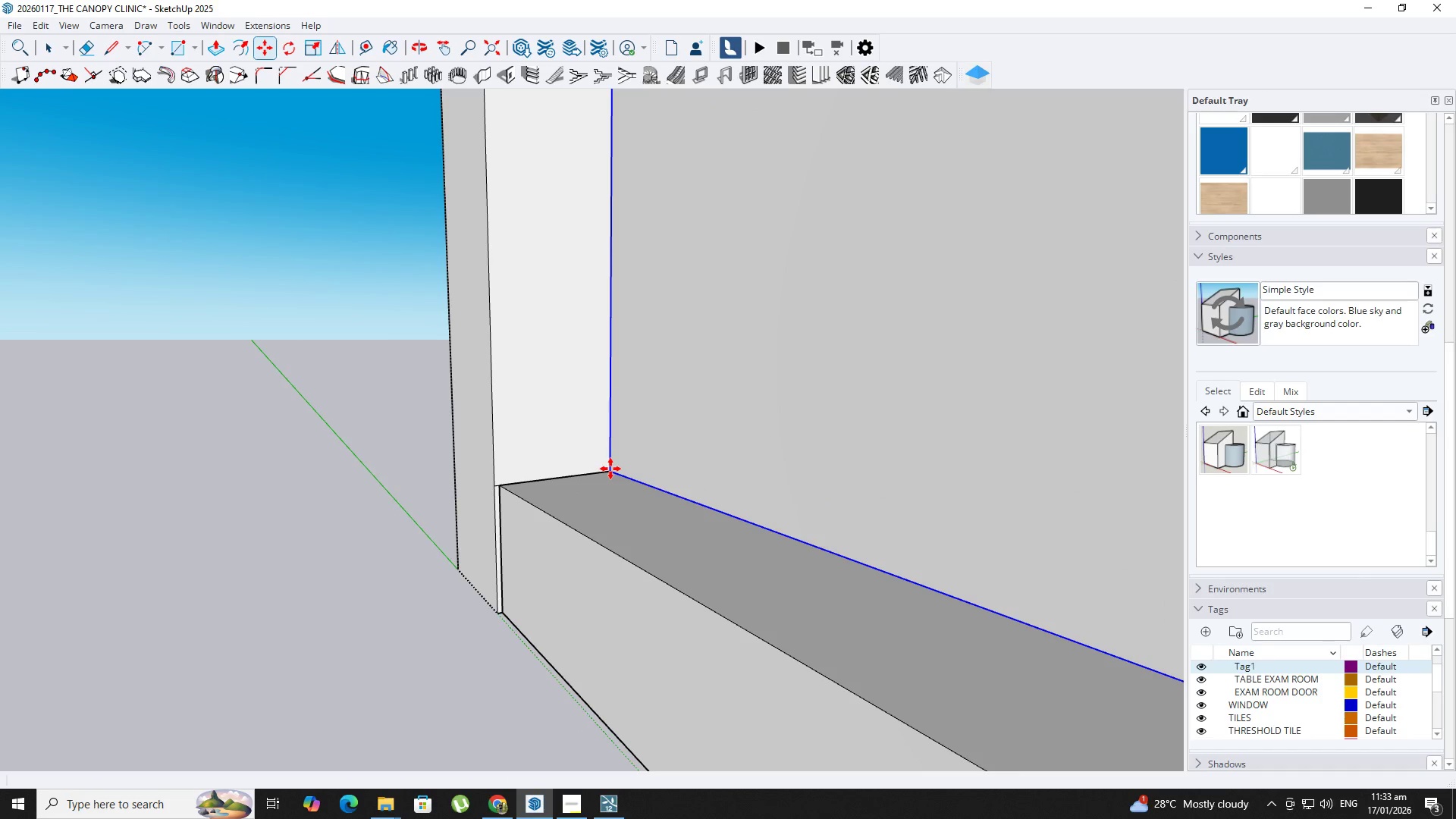 
key(Space)
 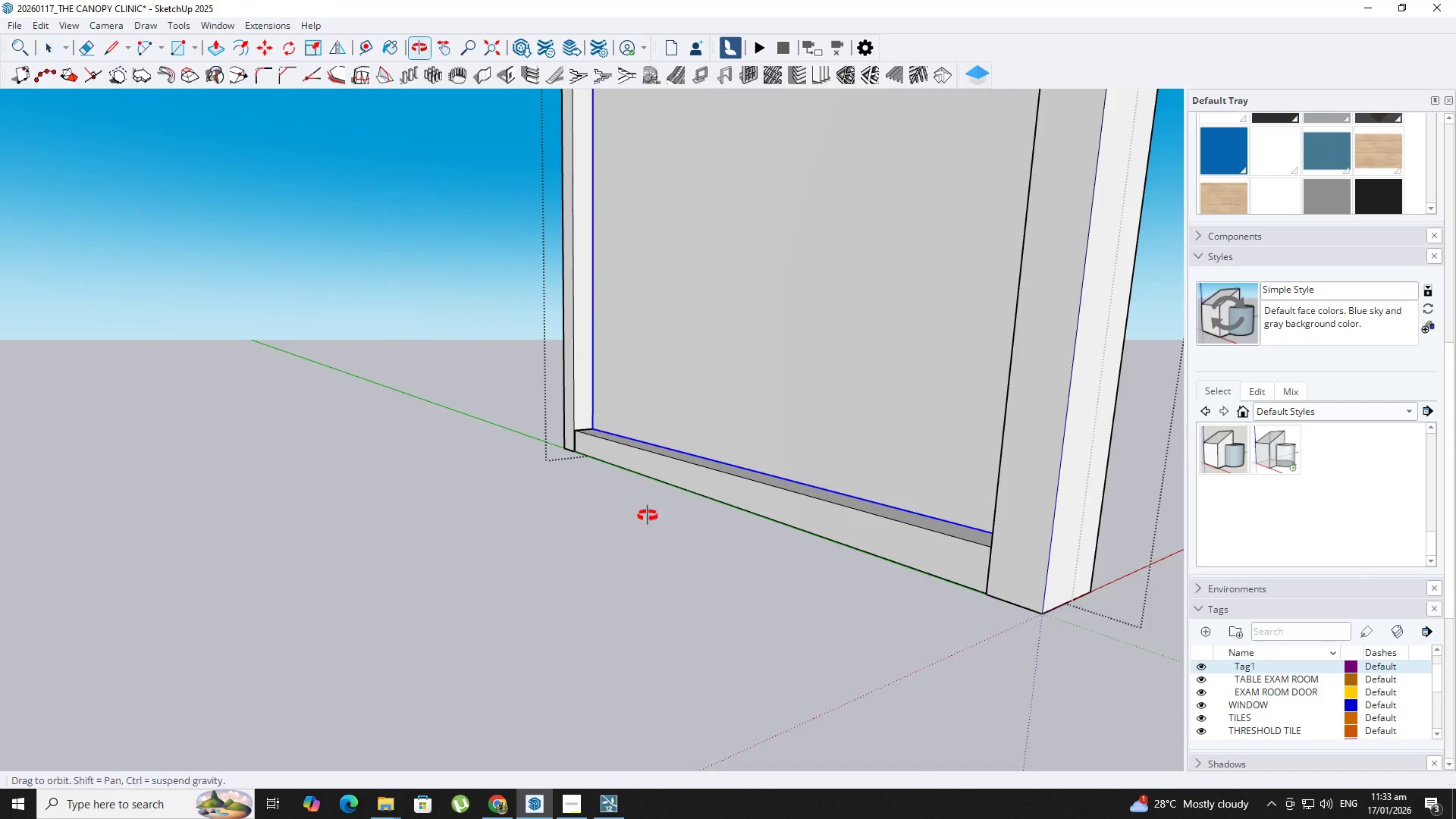 
scroll: coordinate [652, 522], scroll_direction: down, amount: 16.0
 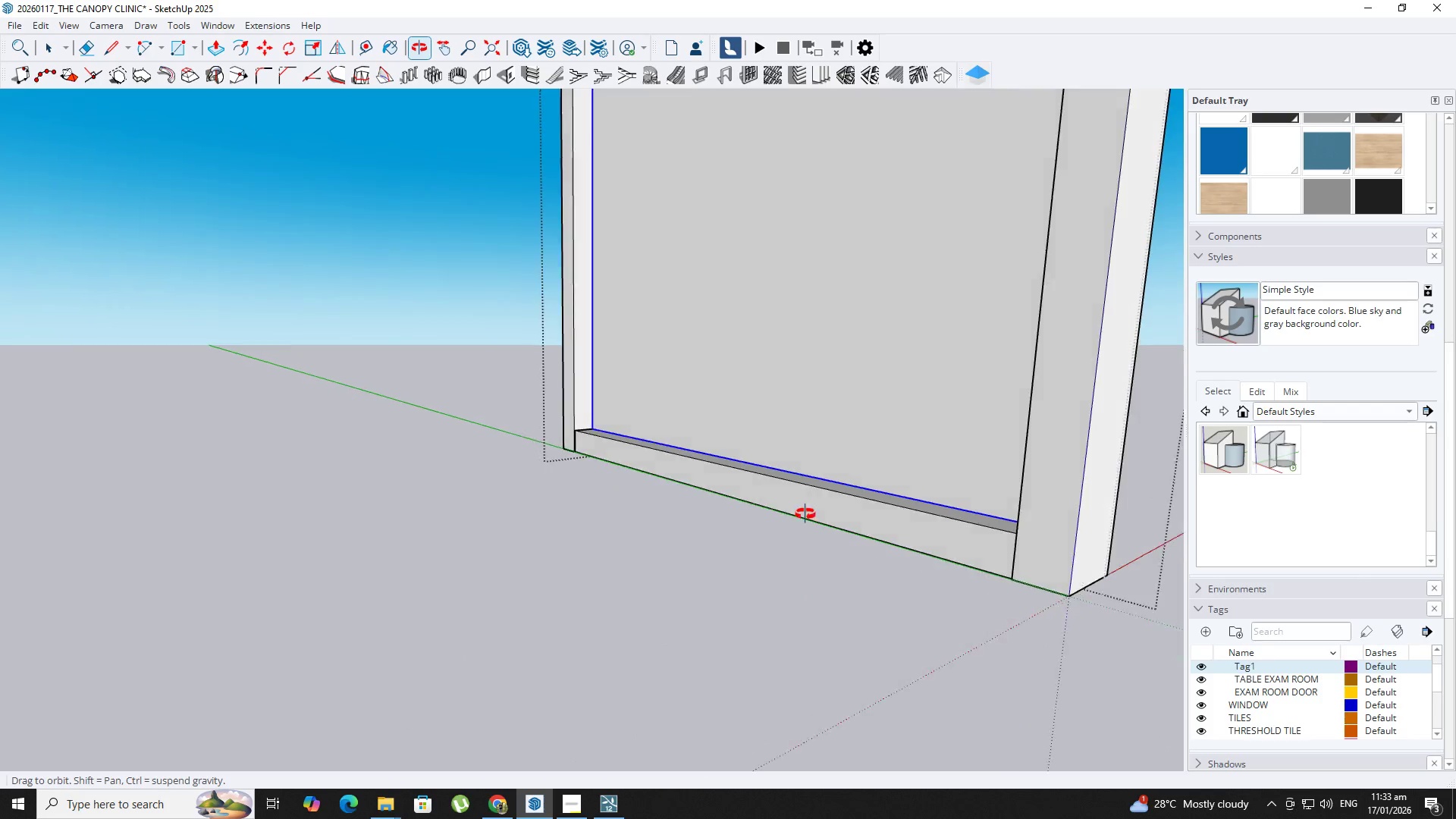 
key(Space)
 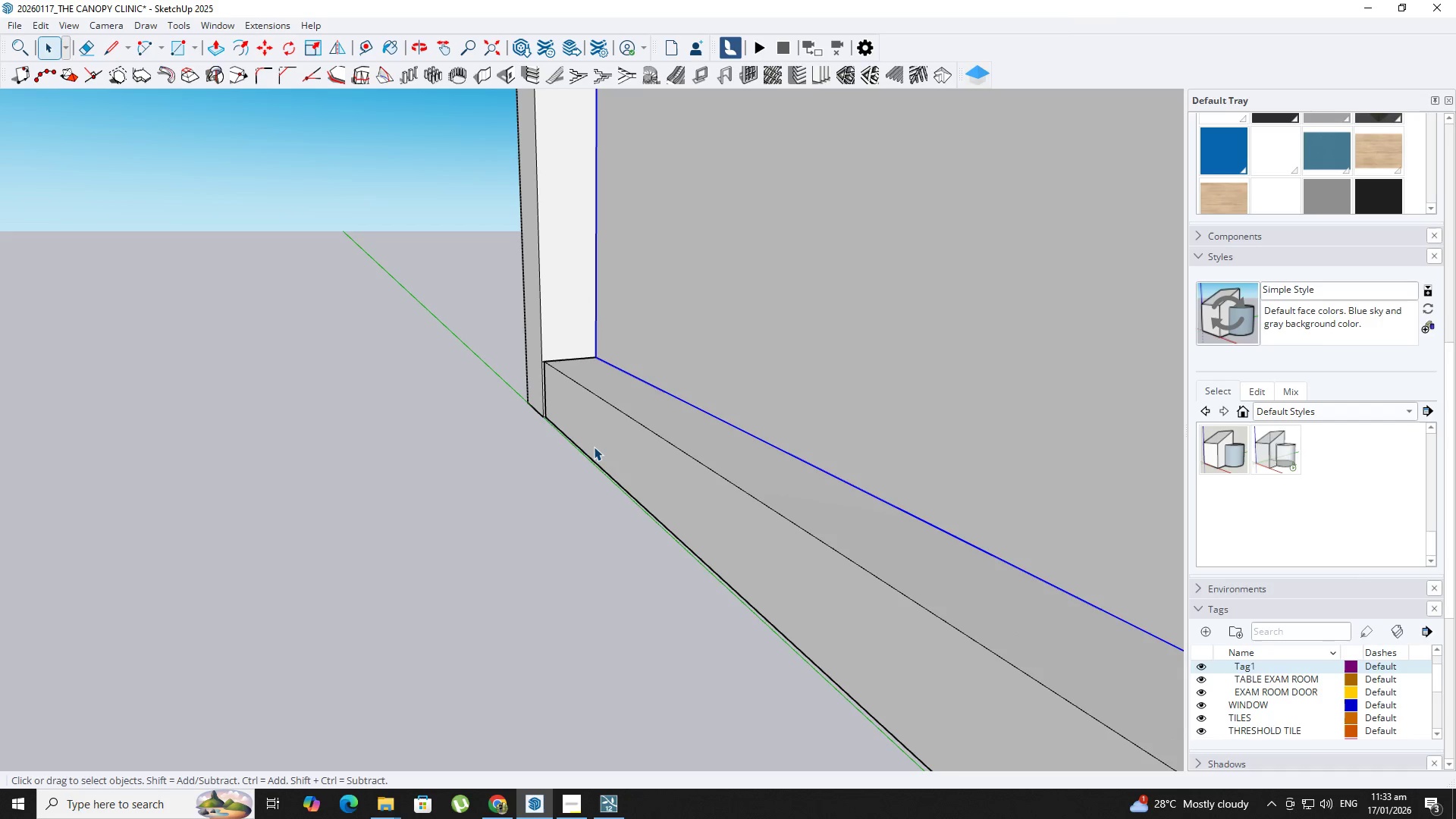 
left_click([594, 447])
 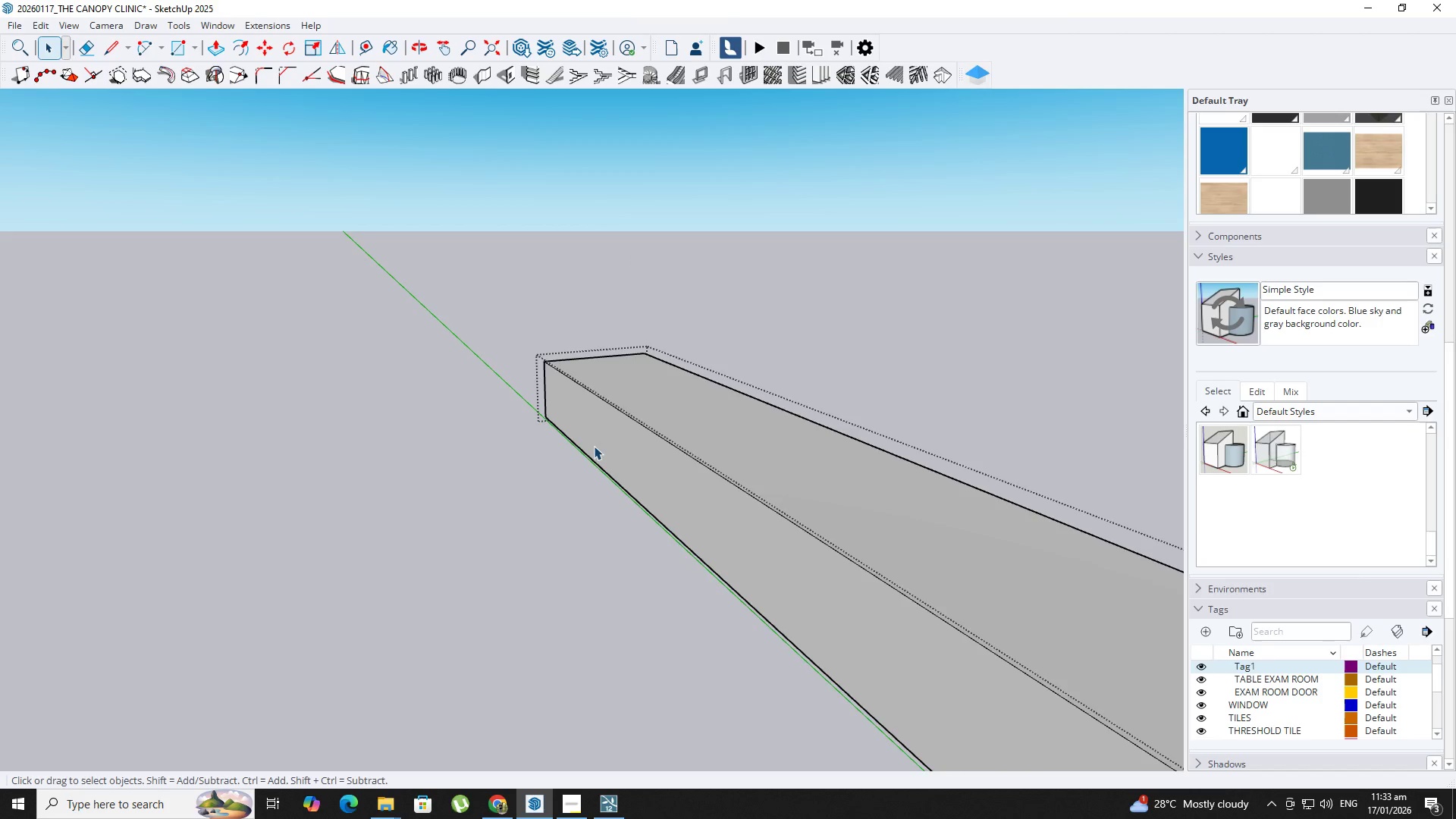 
scroll: coordinate [594, 447], scroll_direction: up, amount: 12.0
 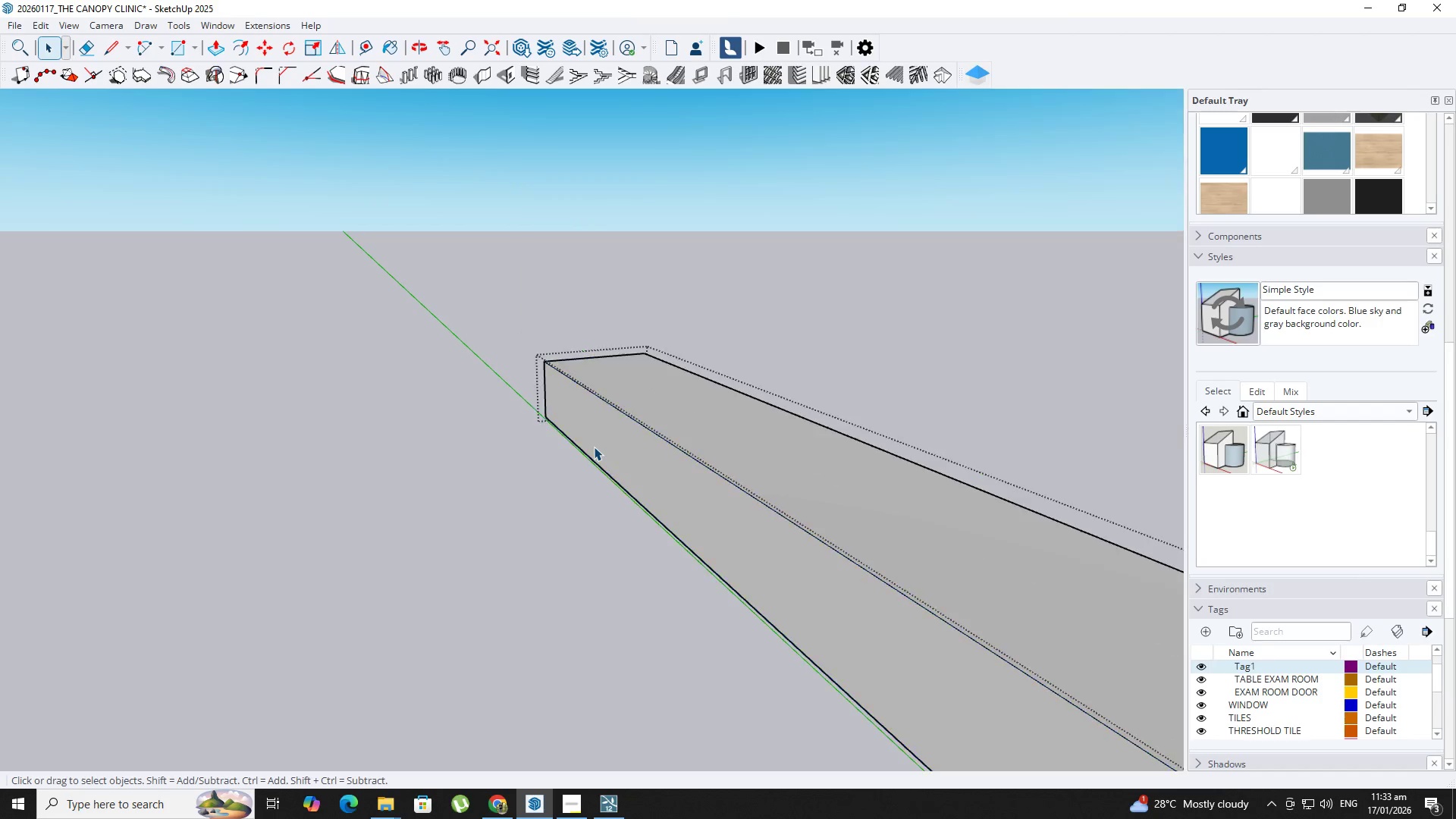 
triple_click([594, 446])
 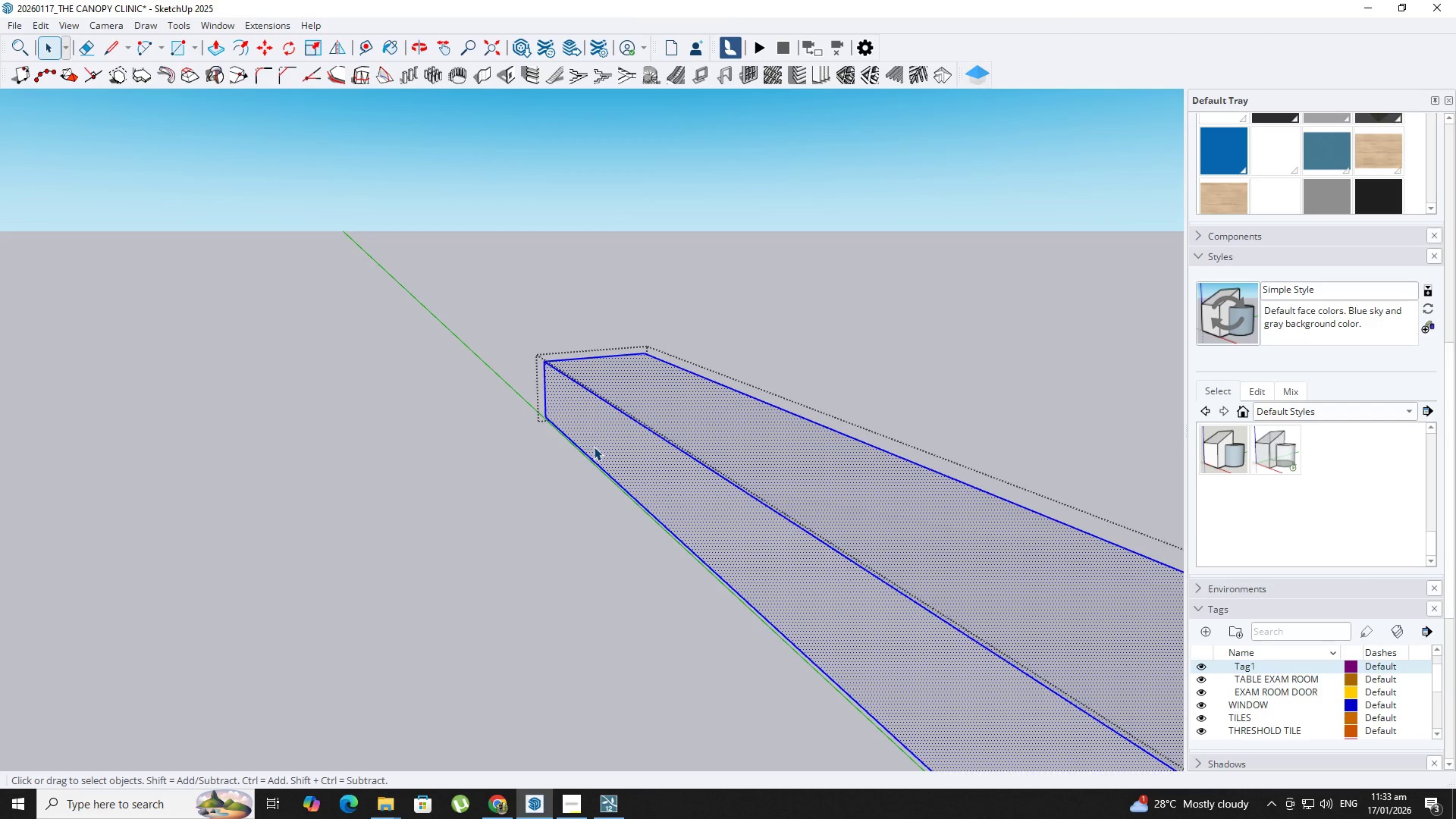 
key(P)
 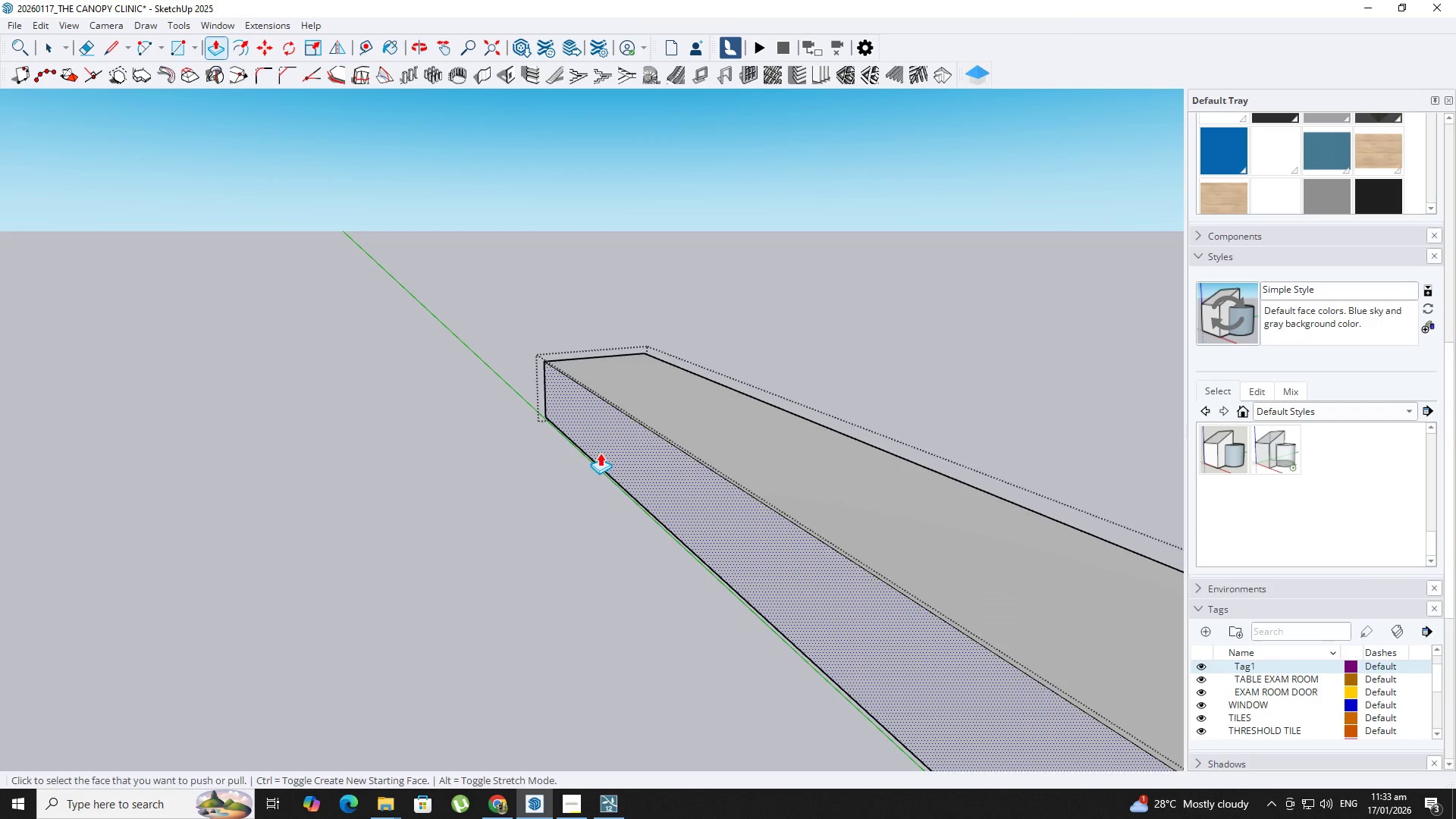 
double_click([600, 453])
 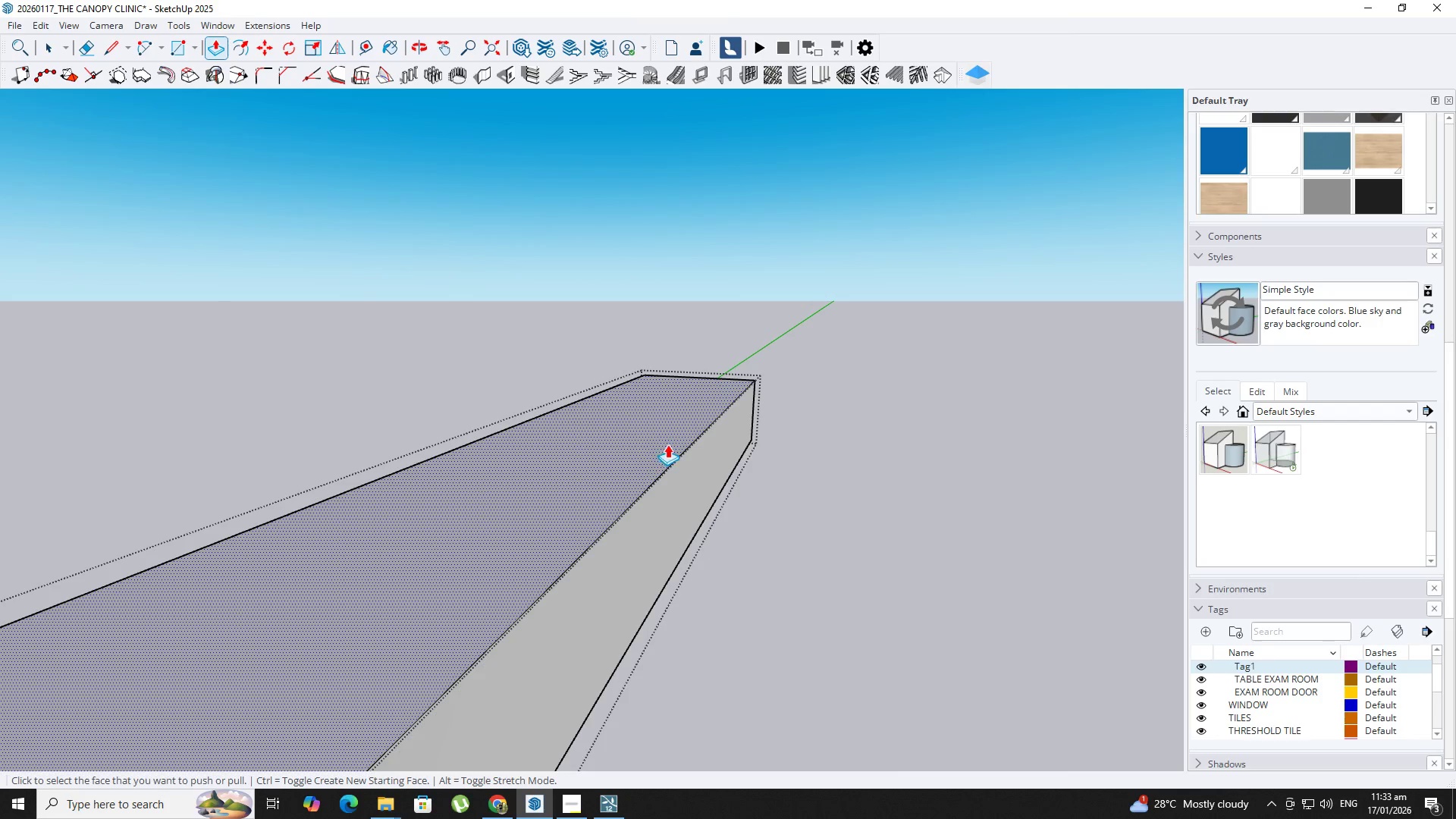 
double_click([691, 463])
 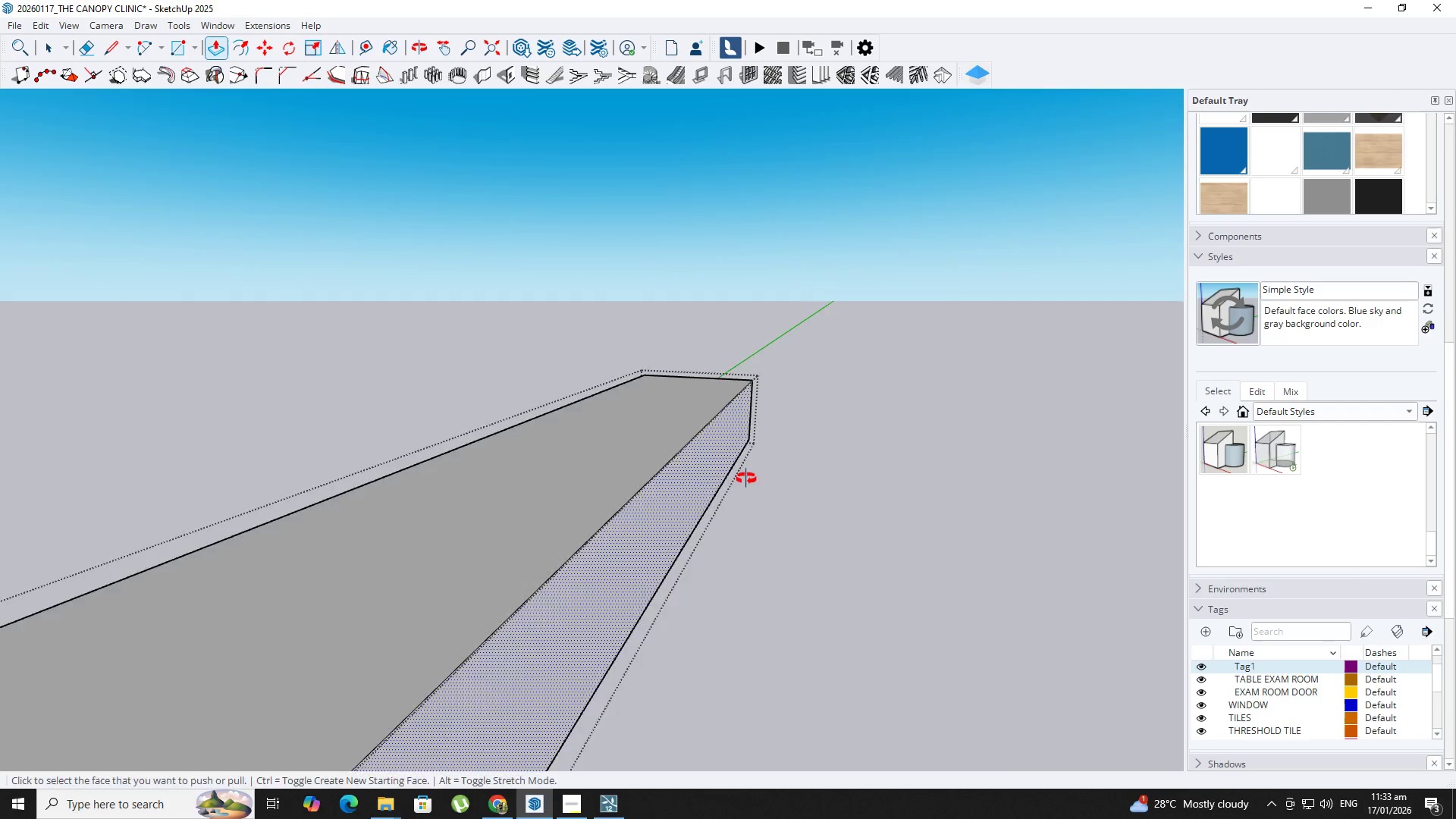 
key(Space)
 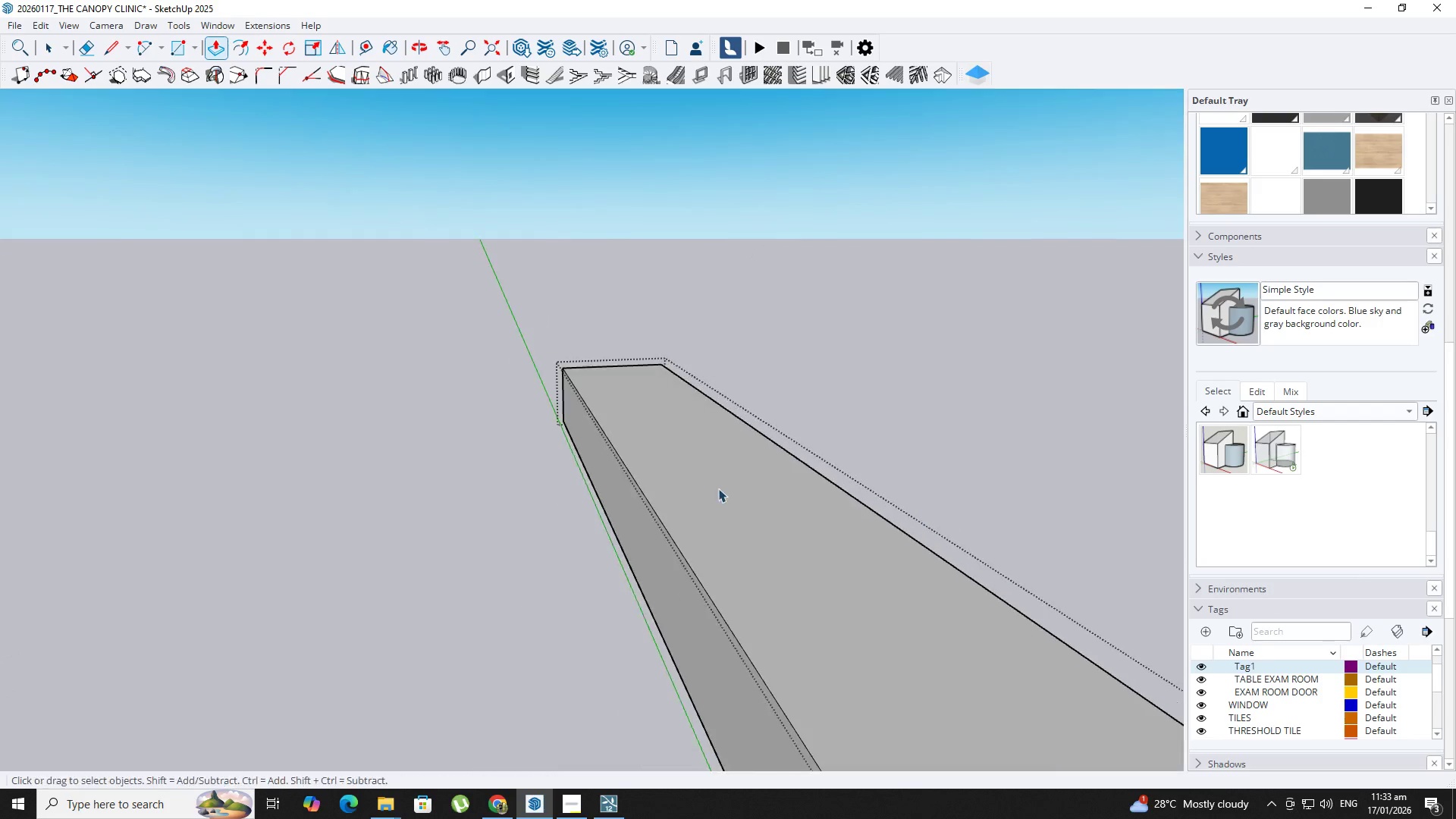 
key(Escape)
 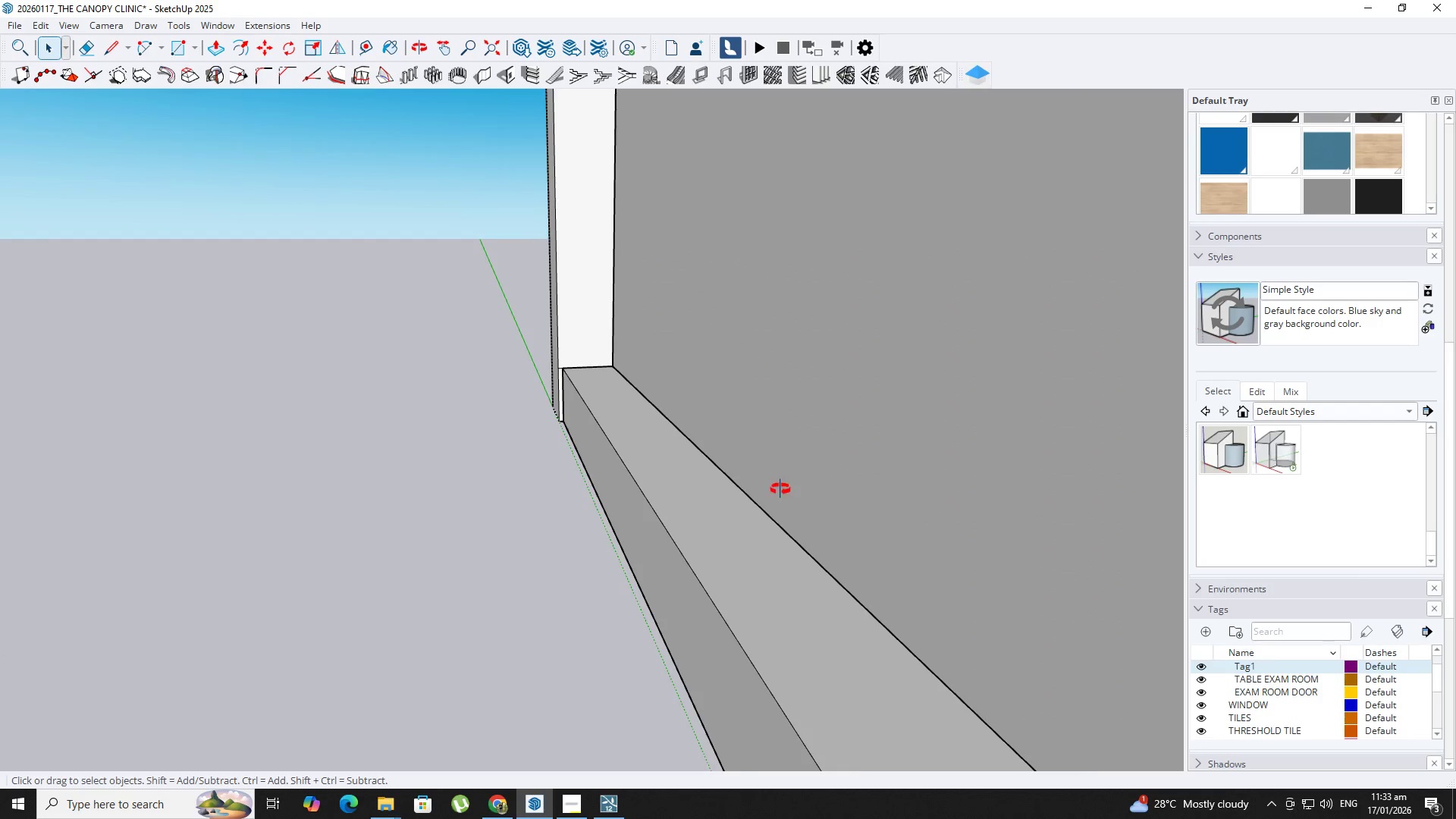 
scroll: coordinate [948, 514], scroll_direction: down, amount: 3.0
 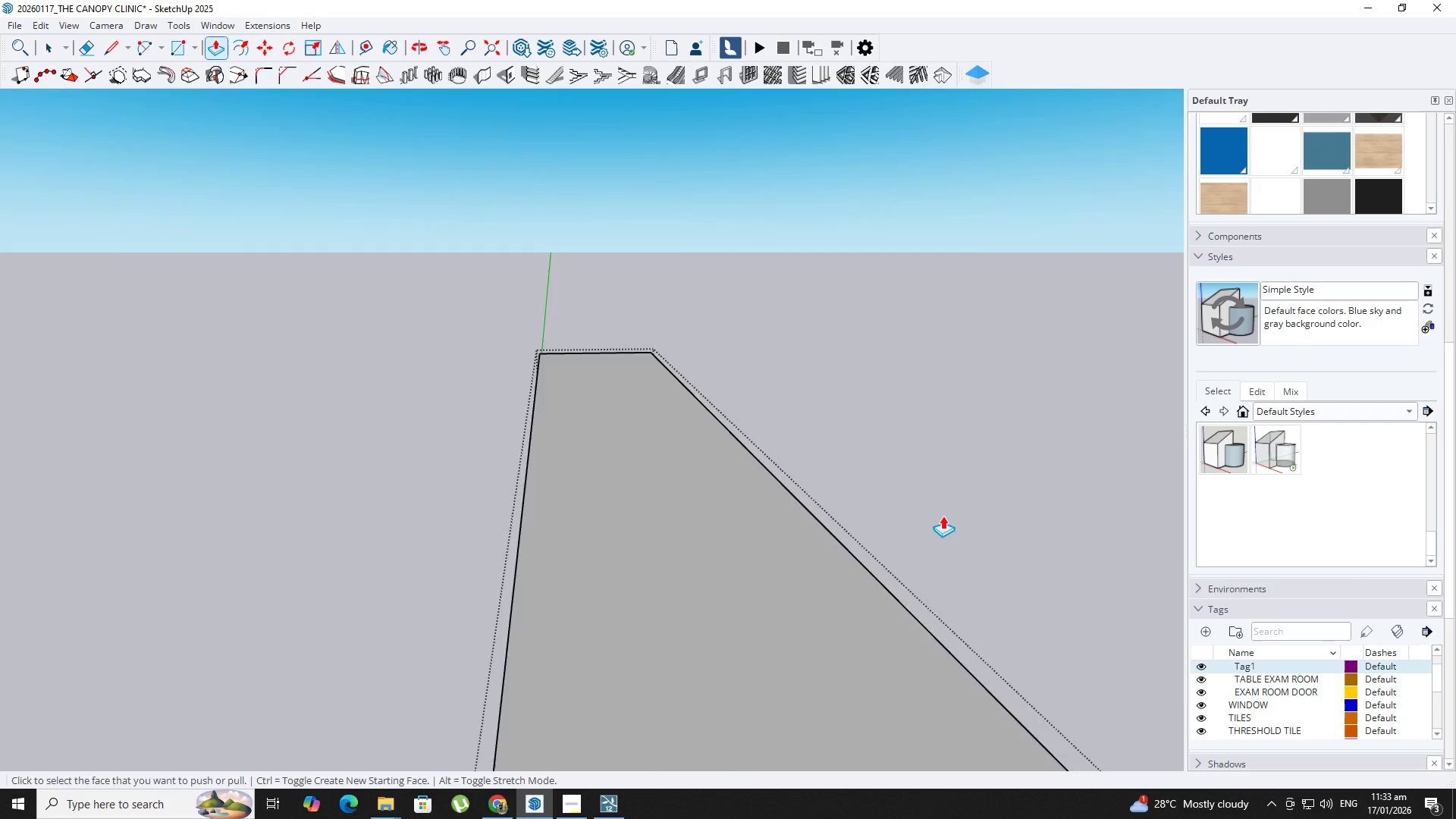 
double_click([783, 531])
 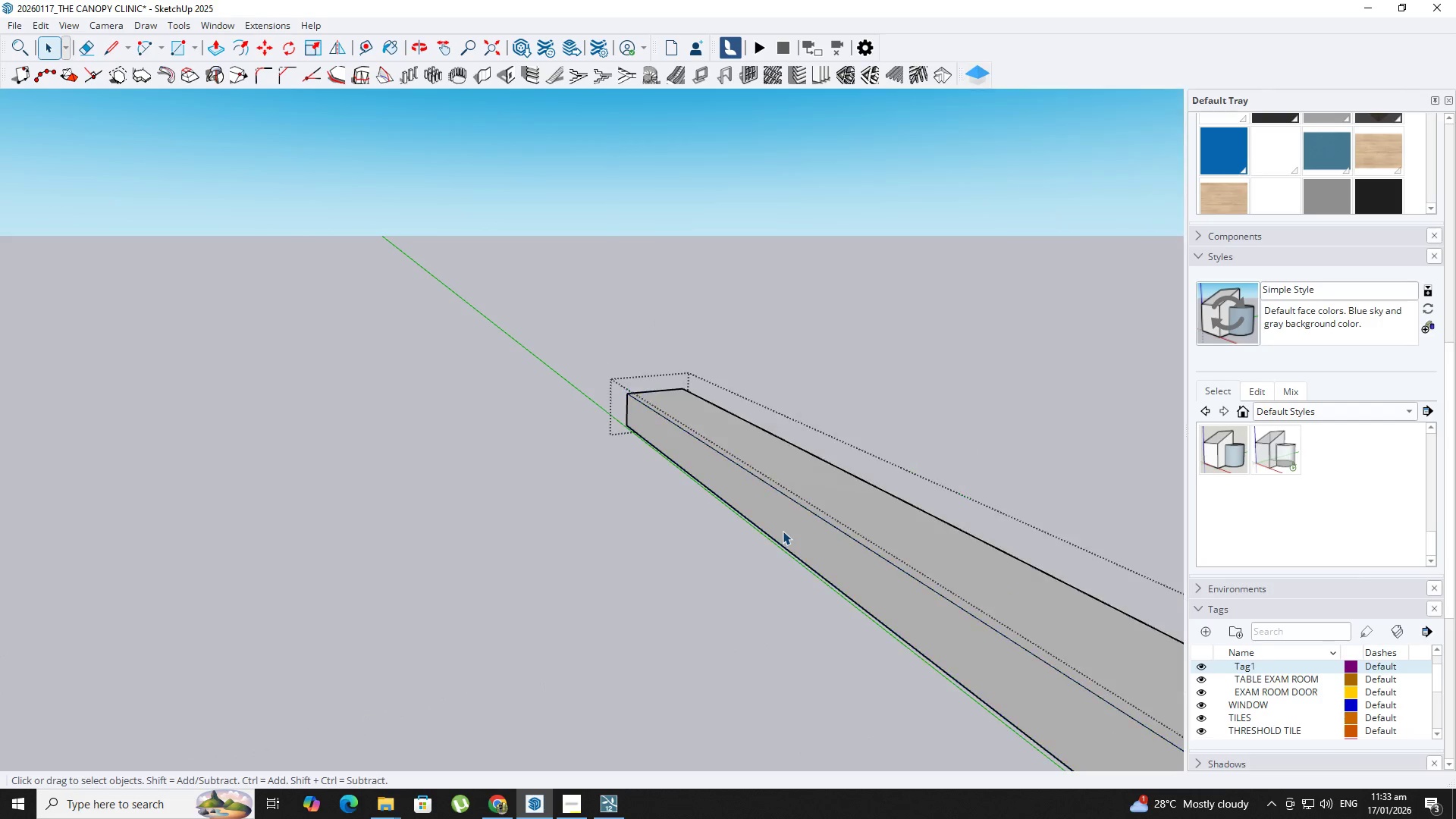 
triple_click([783, 530])
 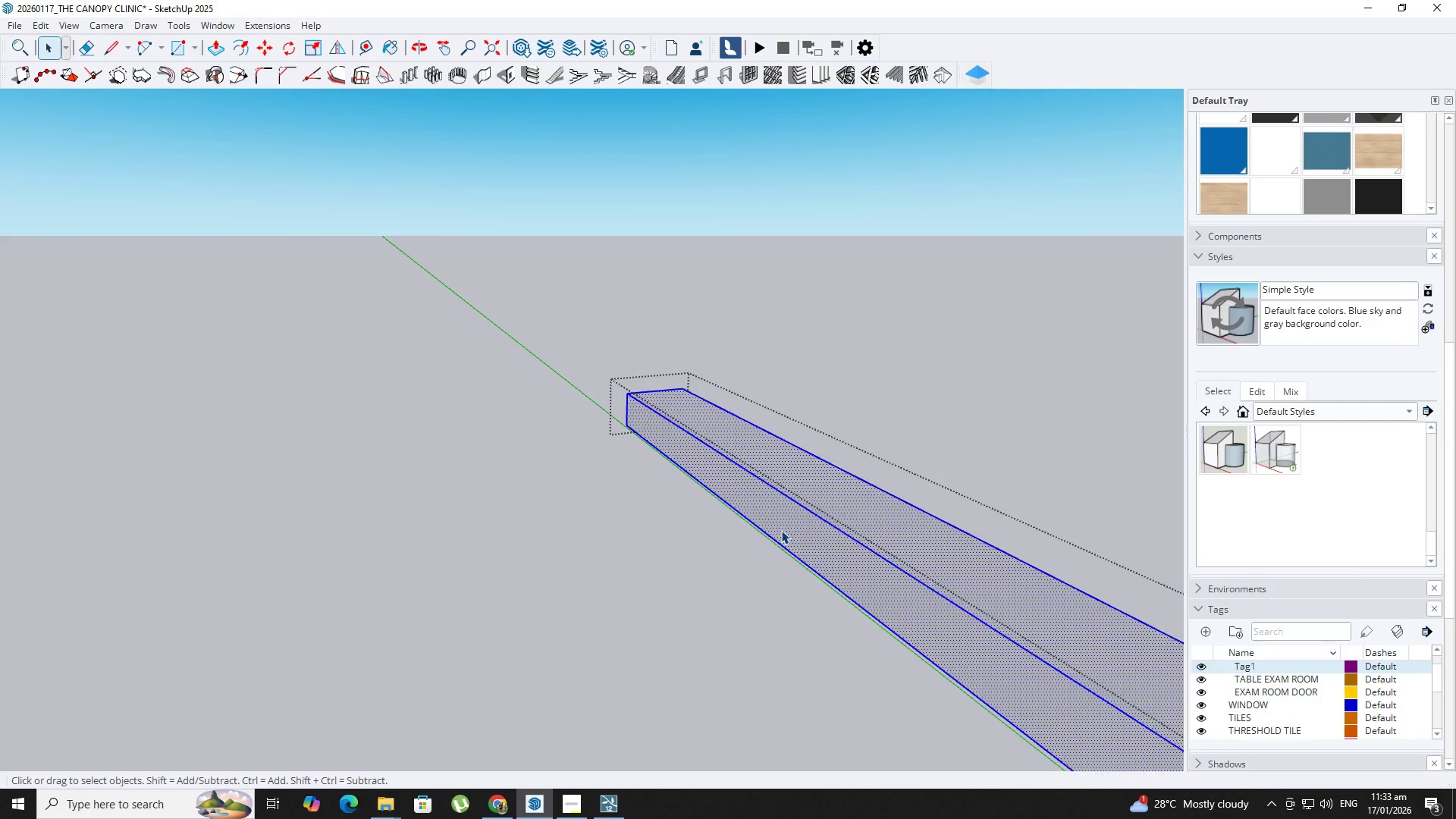 
scroll: coordinate [783, 532], scroll_direction: down, amount: 13.0
 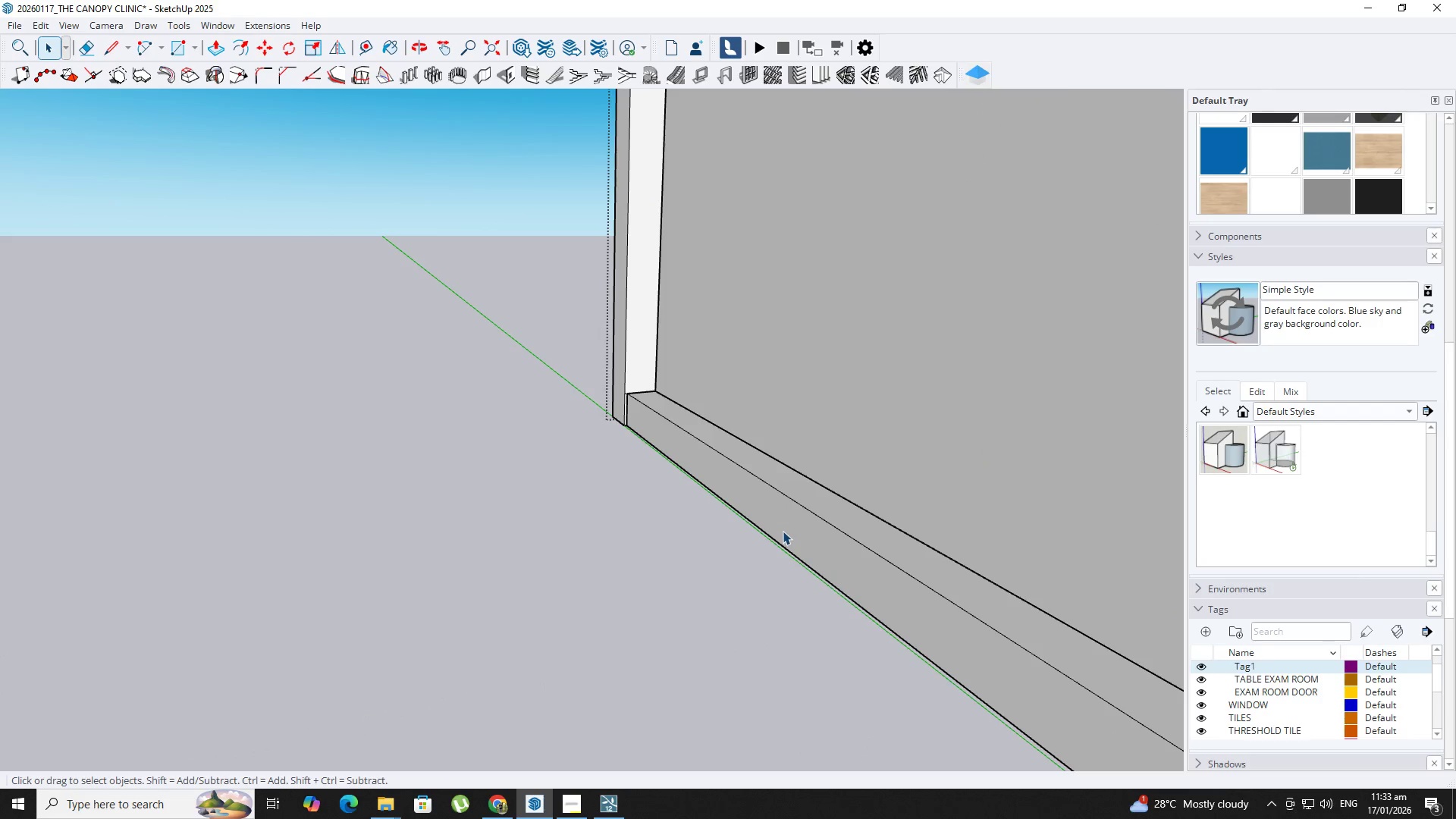 
key(T)
 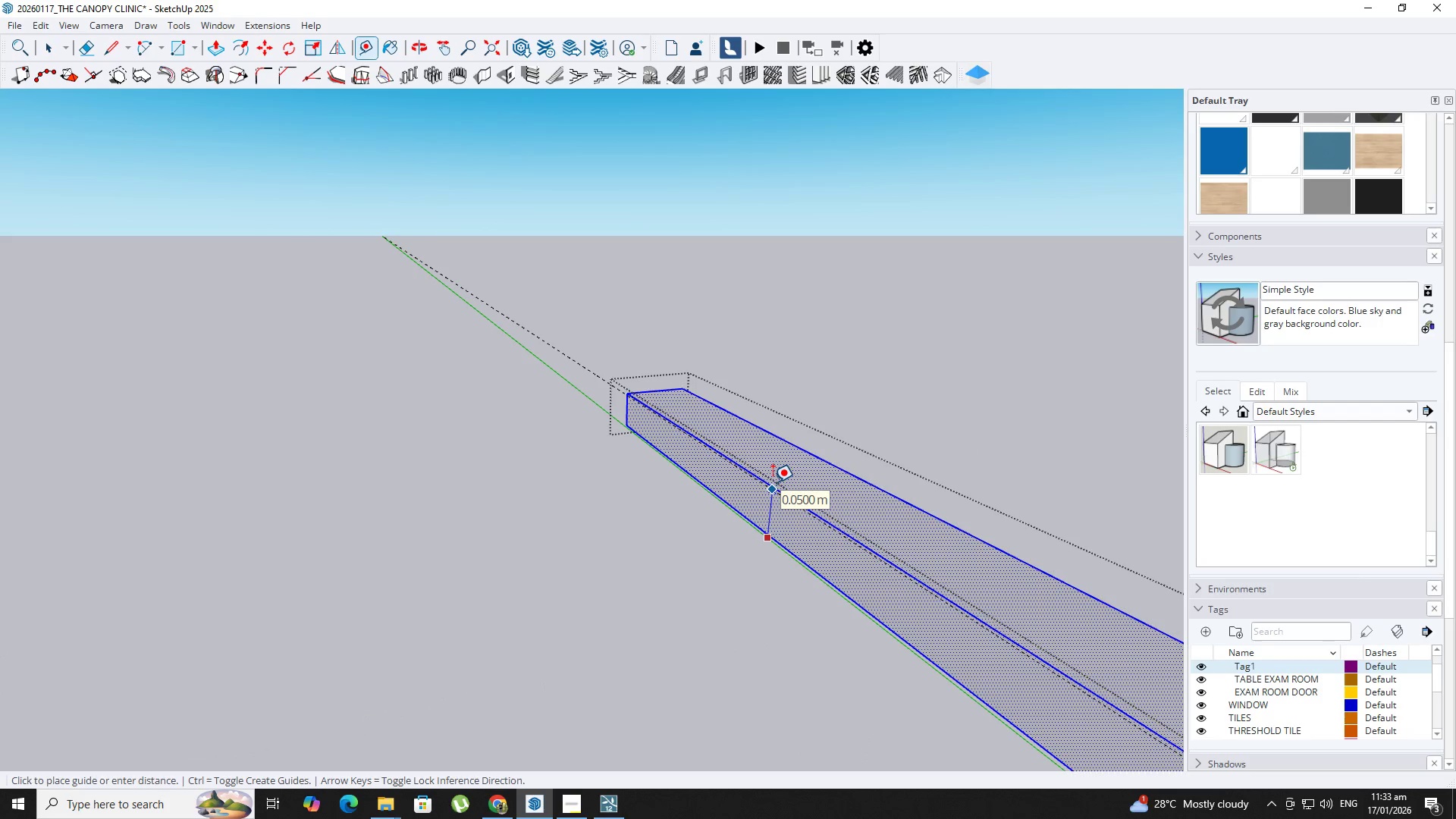 
key(NumpadDecimal)
 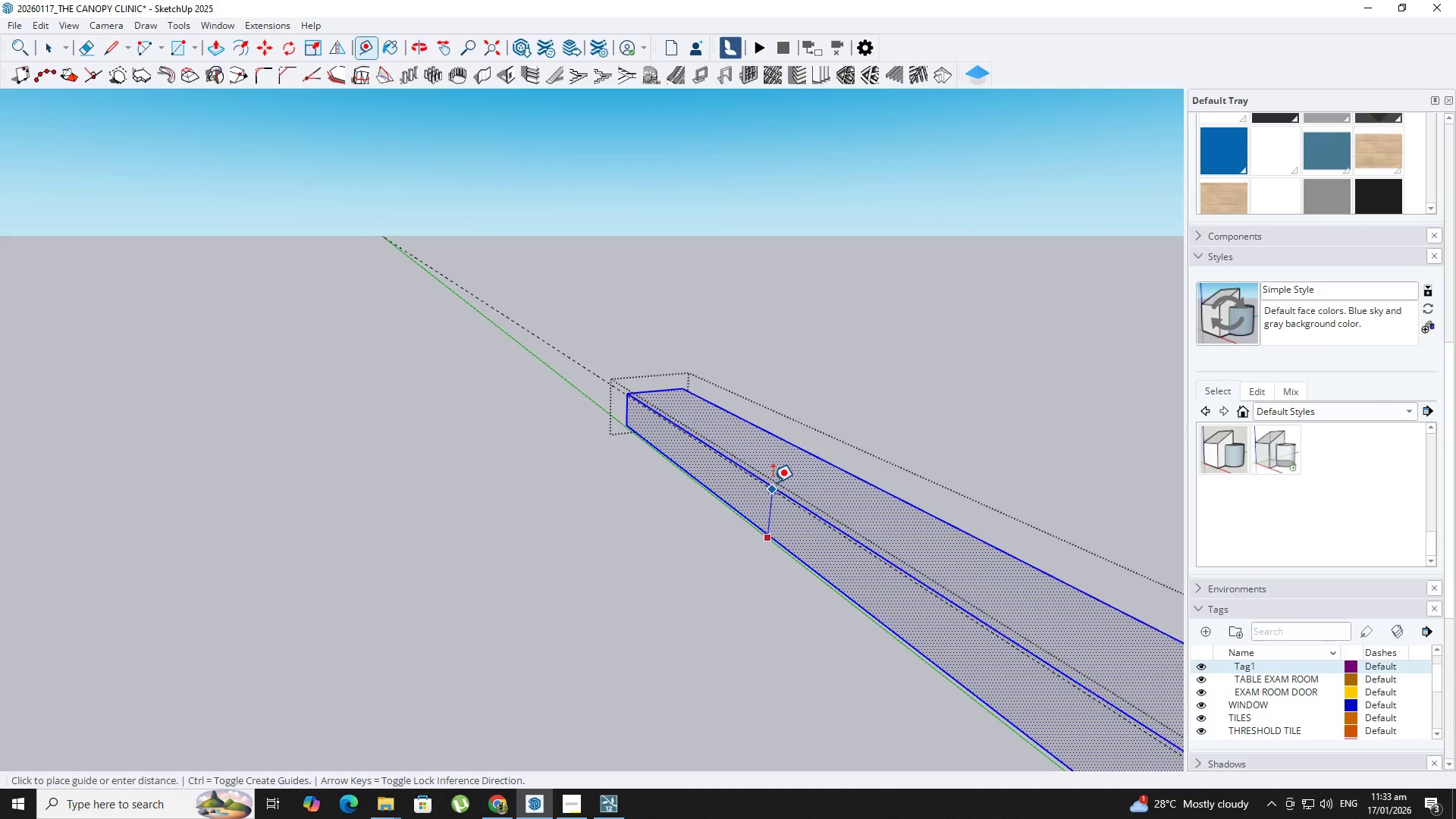 
key(Numpad1)
 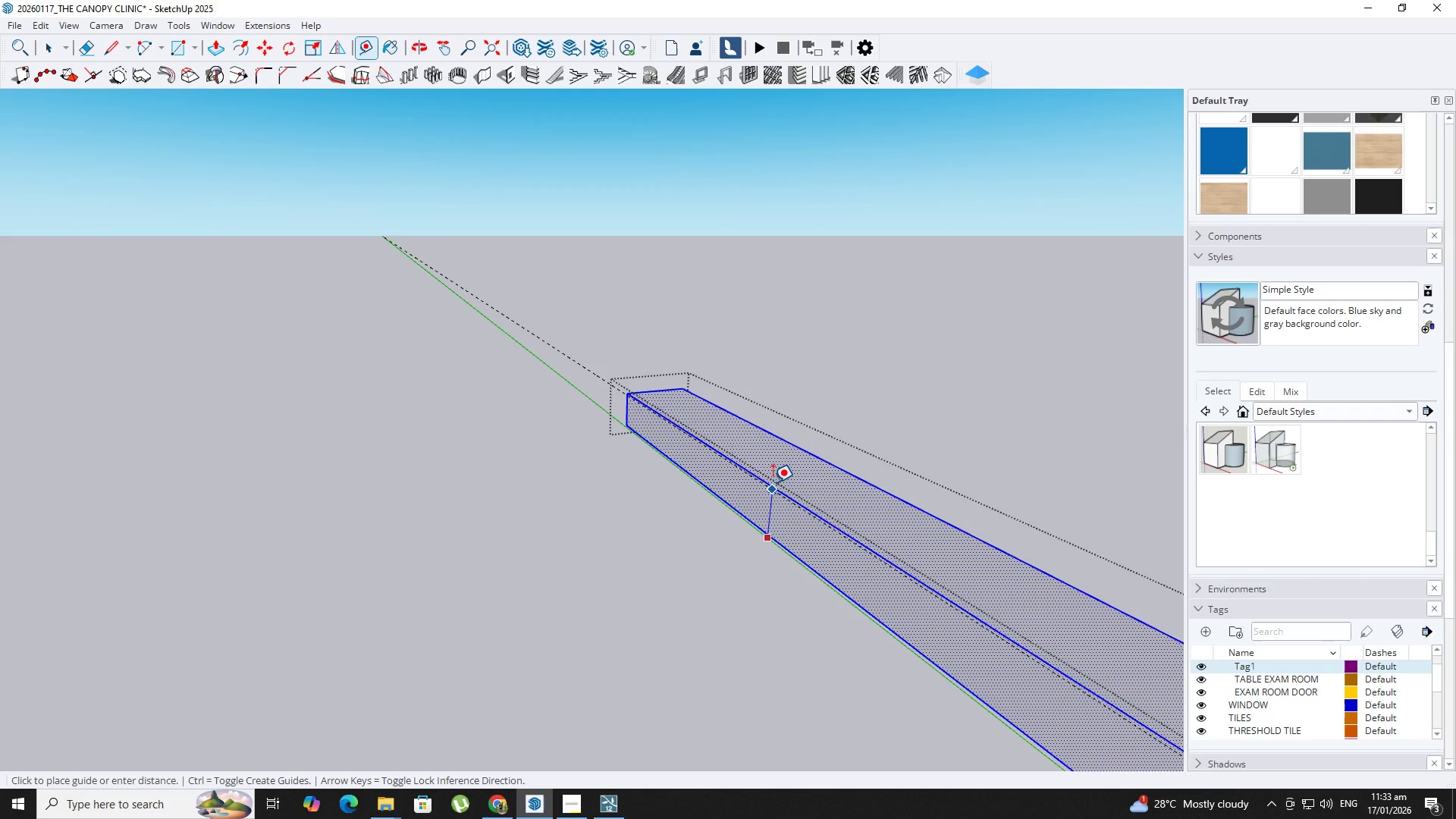 
key(Numpad5)
 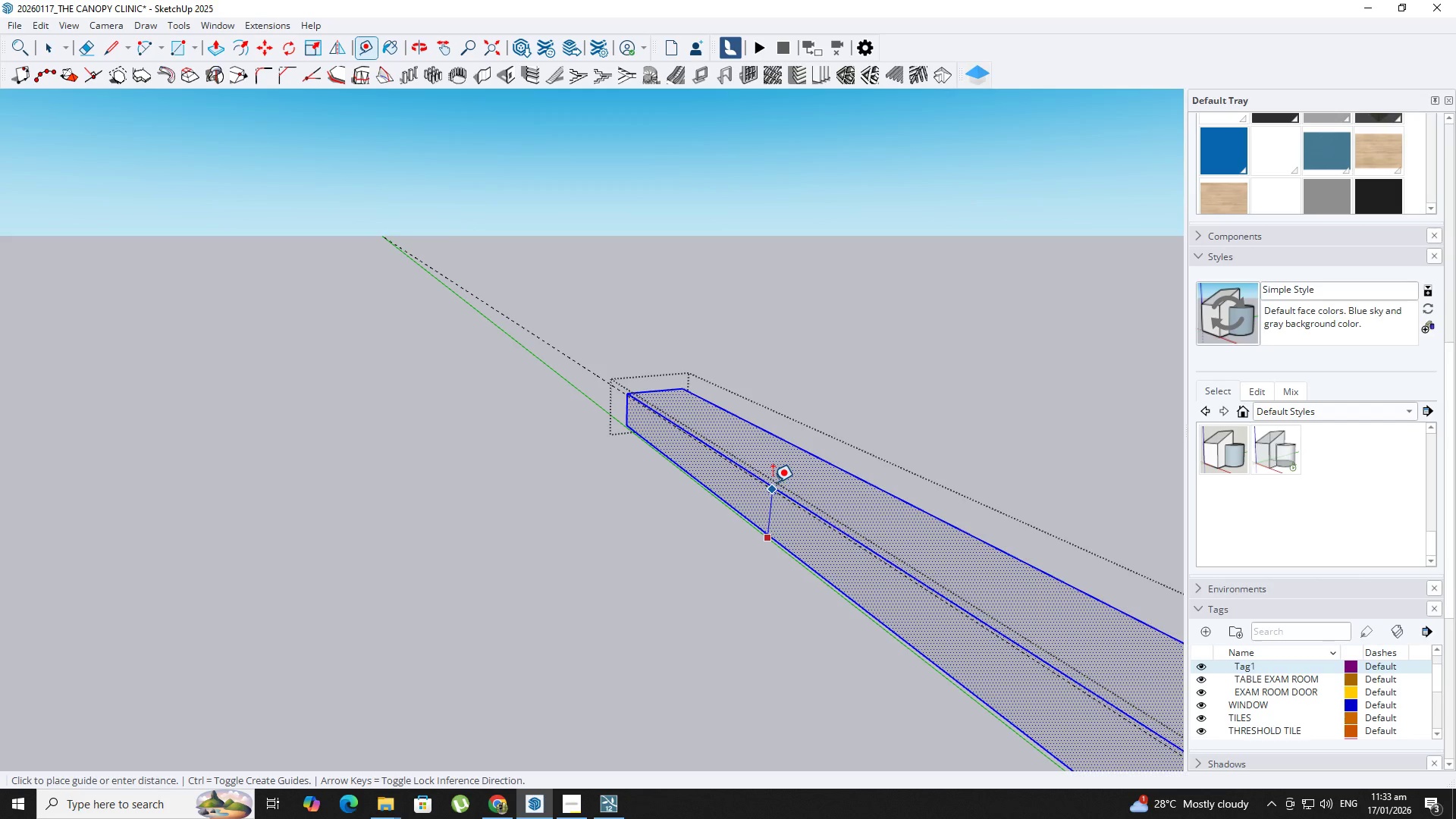 
key(NumpadEnter)
 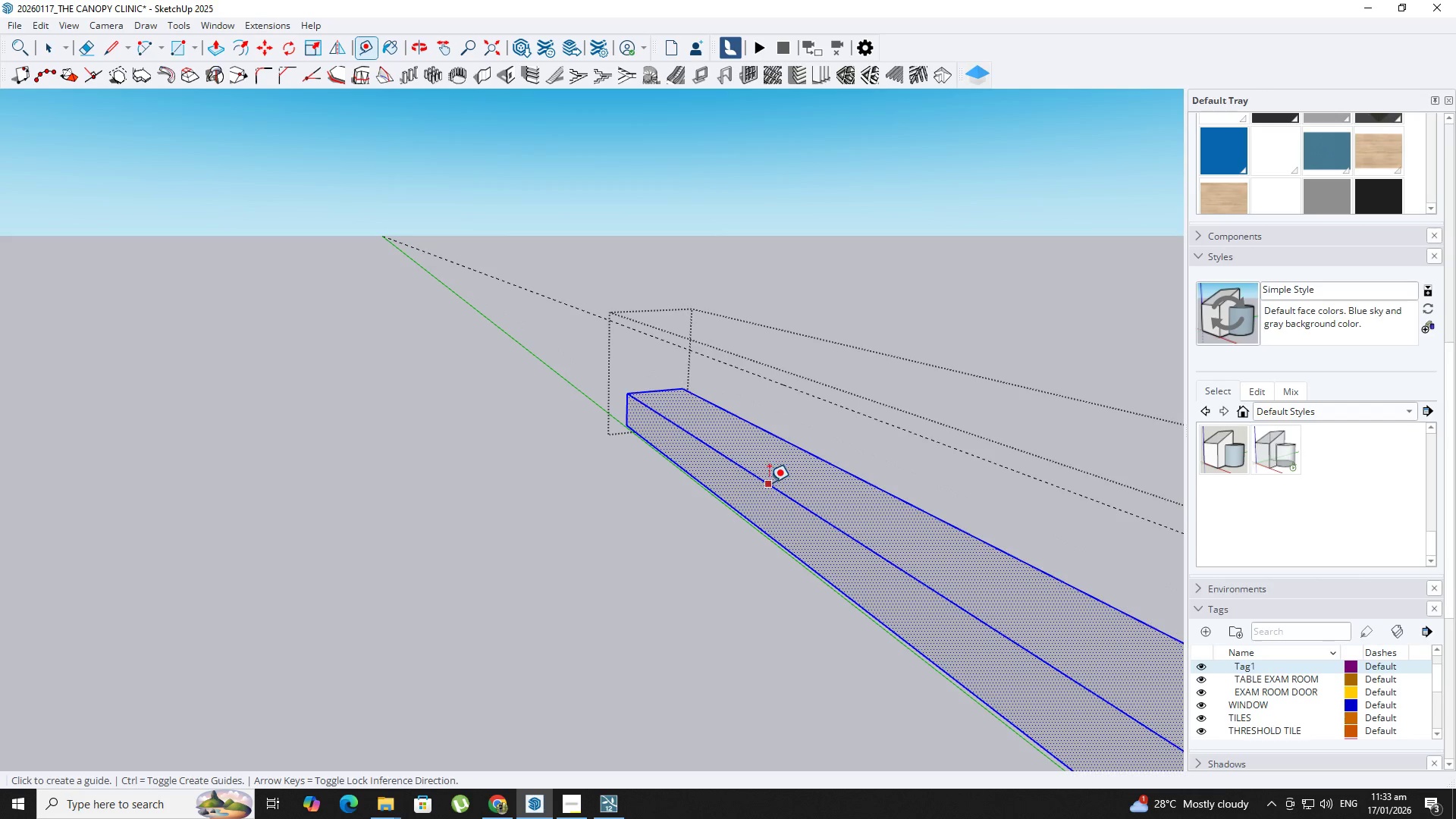 
key(P)
 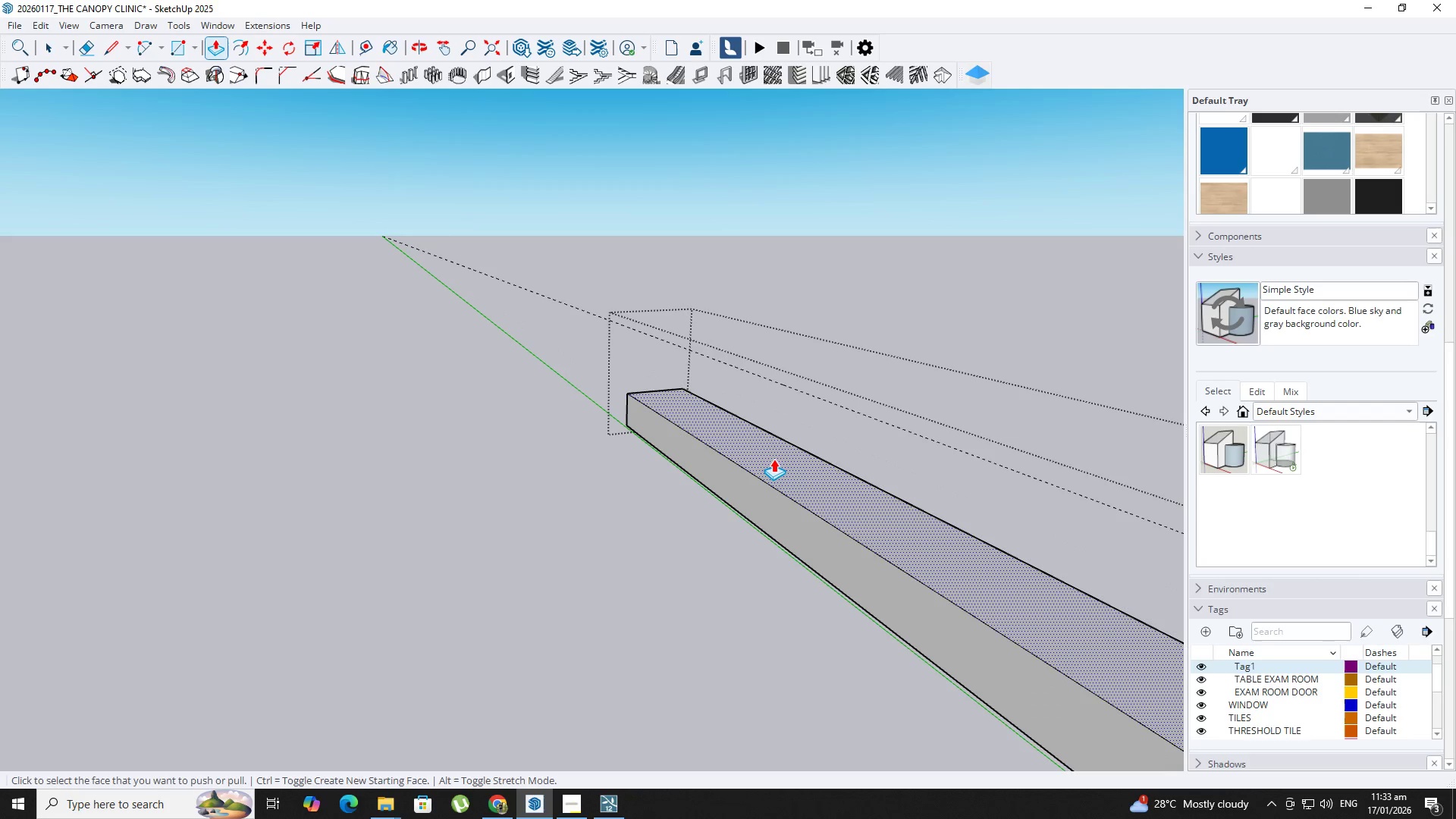 
left_click([773, 459])
 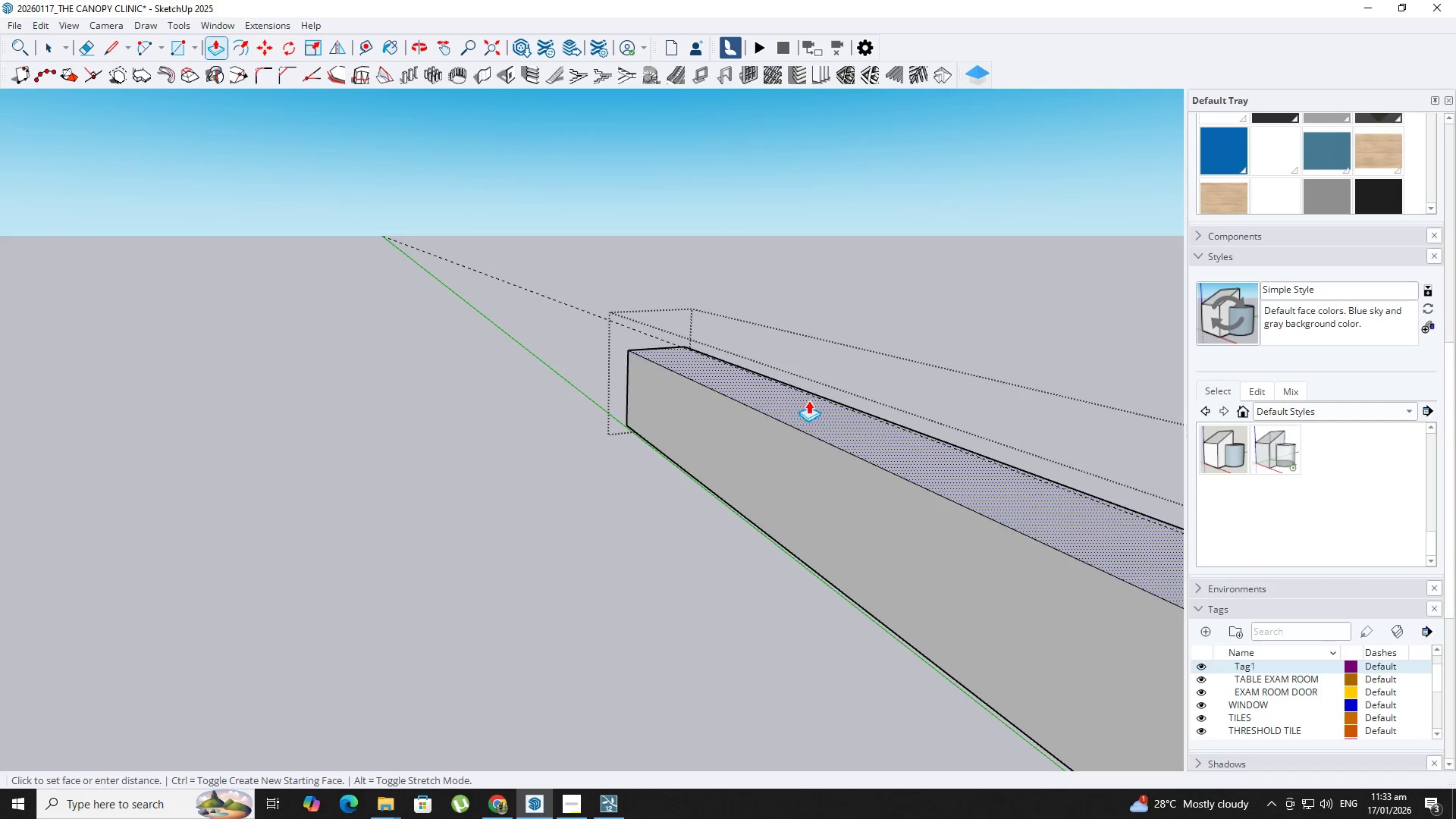 
left_click([816, 394])
 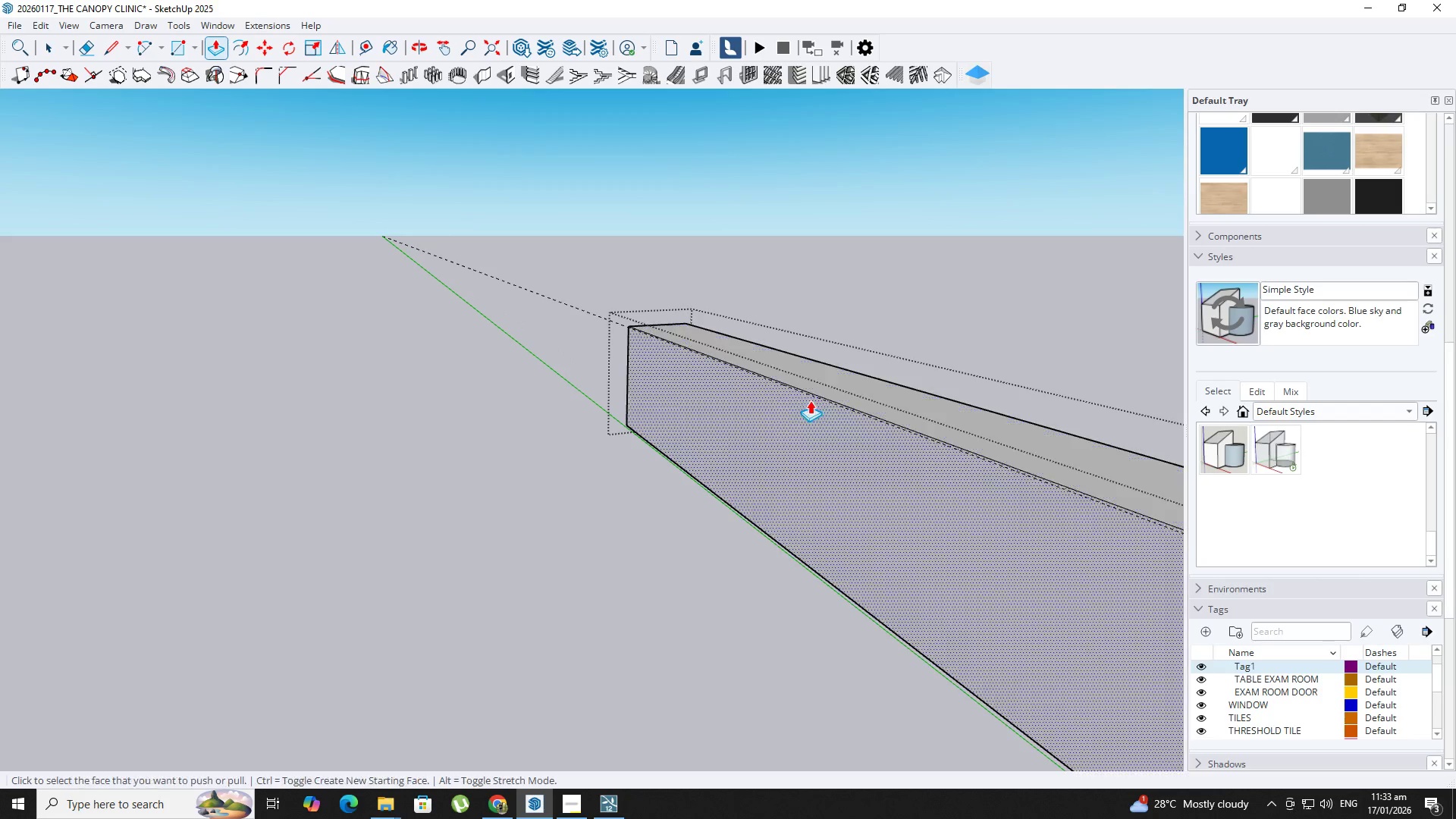 
key(Space)
 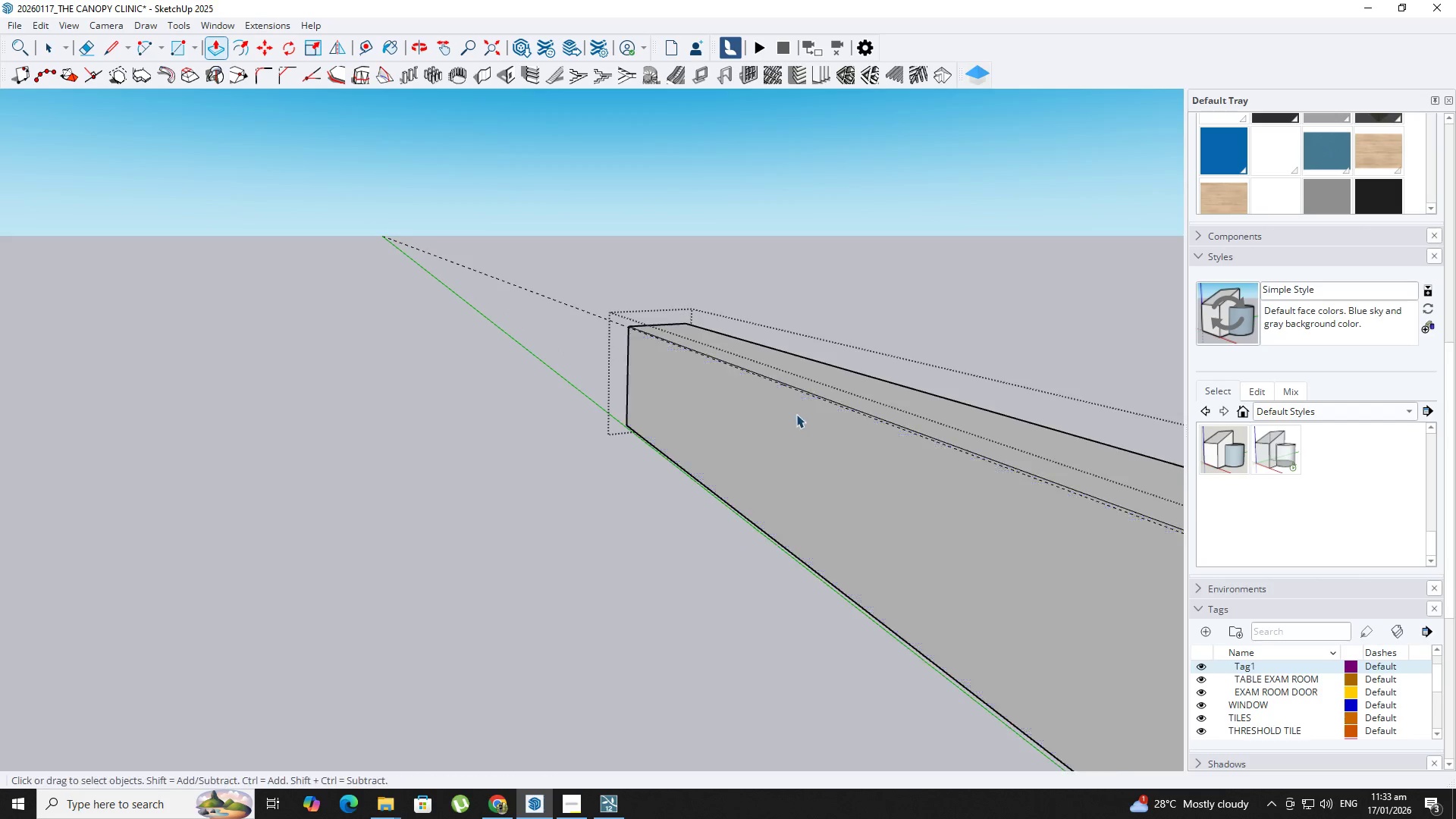 
key(Escape)
 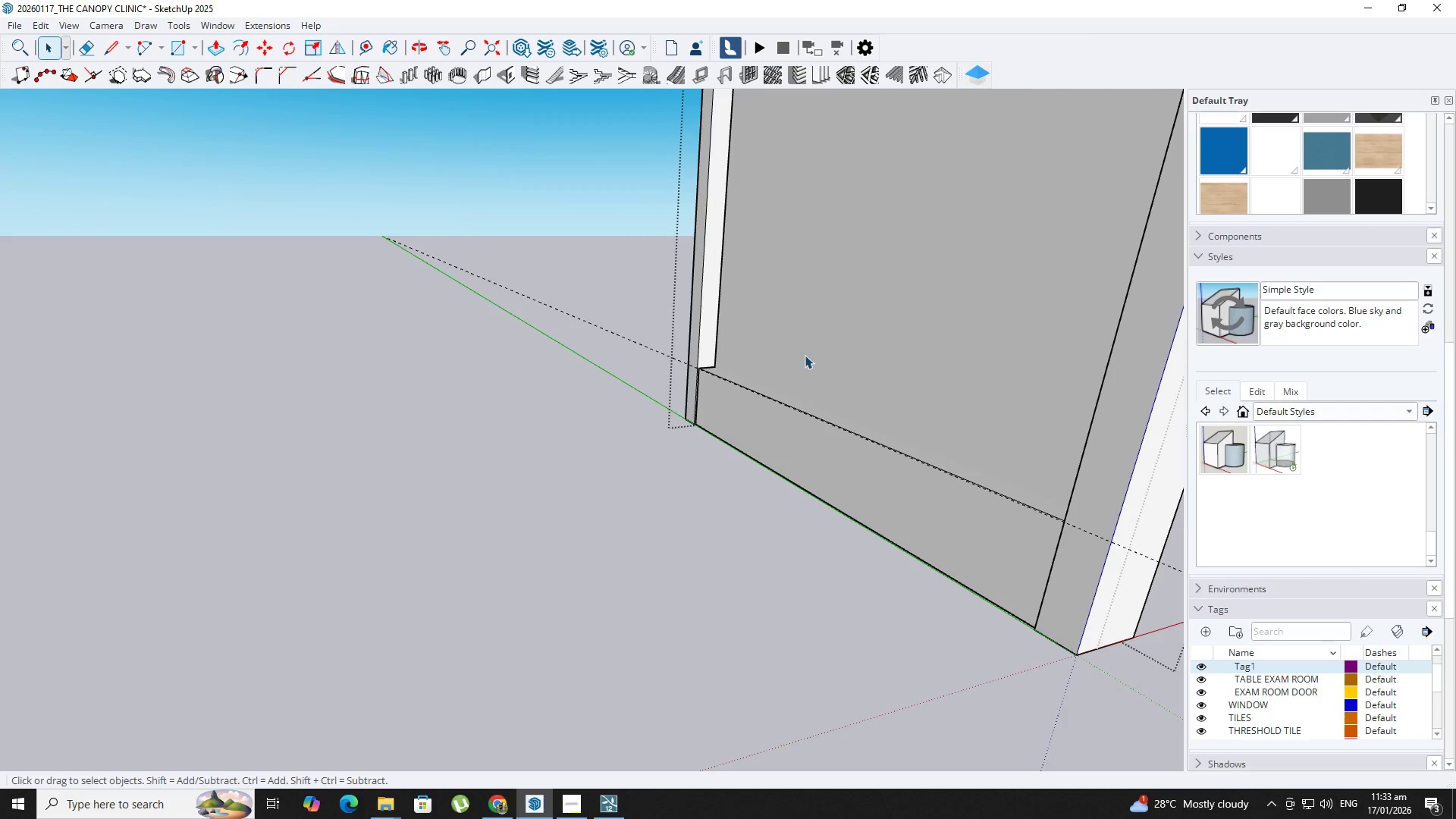 
double_click([805, 355])
 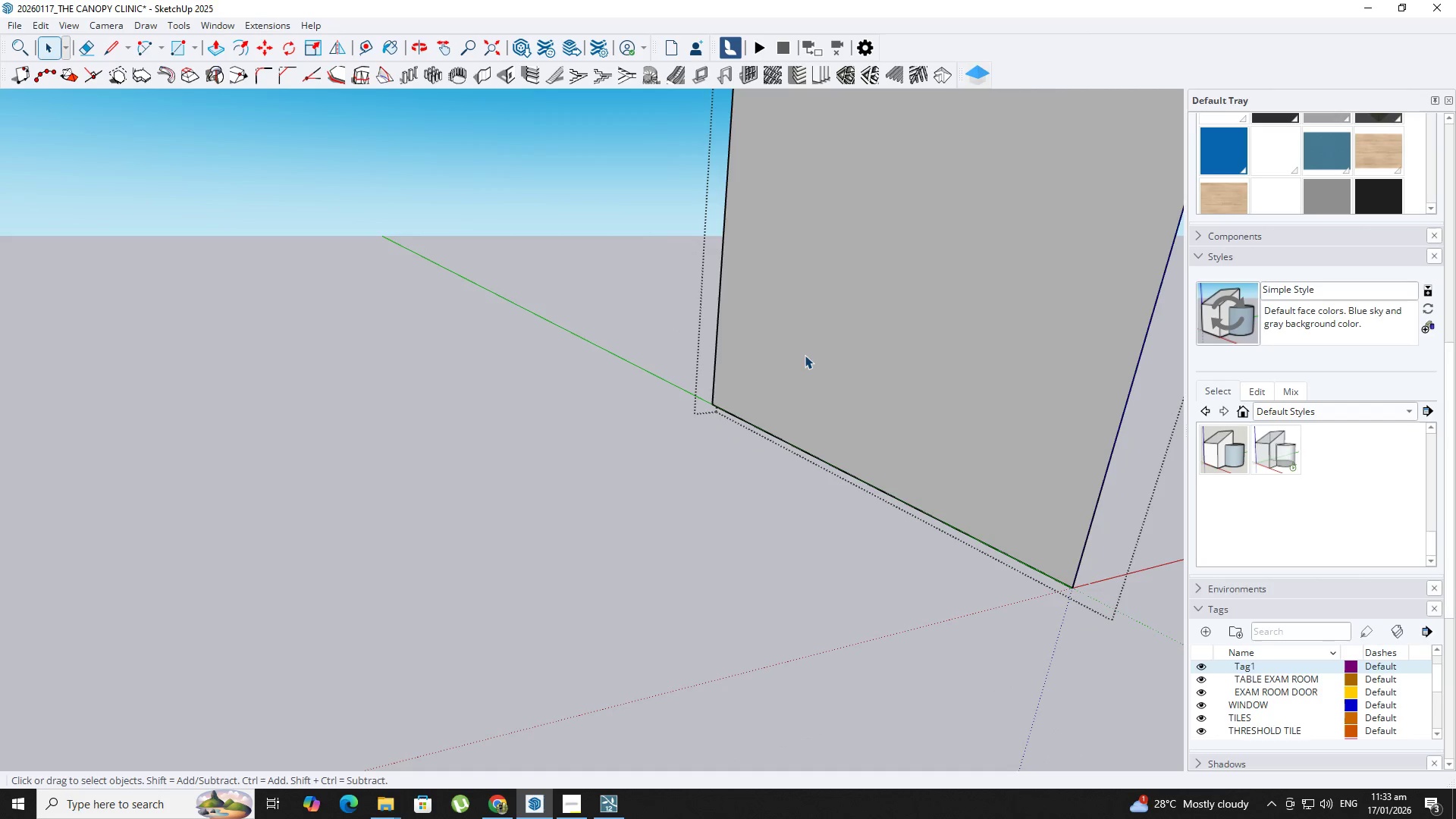 
scroll: coordinate [790, 423], scroll_direction: down, amount: 9.0
 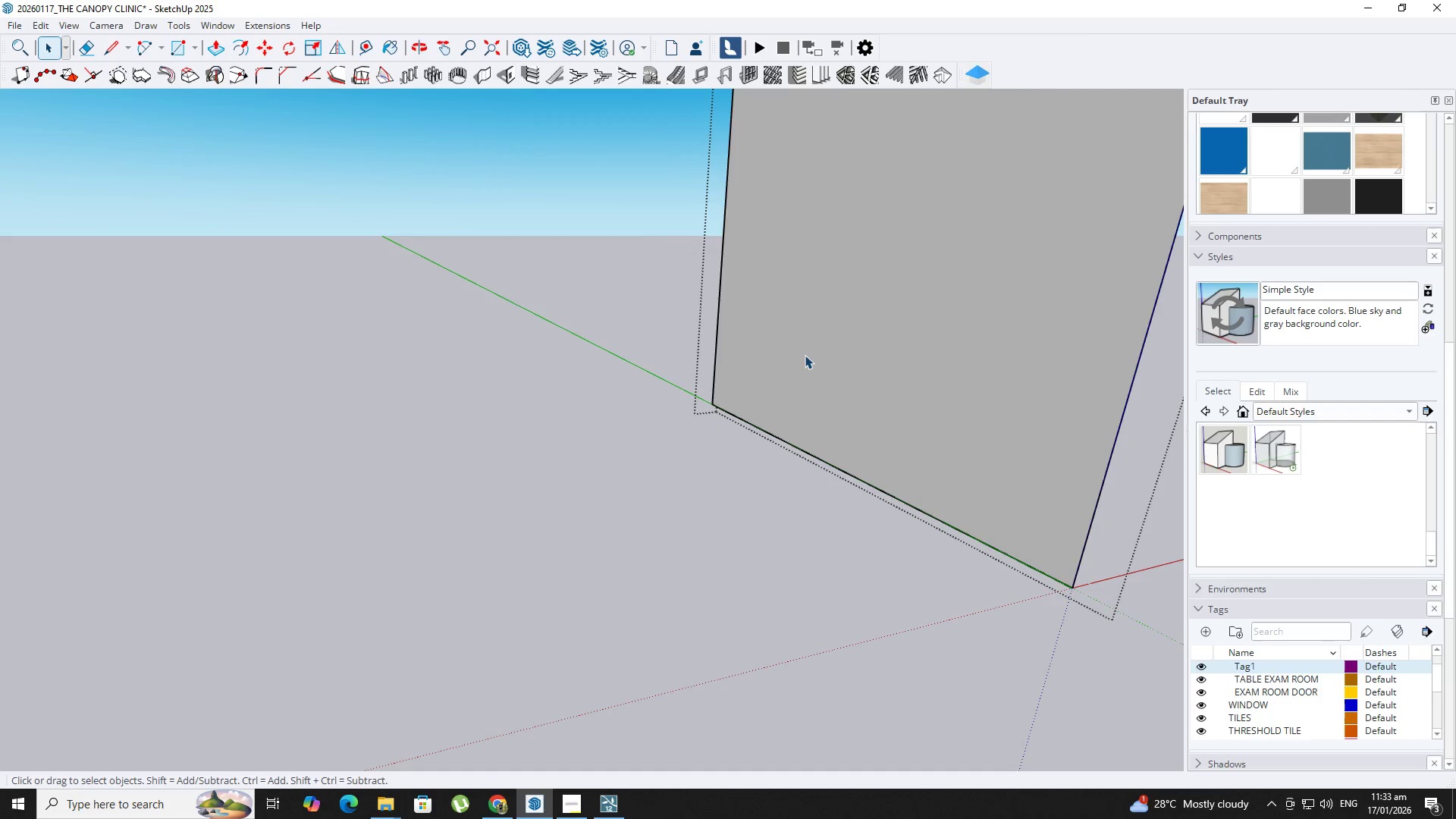 
triple_click([805, 355])
 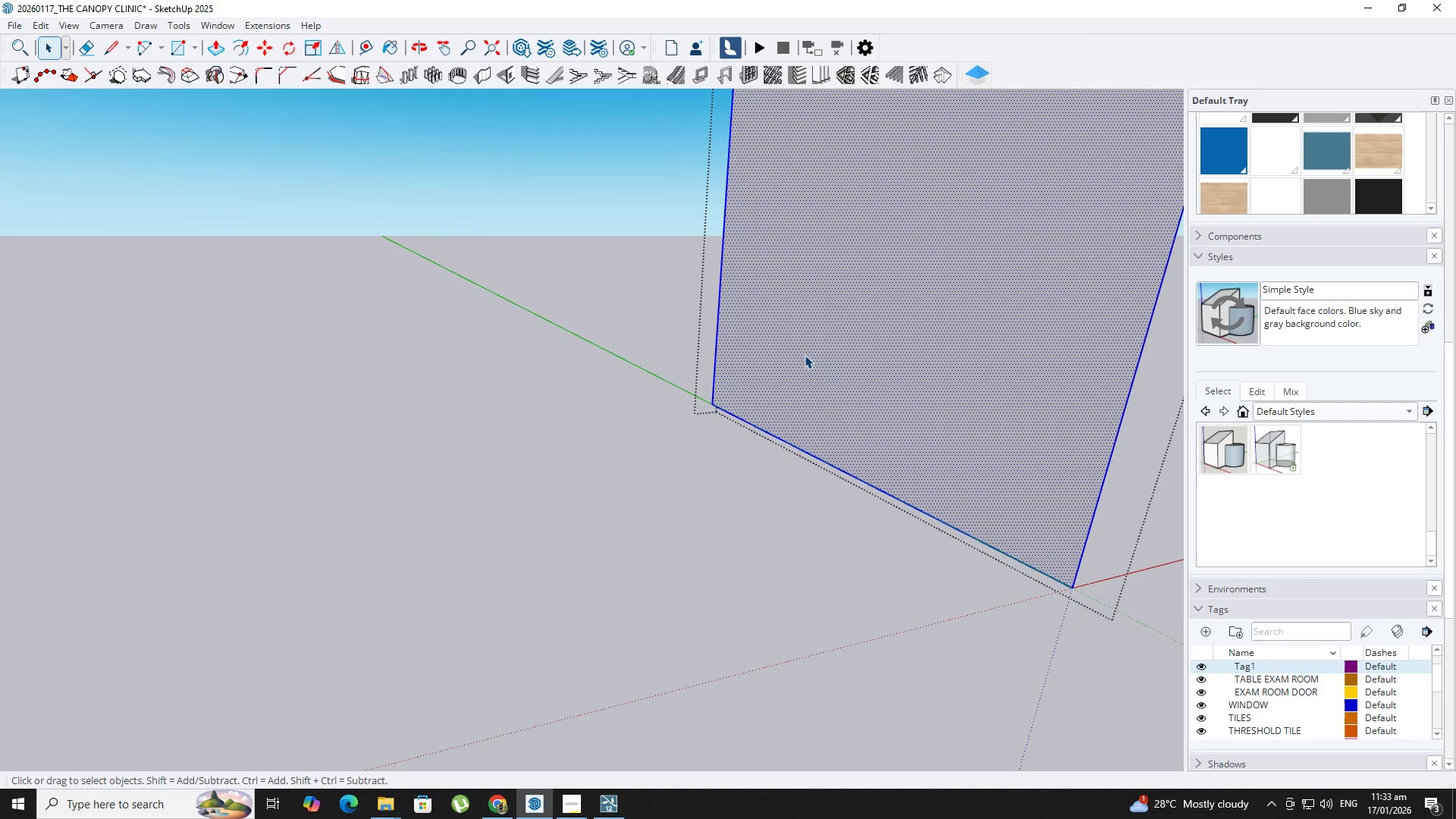 
triple_click([805, 355])
 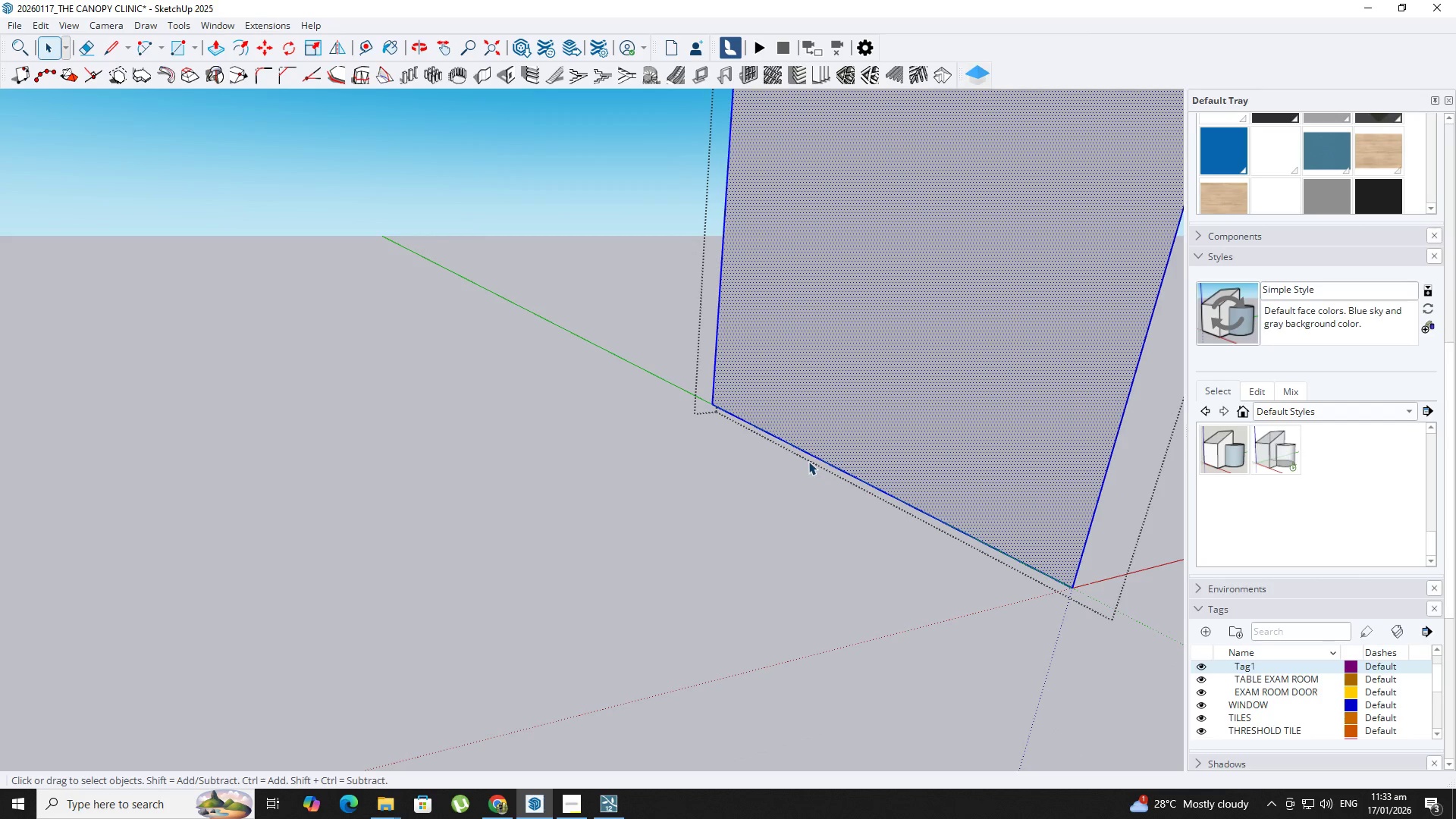 
left_click([809, 453])
 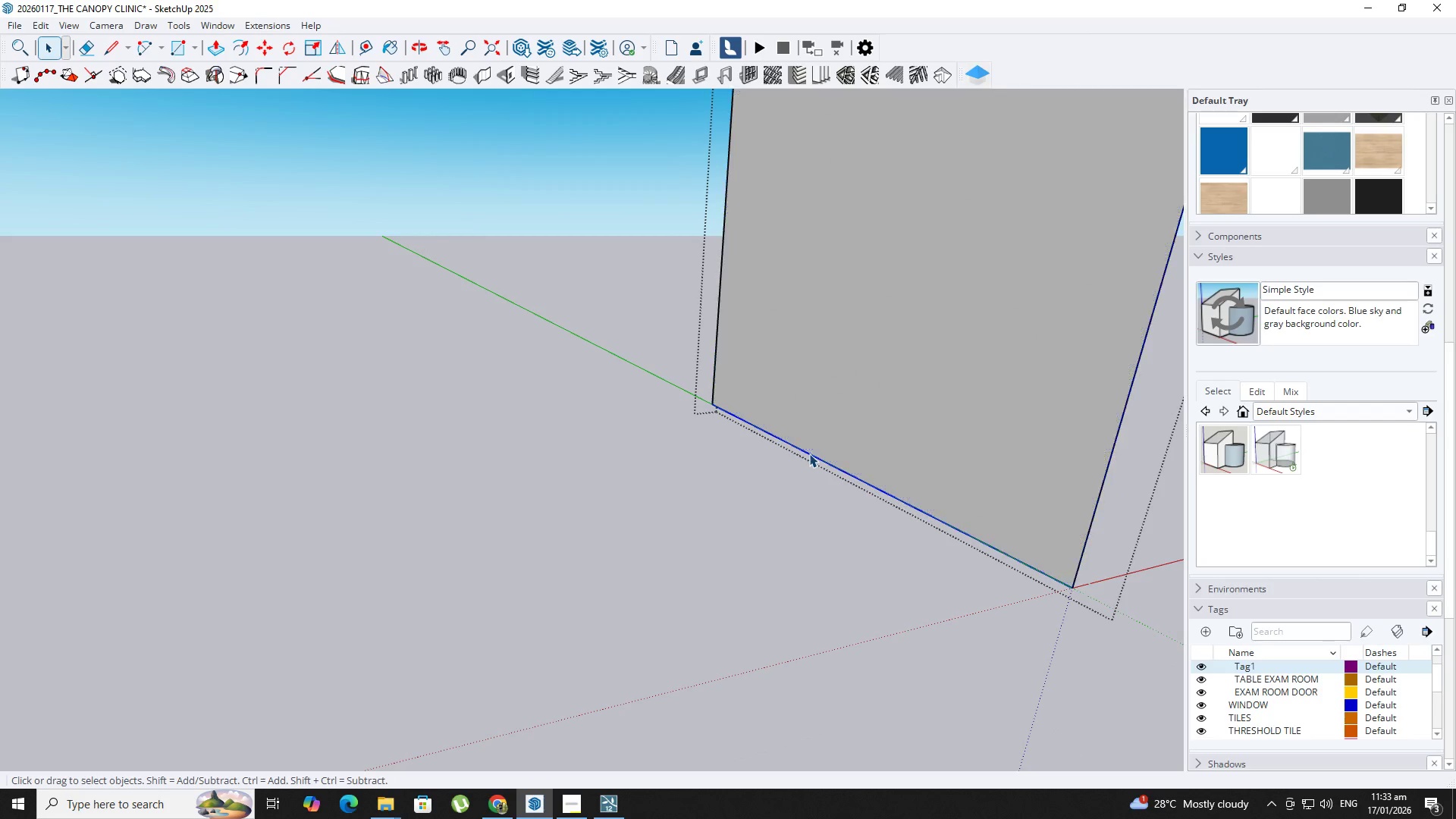 
key(M)
 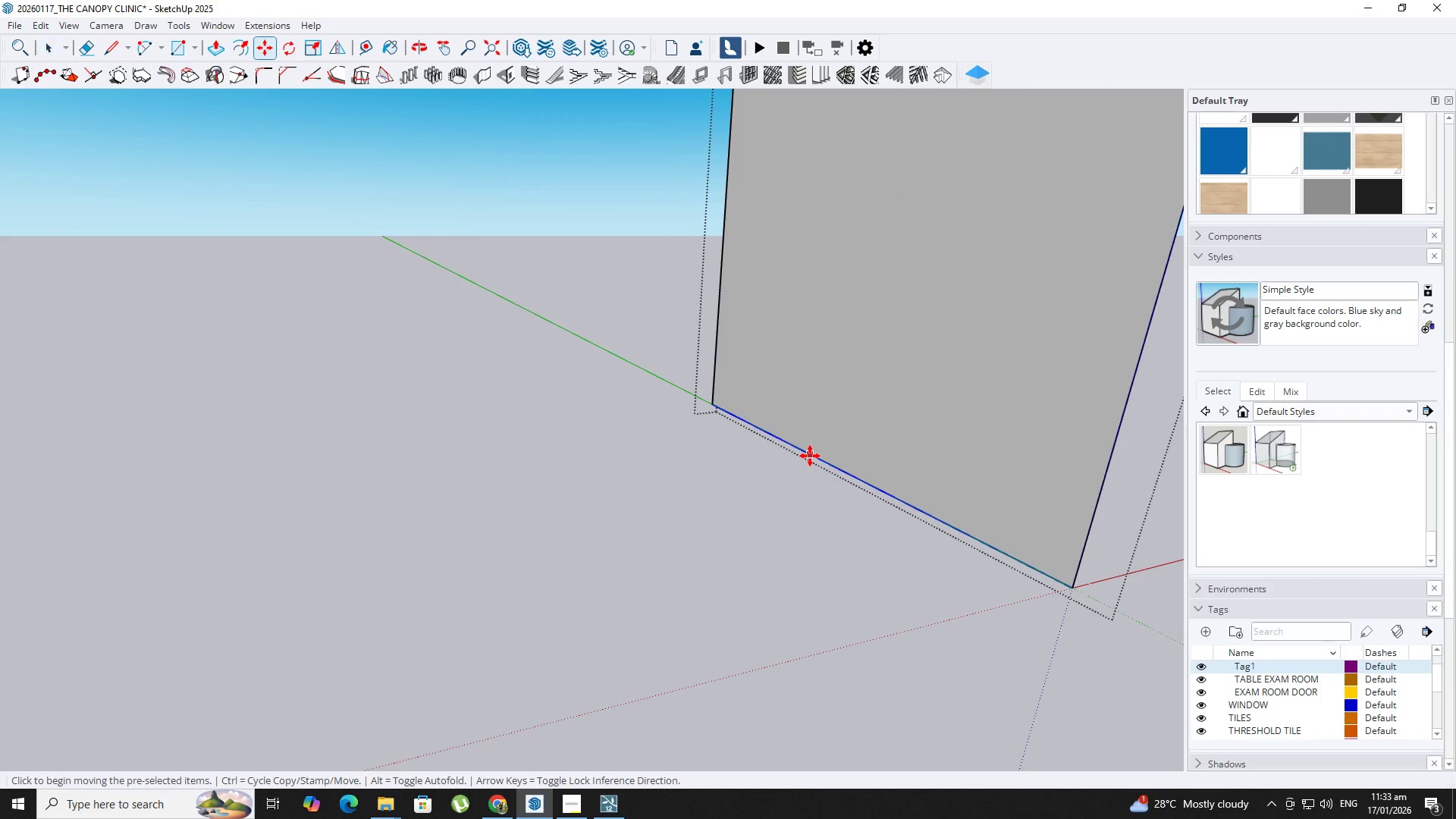 
left_click([810, 456])
 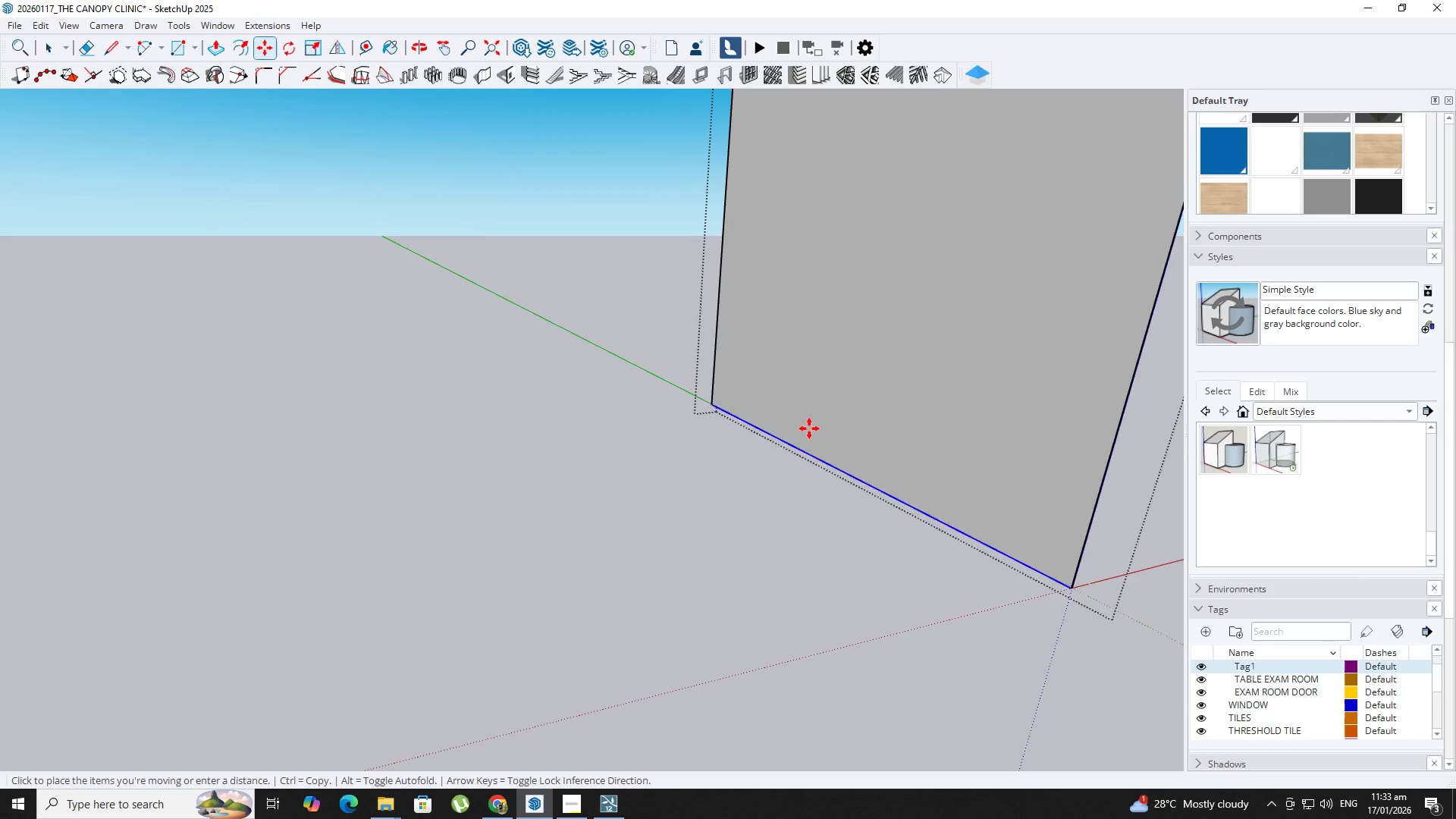 
key(ArrowUp)
 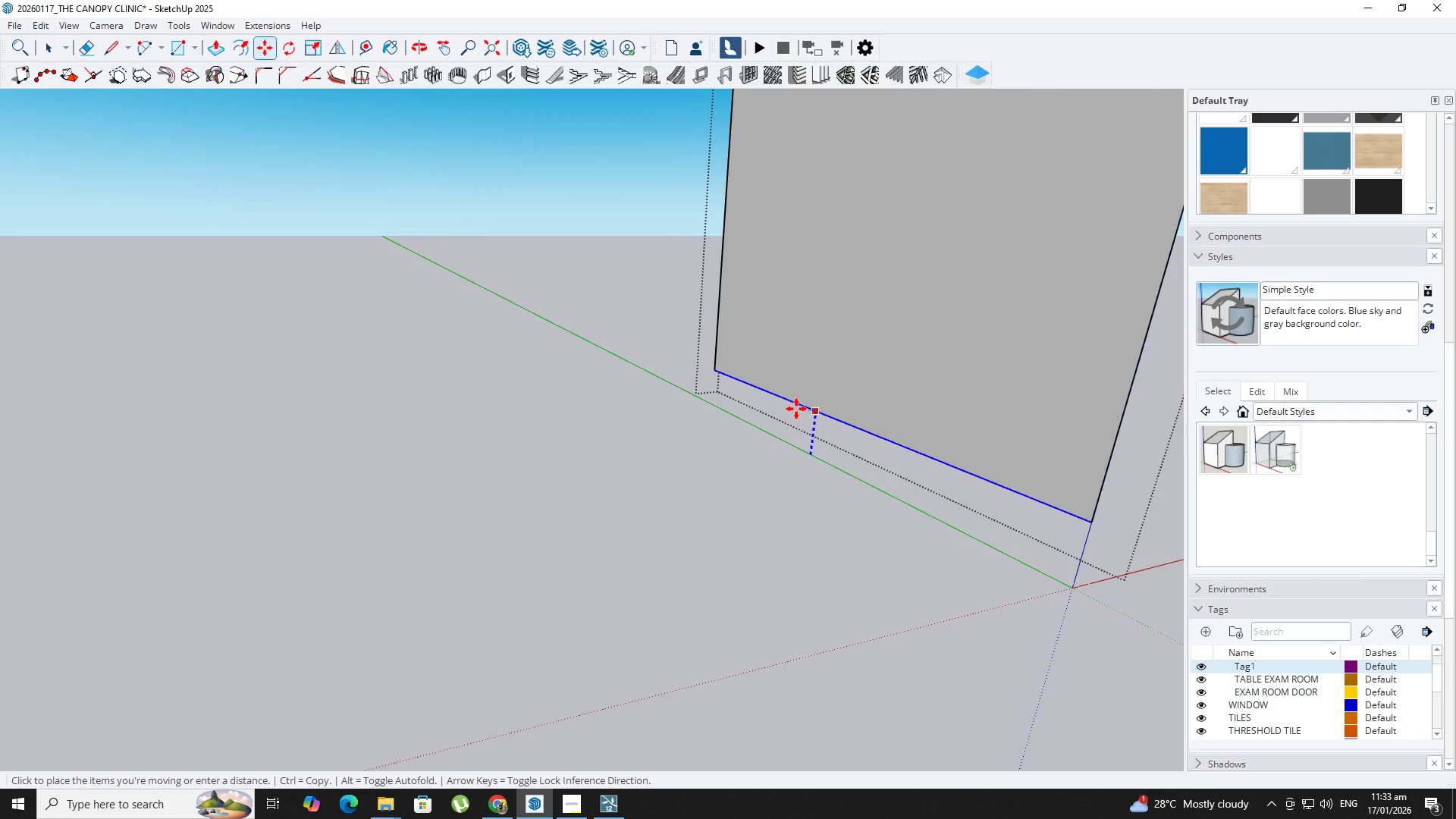 
key(Backquote)
 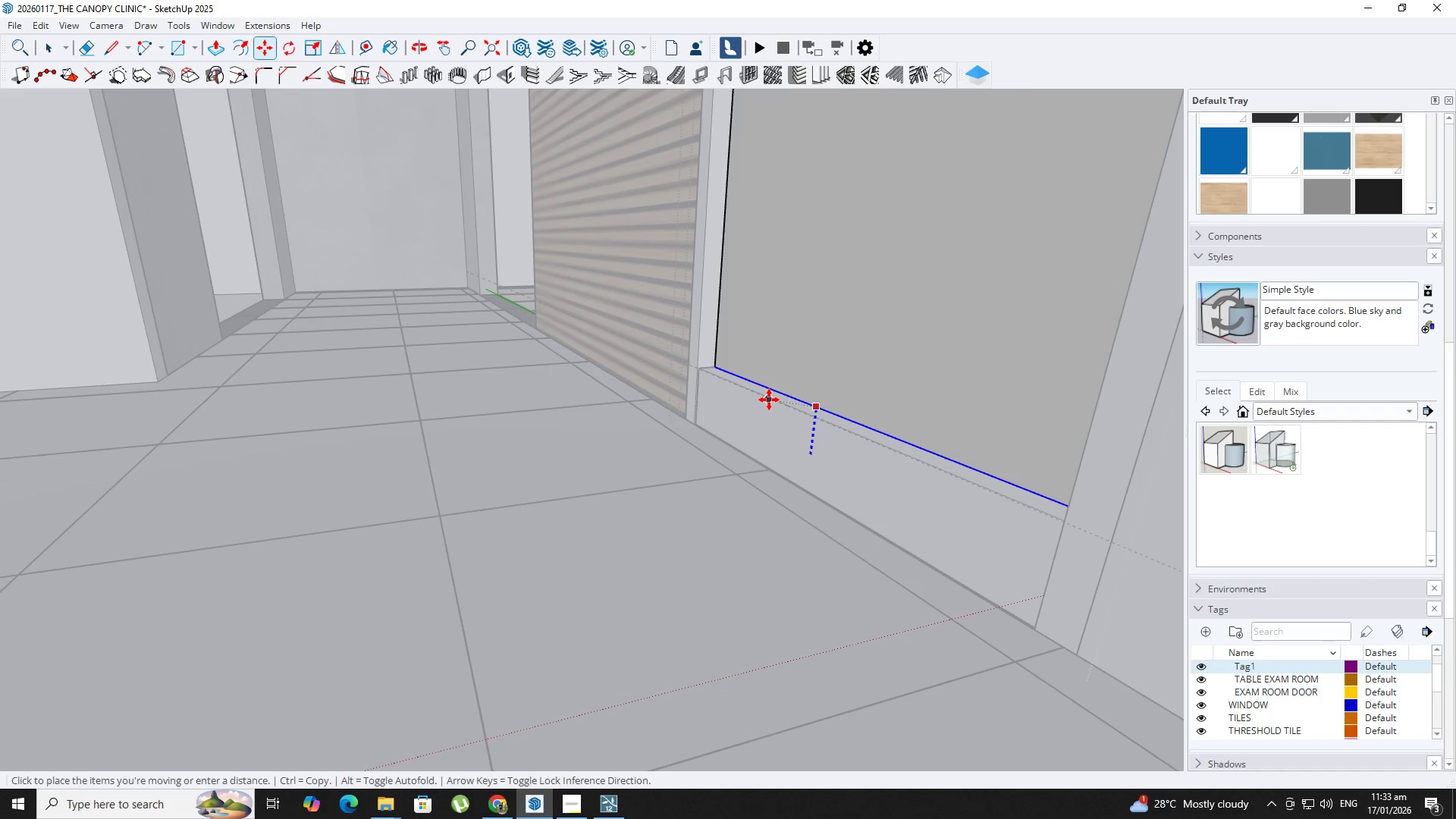 
key(Space)
 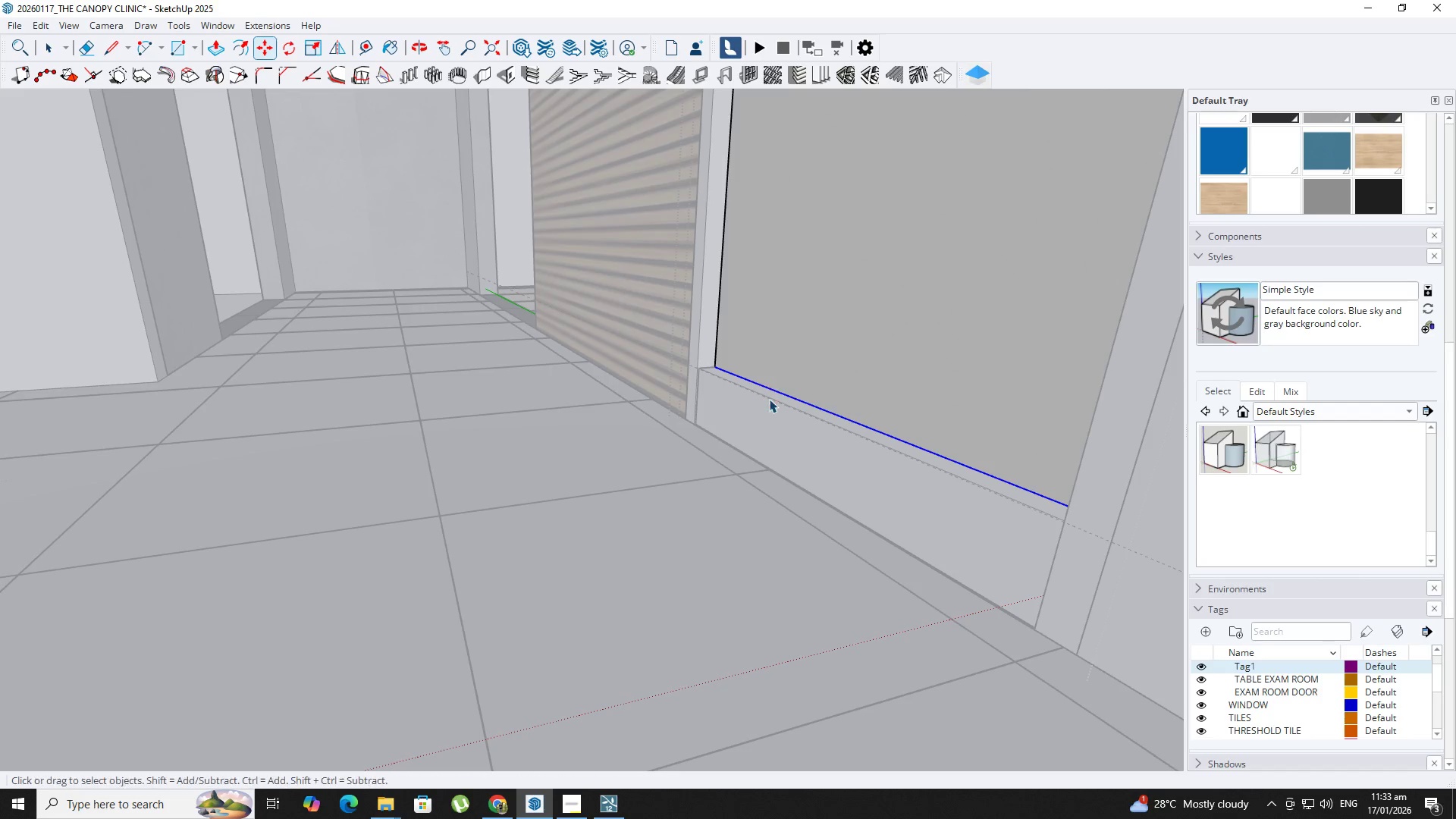 
key(Escape)
 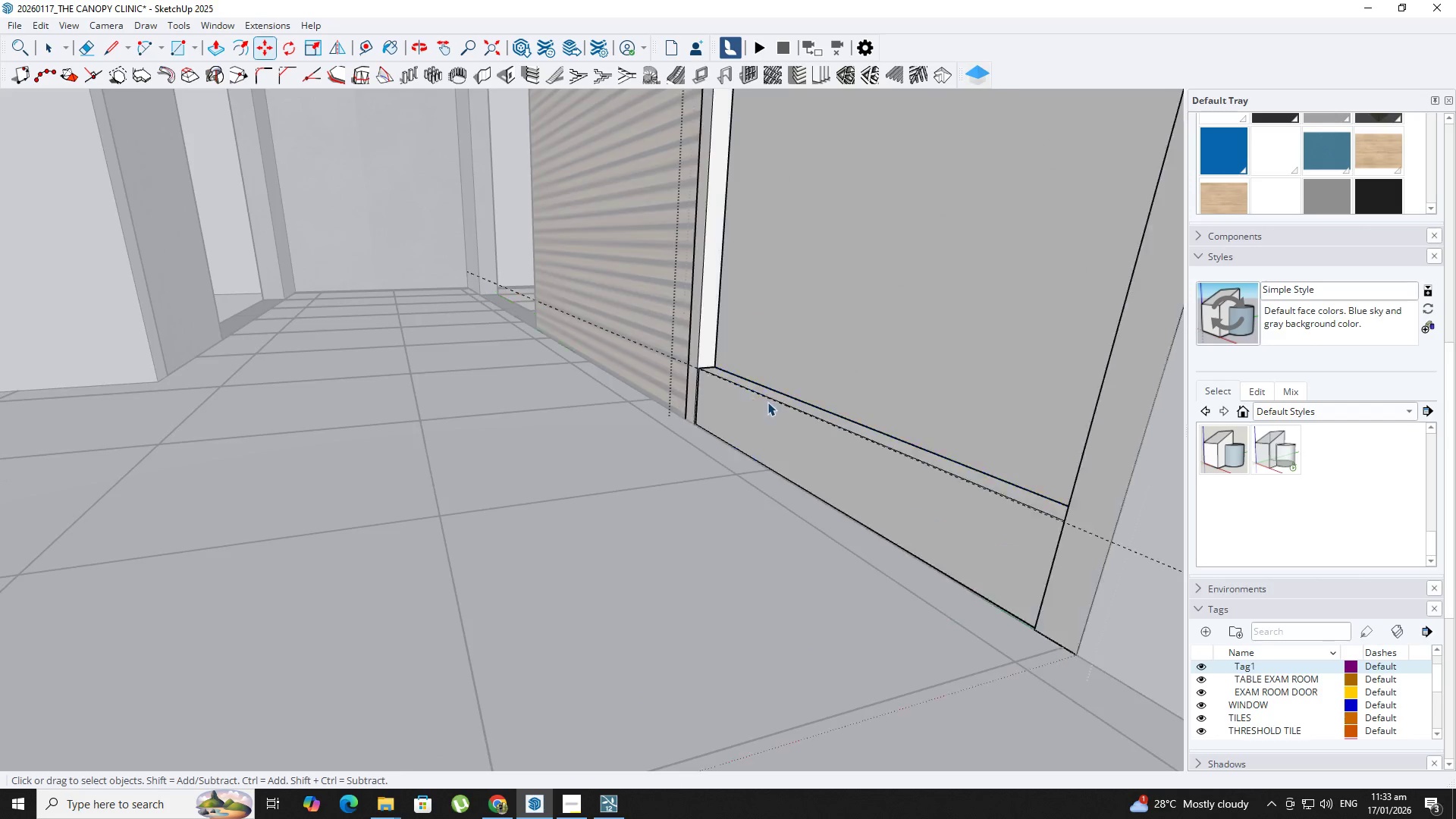 
key(Escape)
 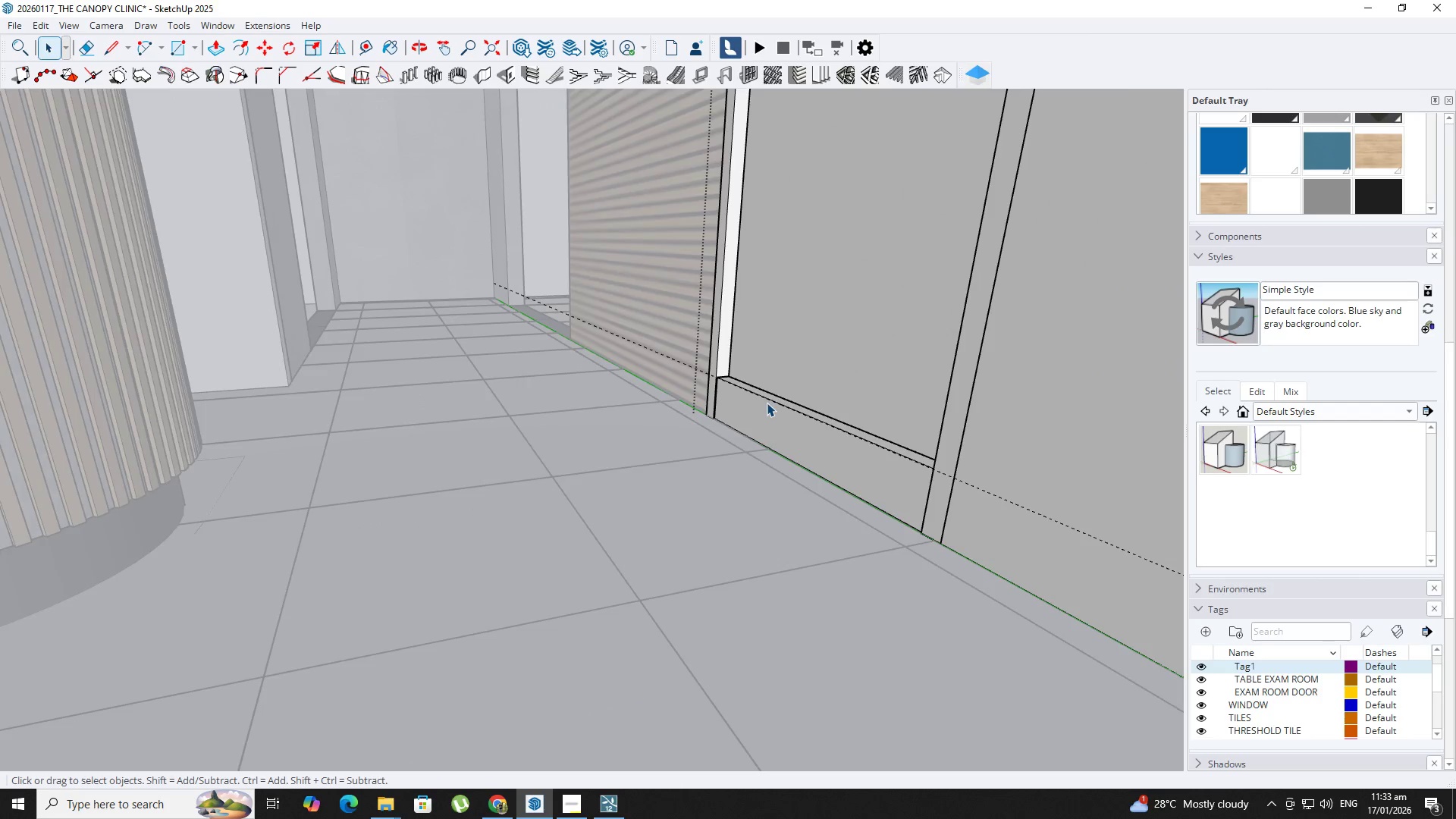 
key(Escape)
 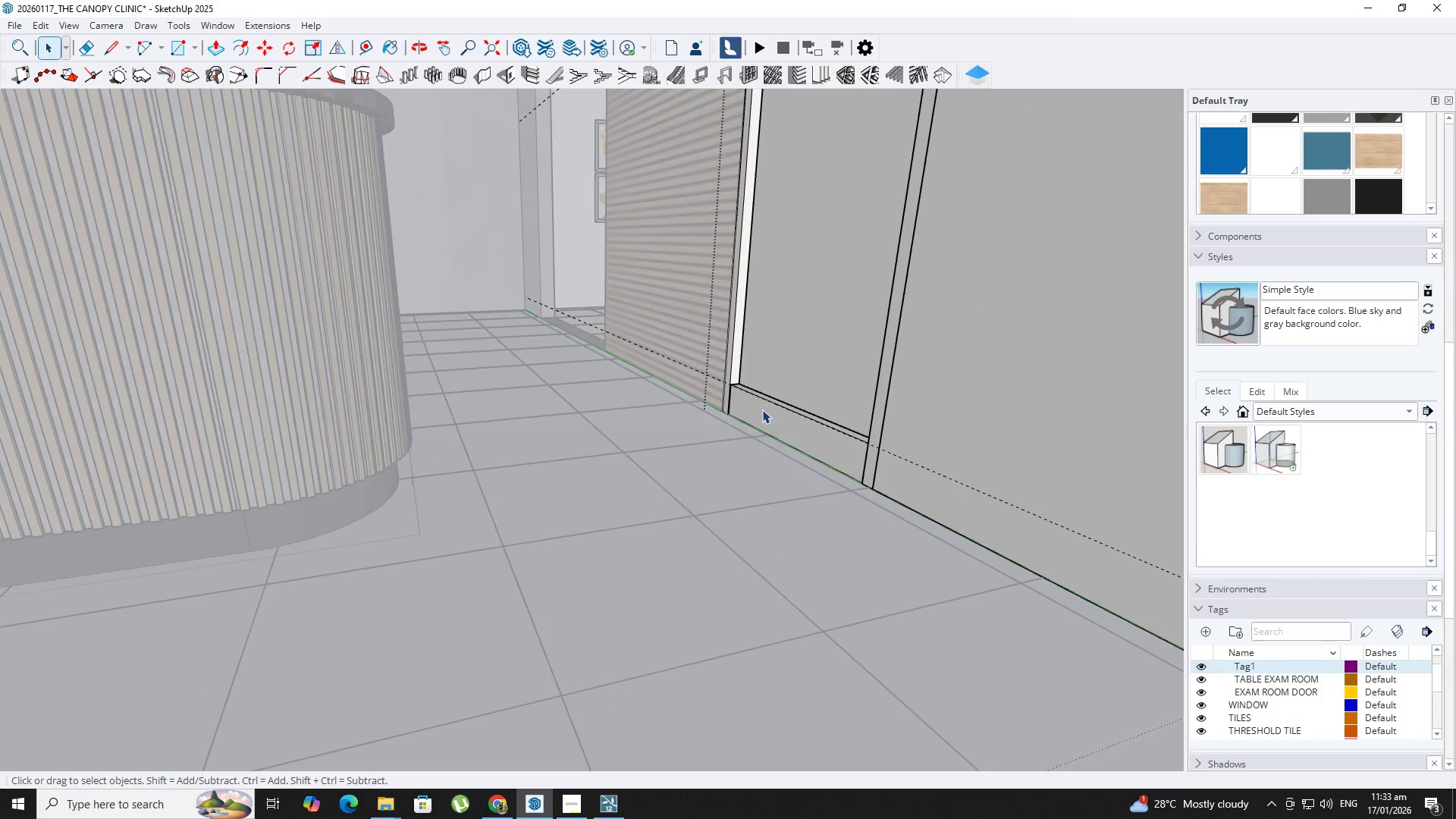 
key(Escape)
 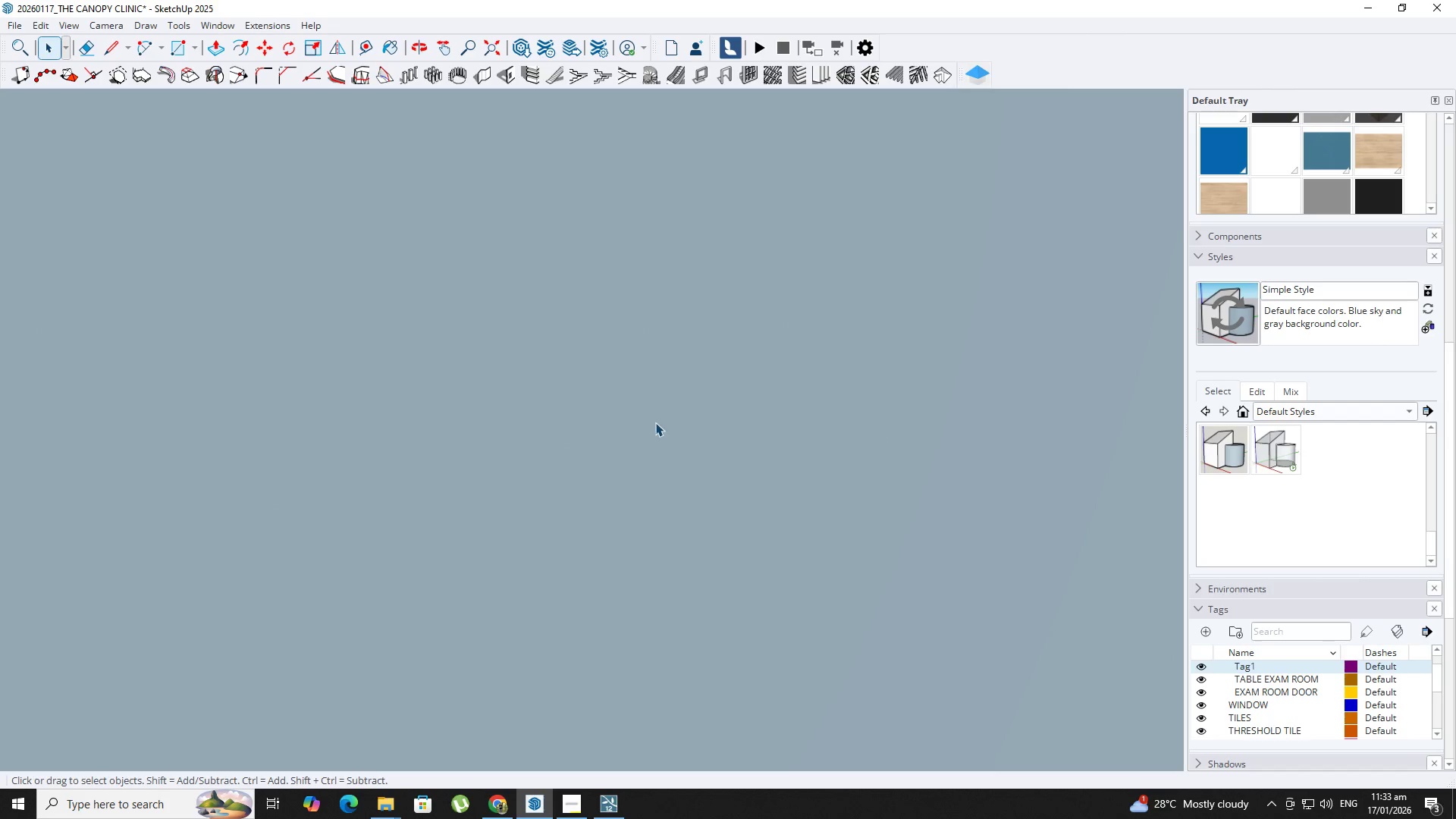 
scroll: coordinate [761, 410], scroll_direction: down, amount: 10.0
 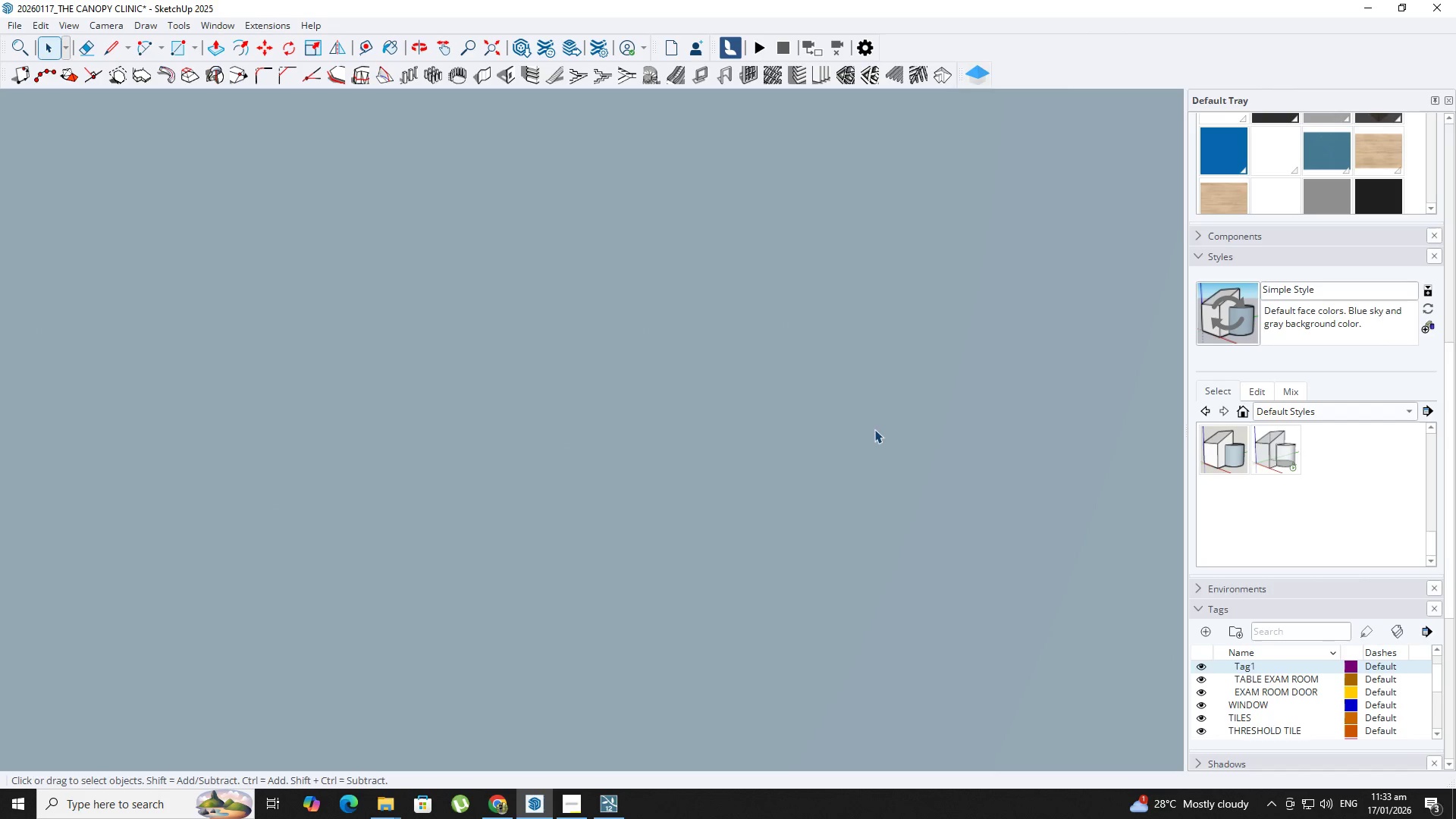 
hold_key(key=ShiftLeft, duration=0.33)
 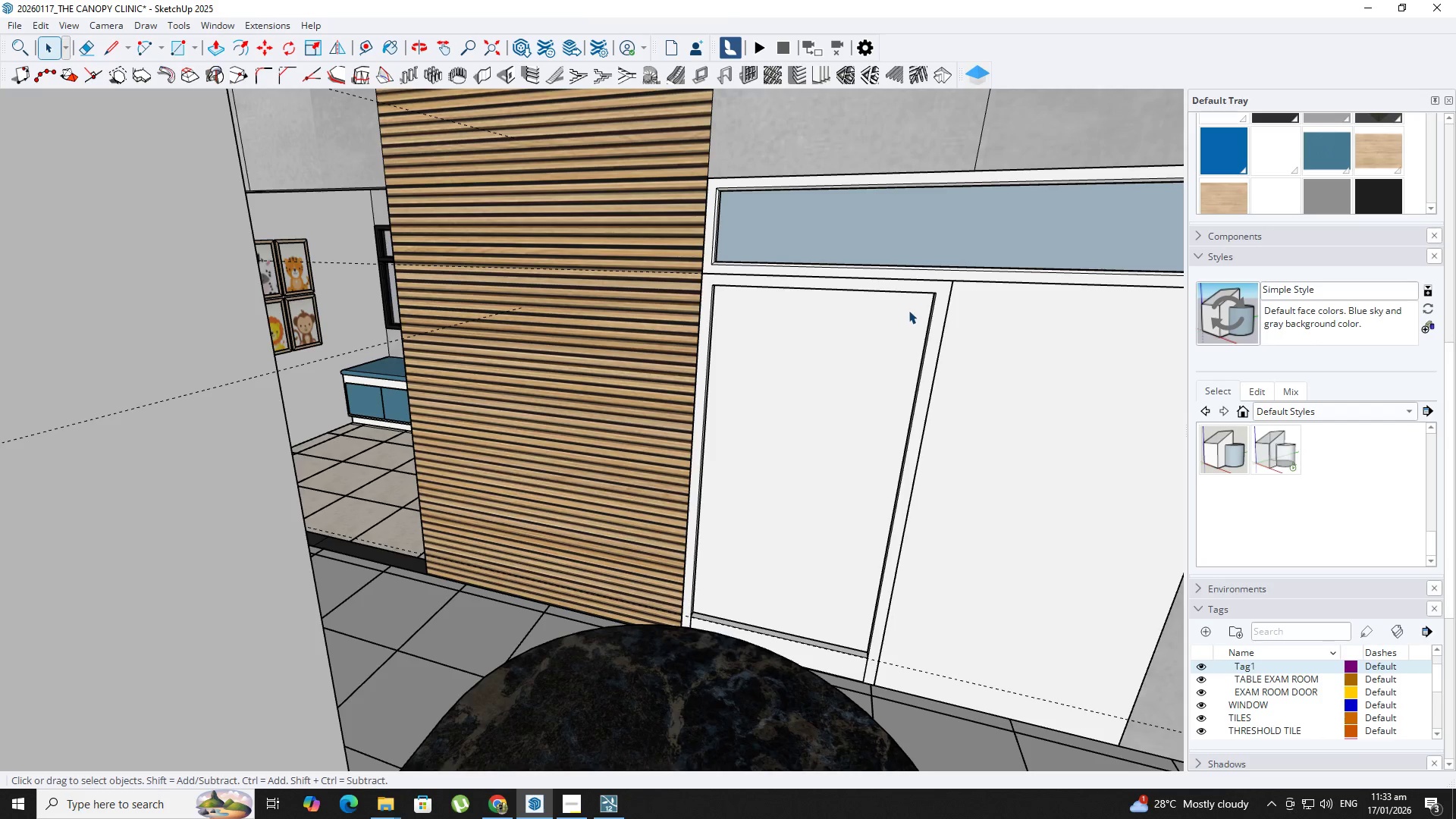 
scroll: coordinate [848, 447], scroll_direction: down, amount: 1.0
 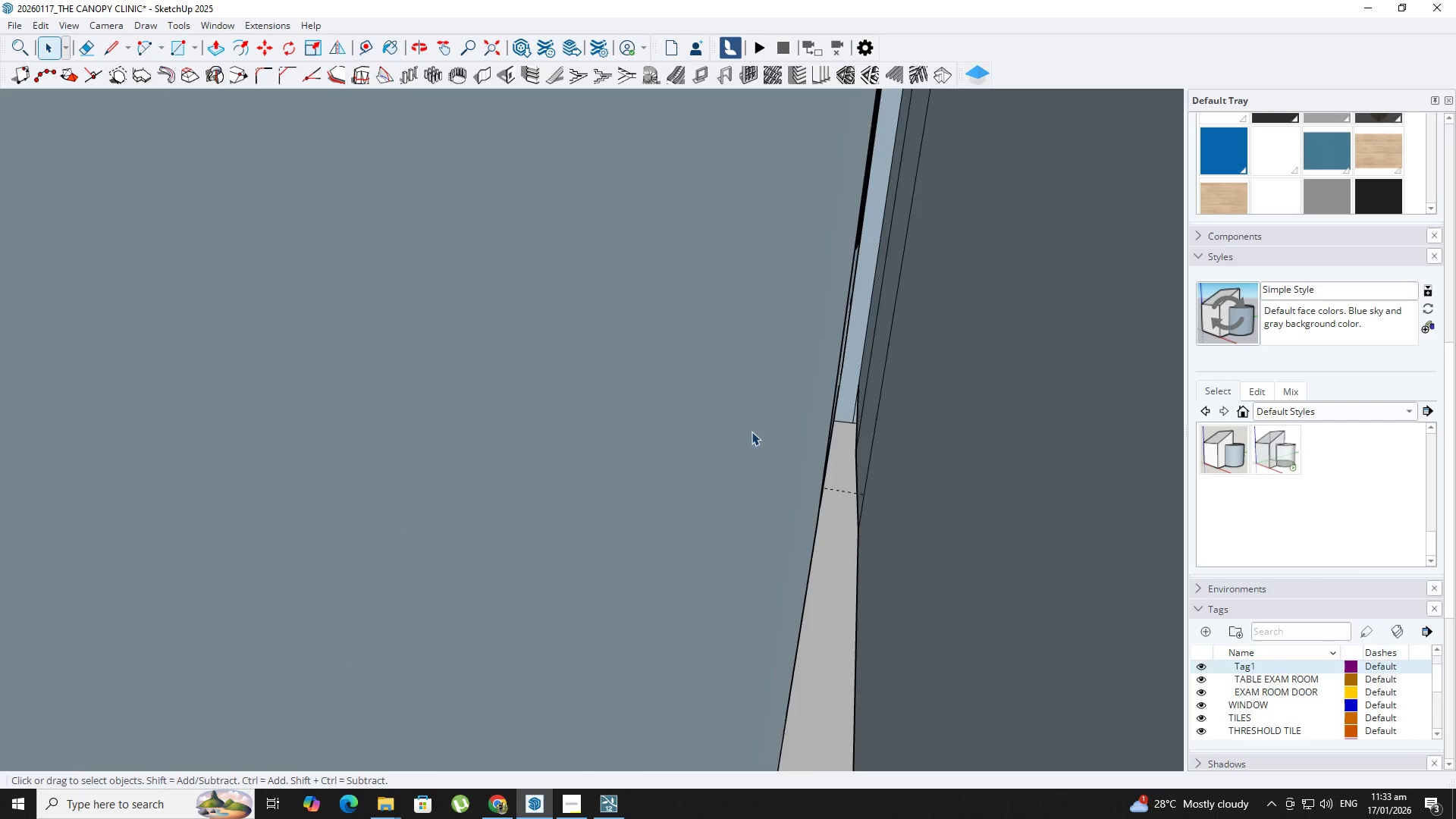 
double_click([908, 310])
 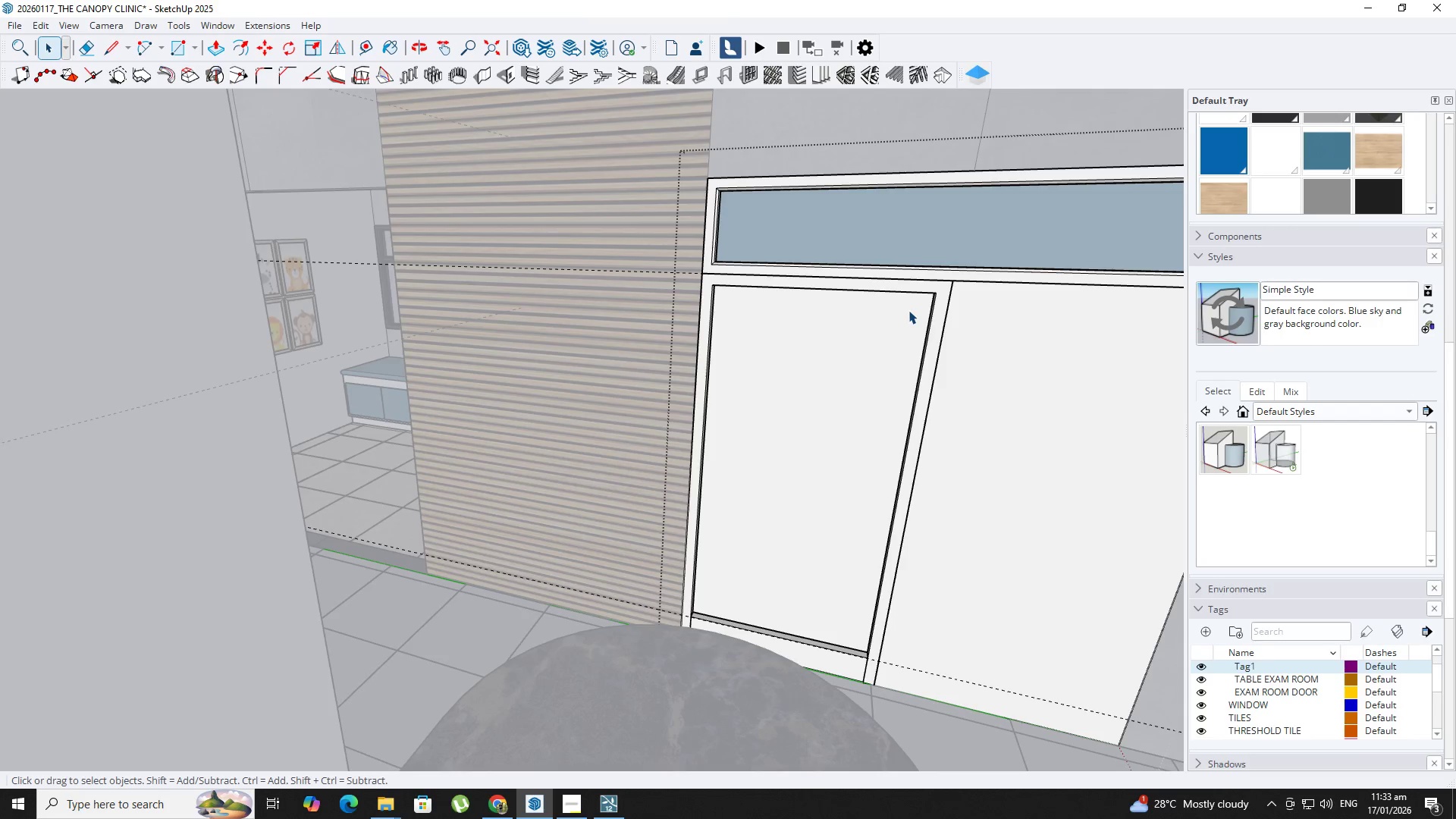 
triple_click([908, 310])
 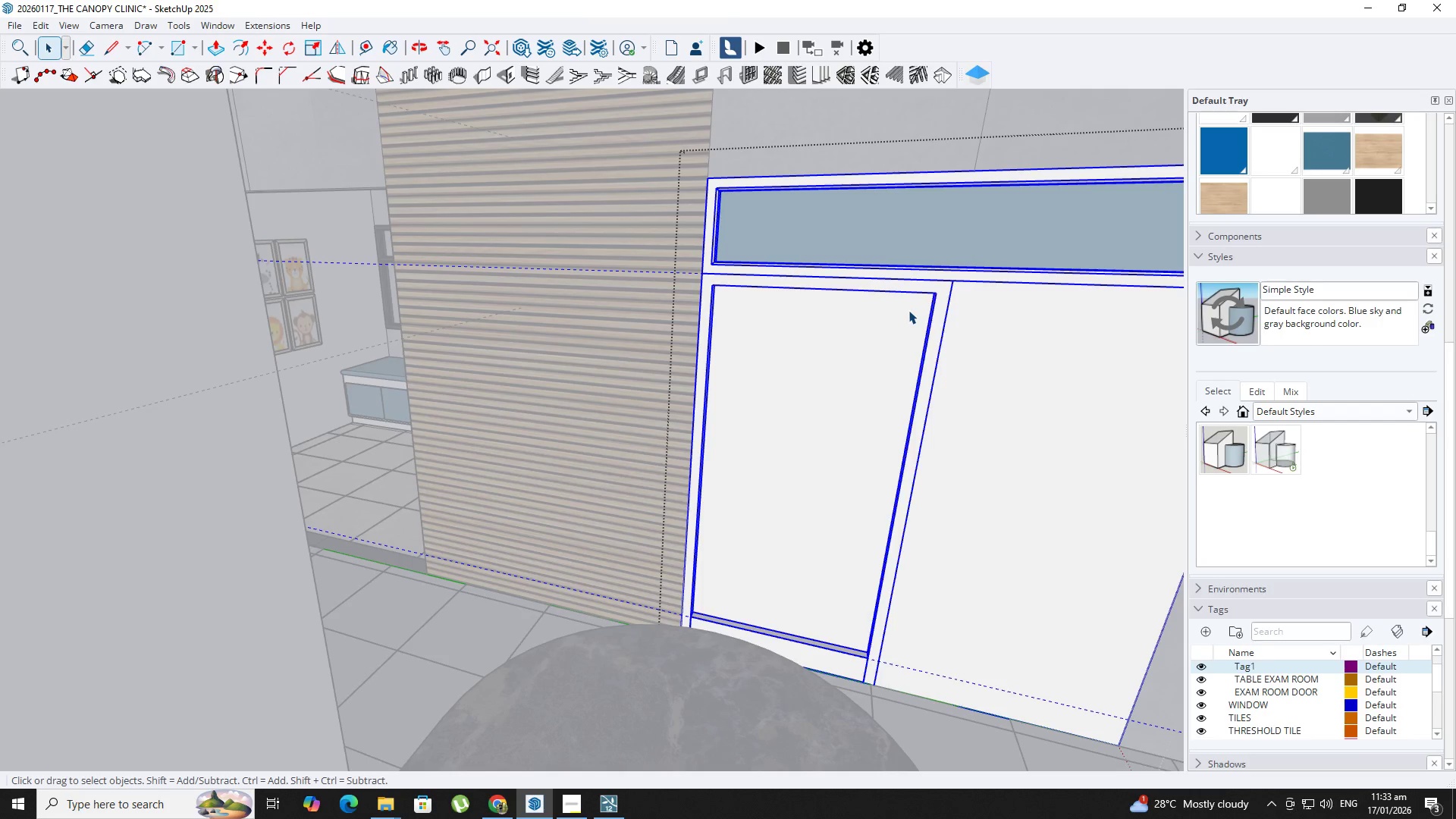 
triple_click([908, 310])
 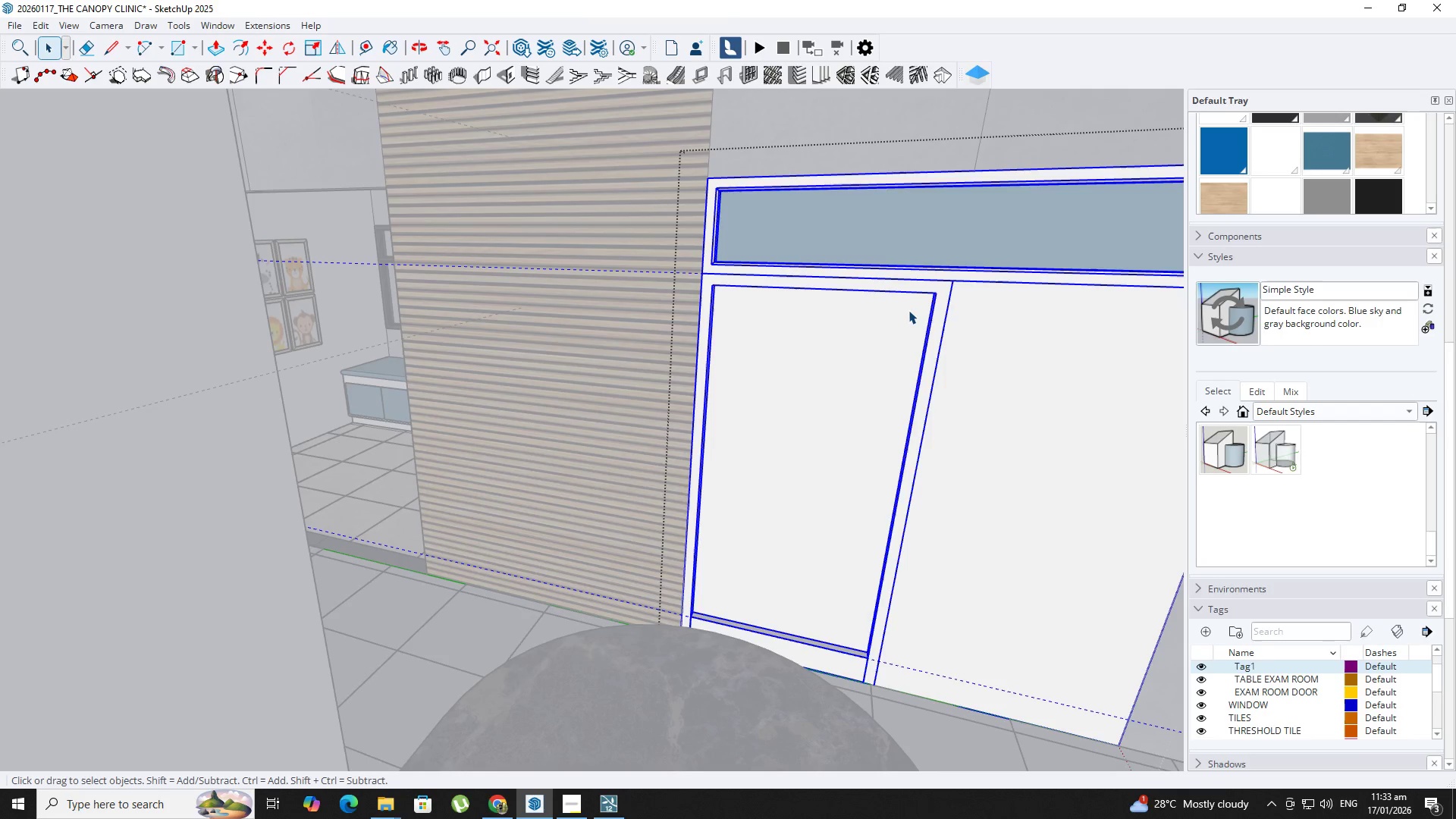 
triple_click([908, 310])
 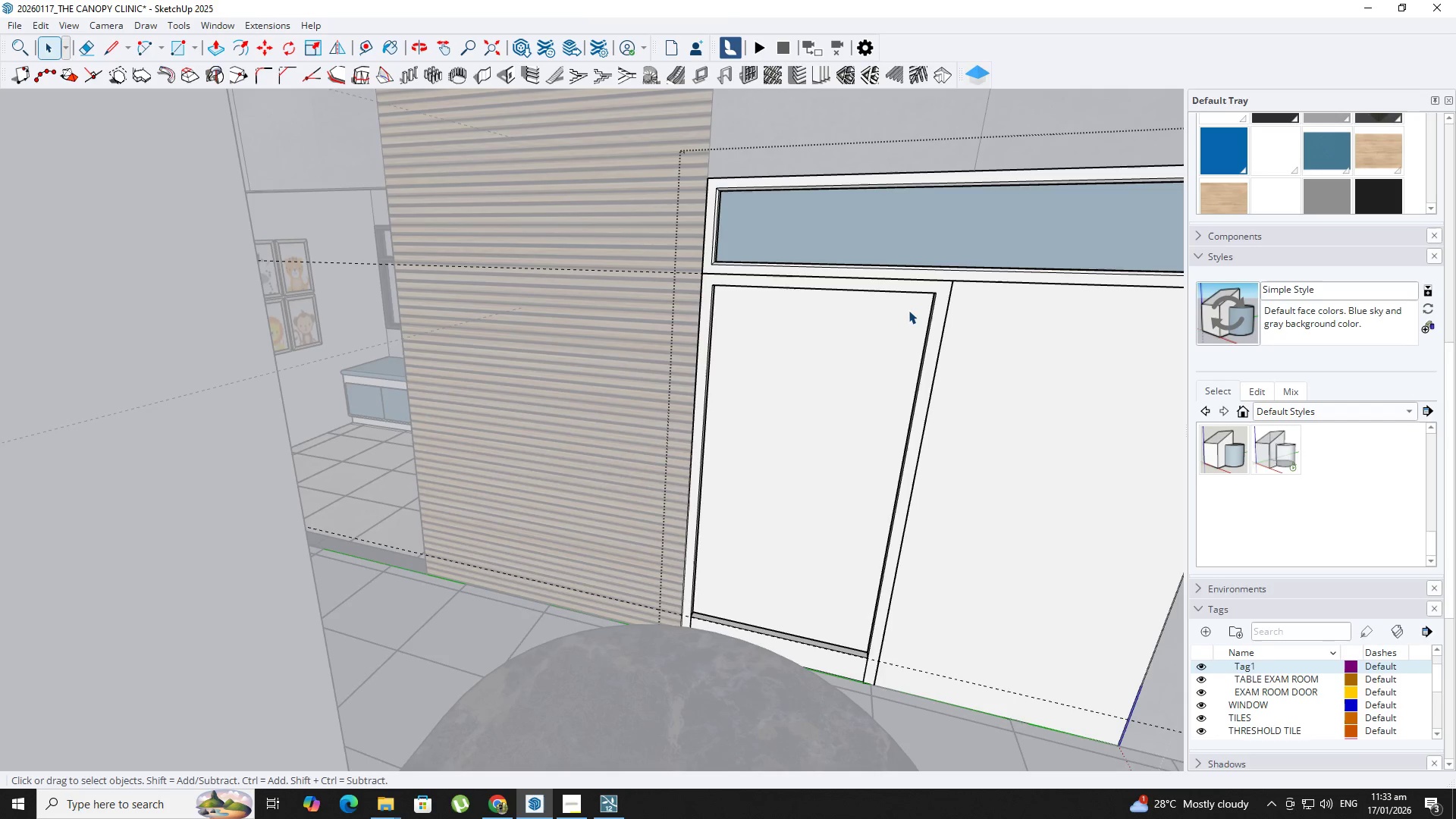 
triple_click([908, 310])
 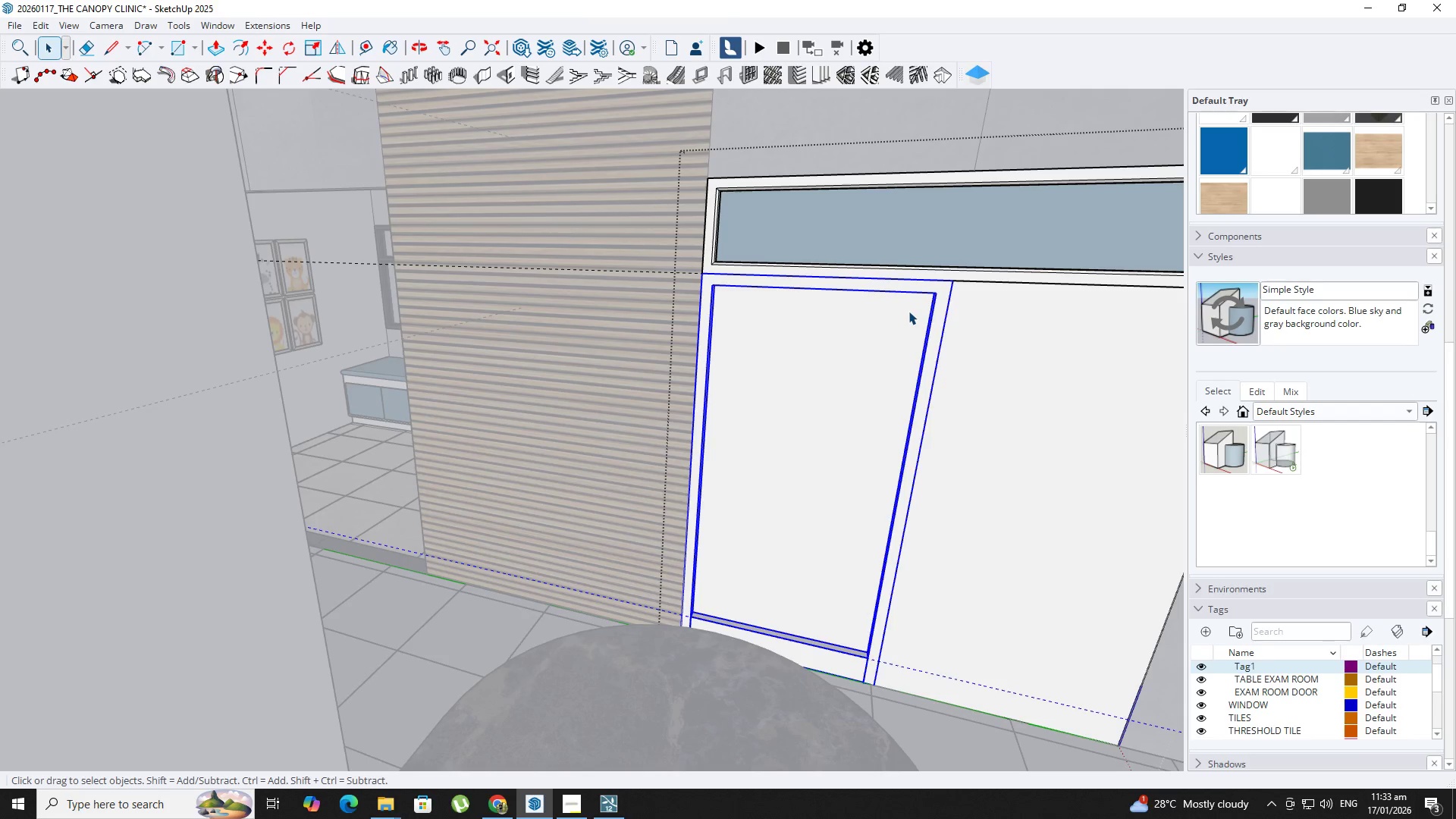 
key(Backquote)
 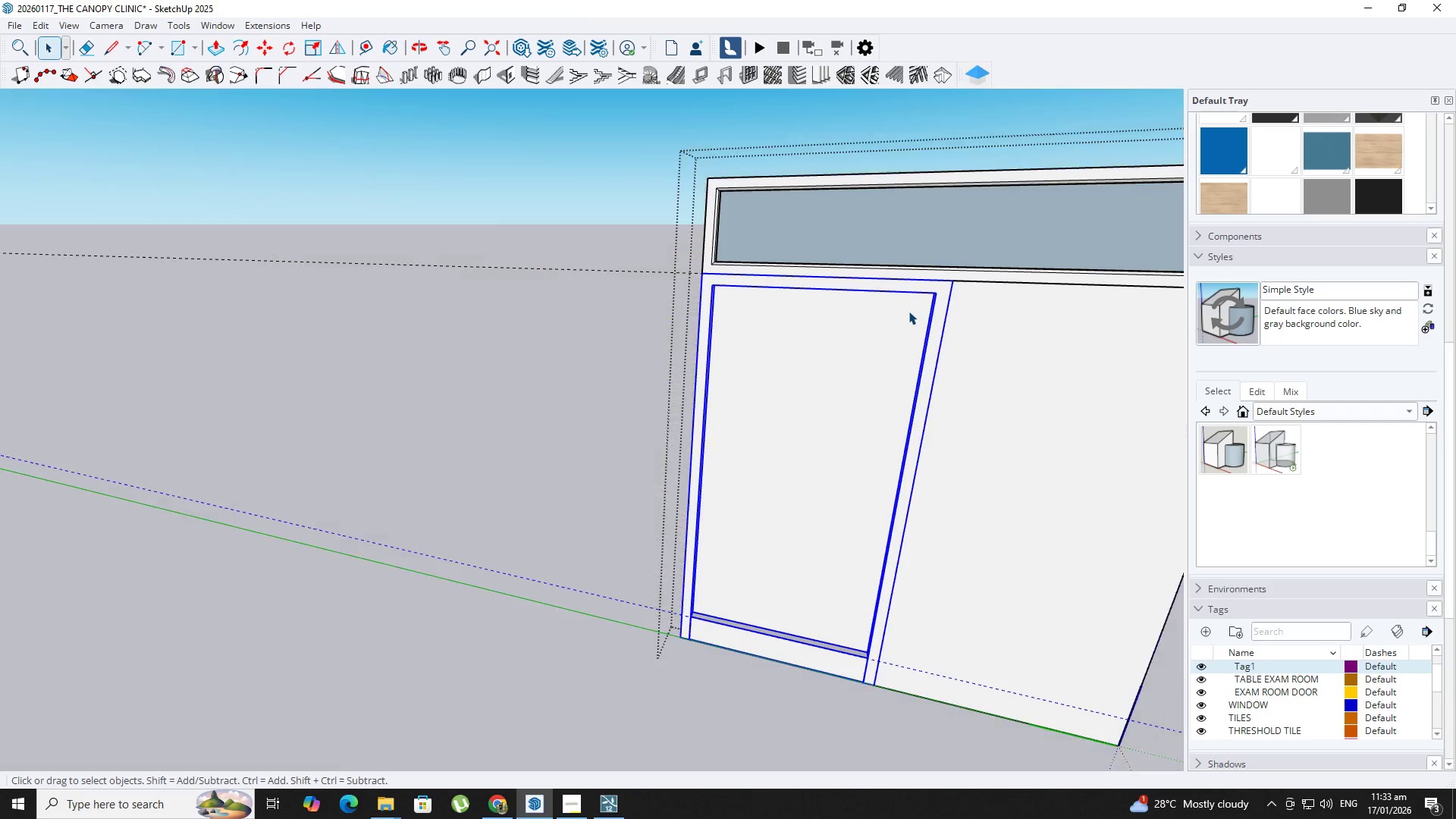 
right_click([908, 311])
 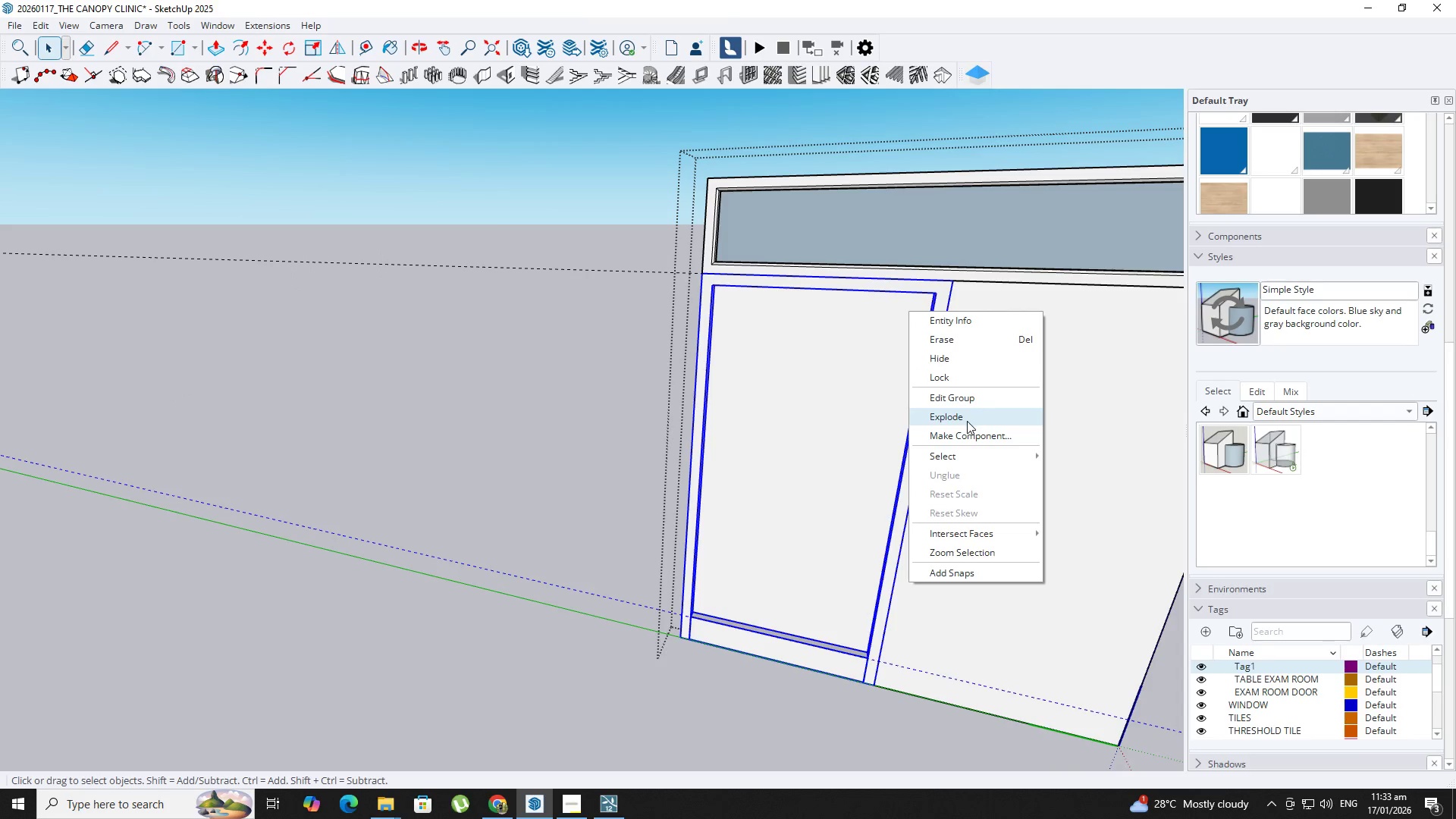 
left_click([977, 438])
 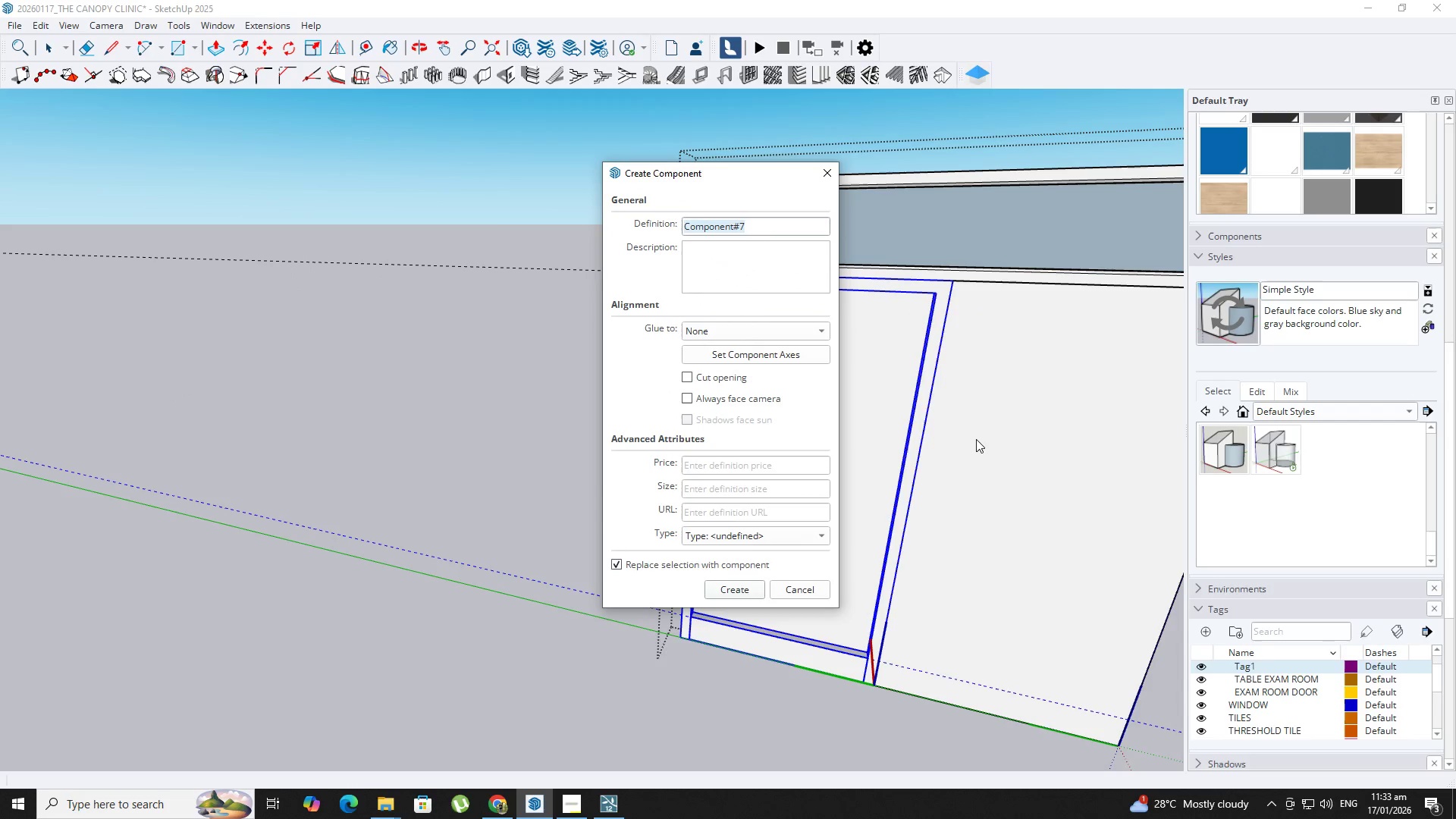 
type(exam room door)
 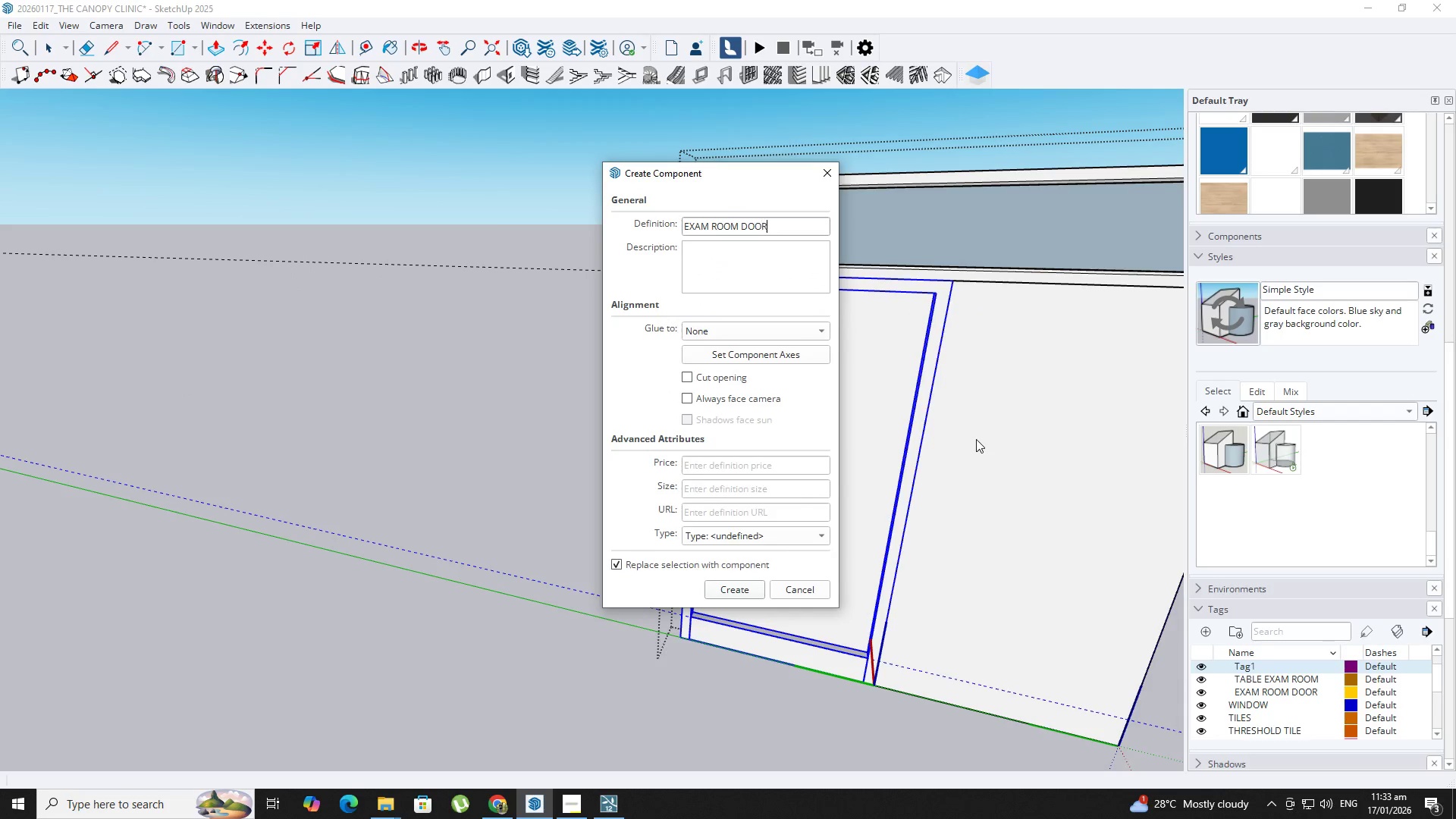 
key(Enter)
 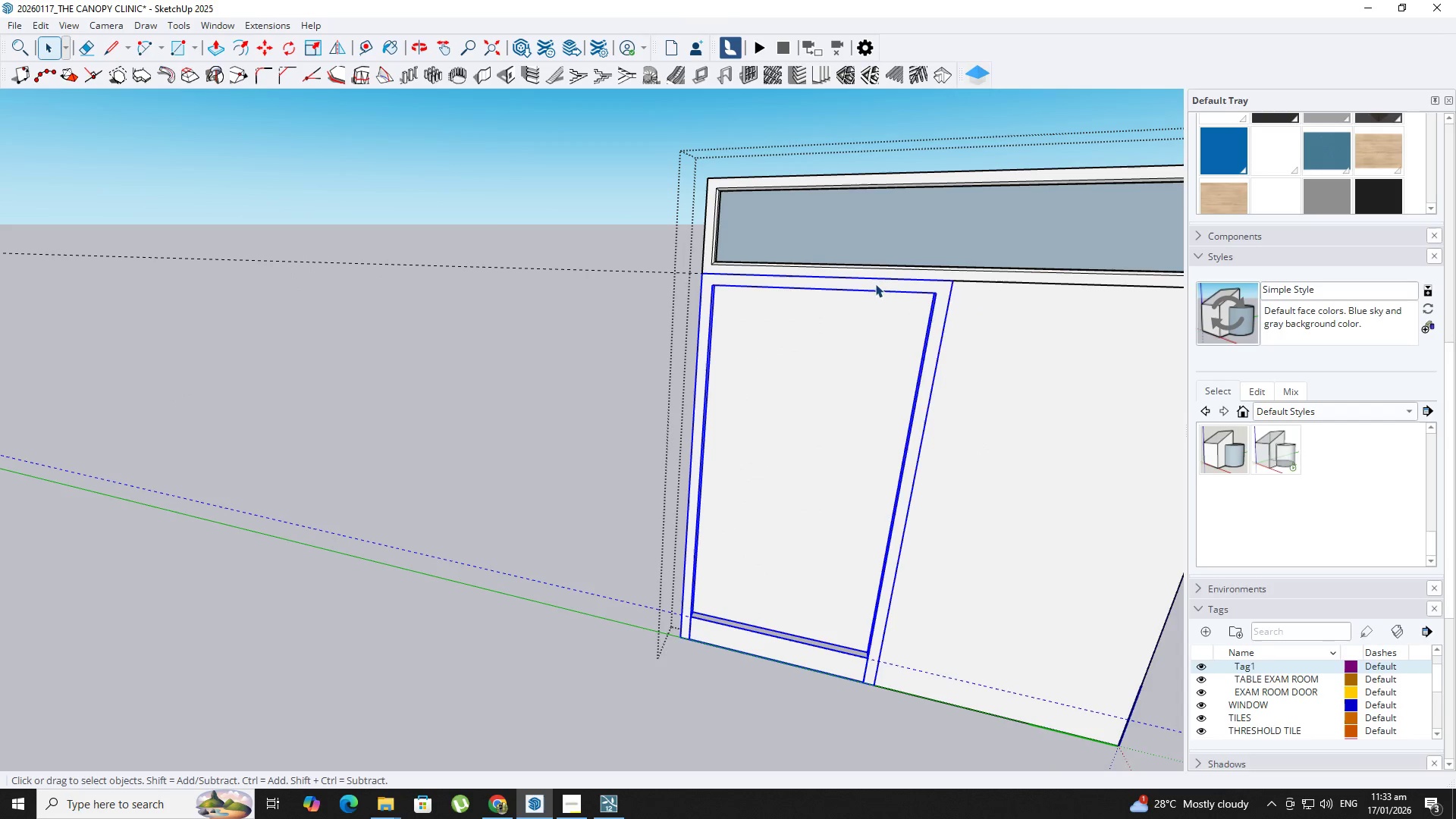 
key(Backquote)
 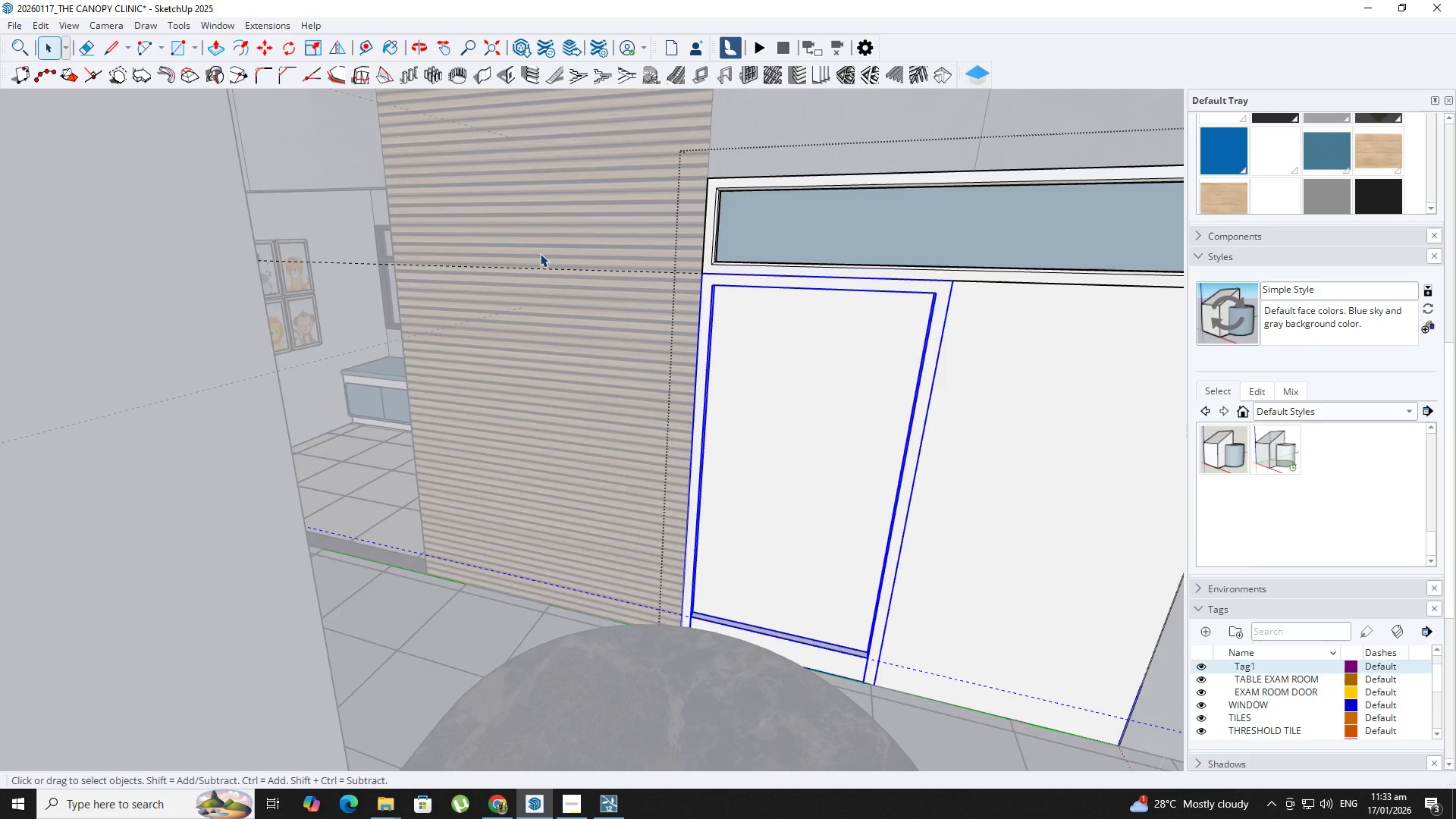 
key(B)
 